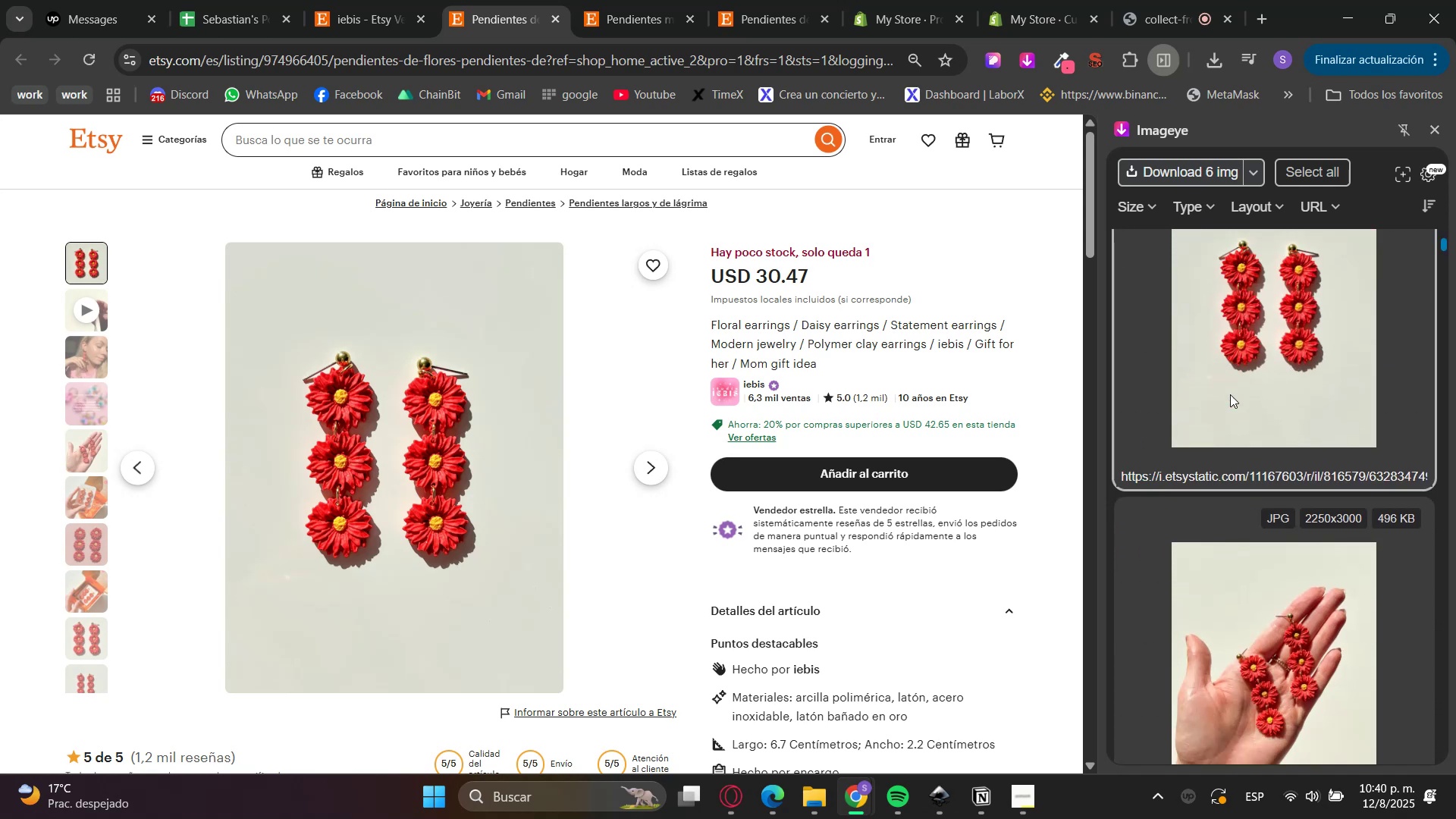 
left_click([1230, 391])
 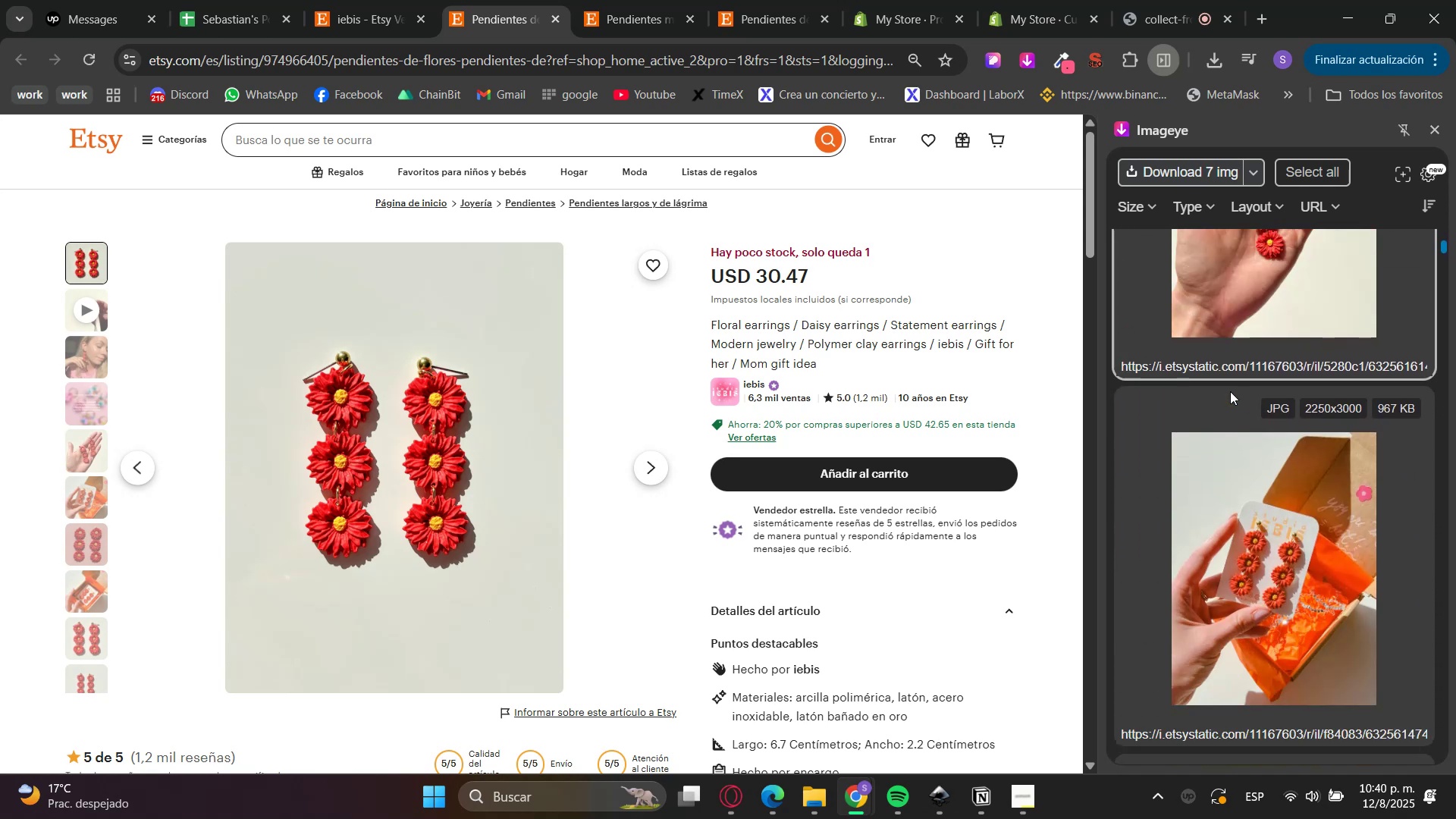 
left_click([1230, 391])
 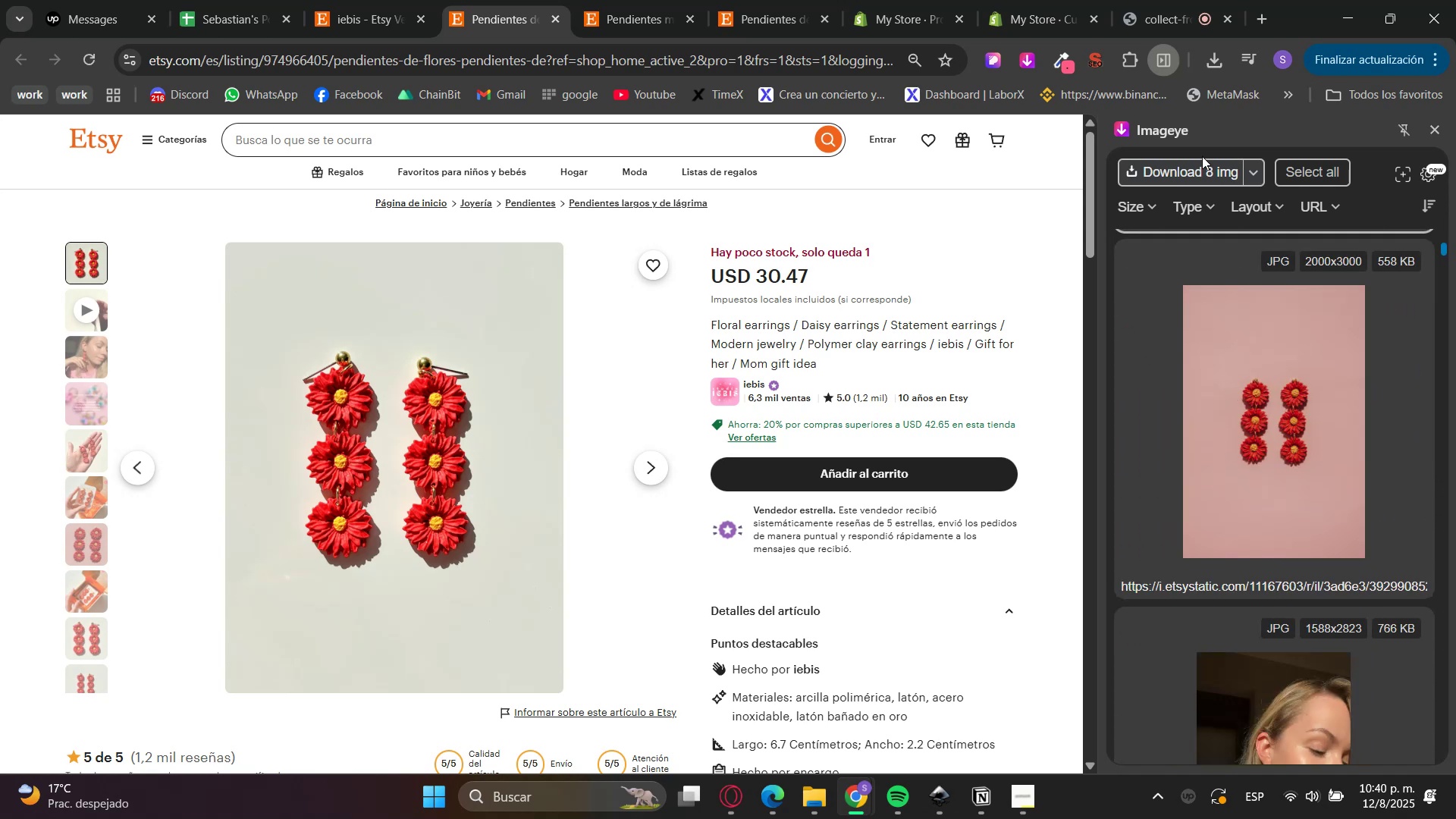 
double_click([1208, 173])
 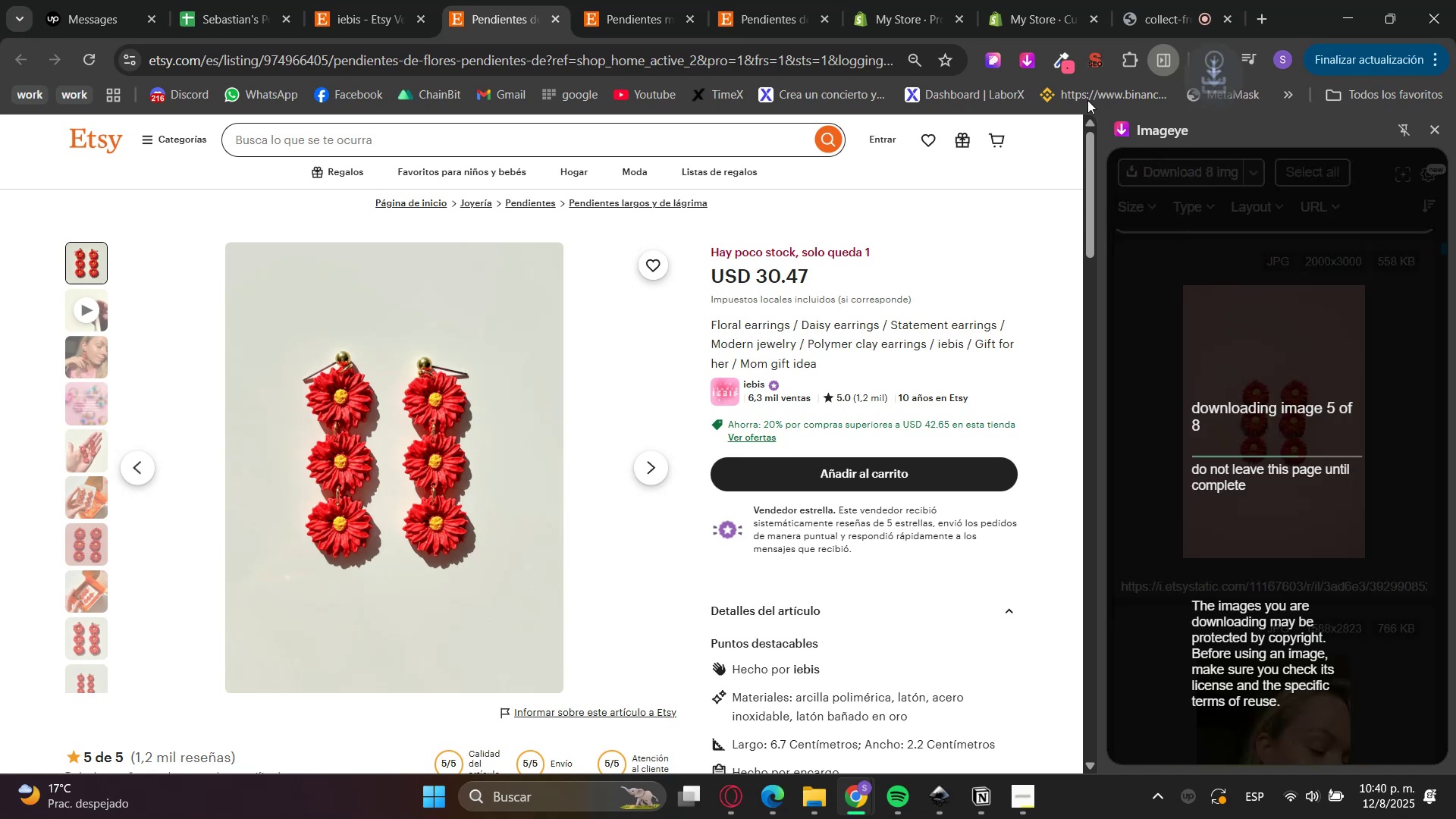 
left_click([908, 0])
 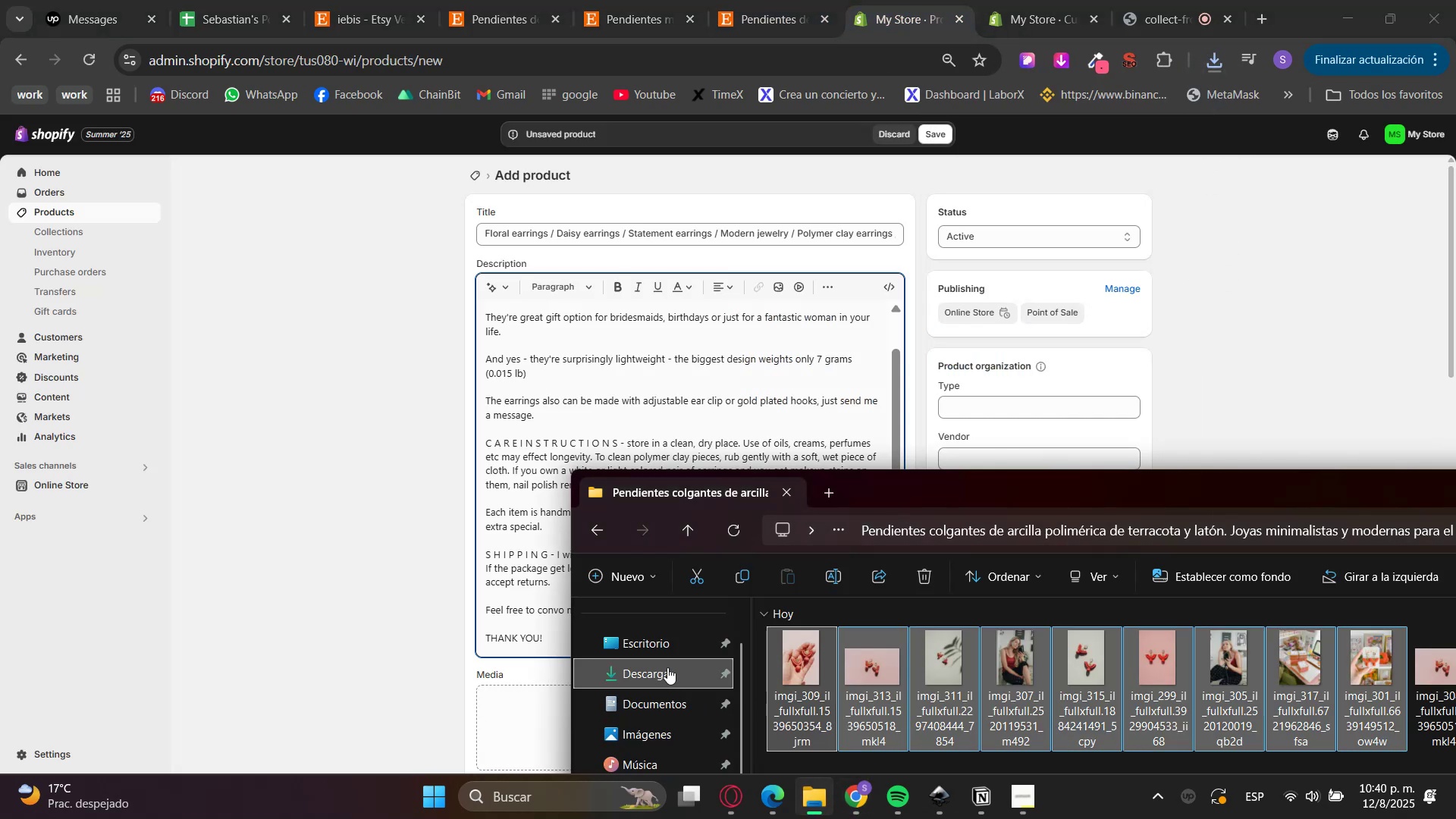 
left_click([598, 529])
 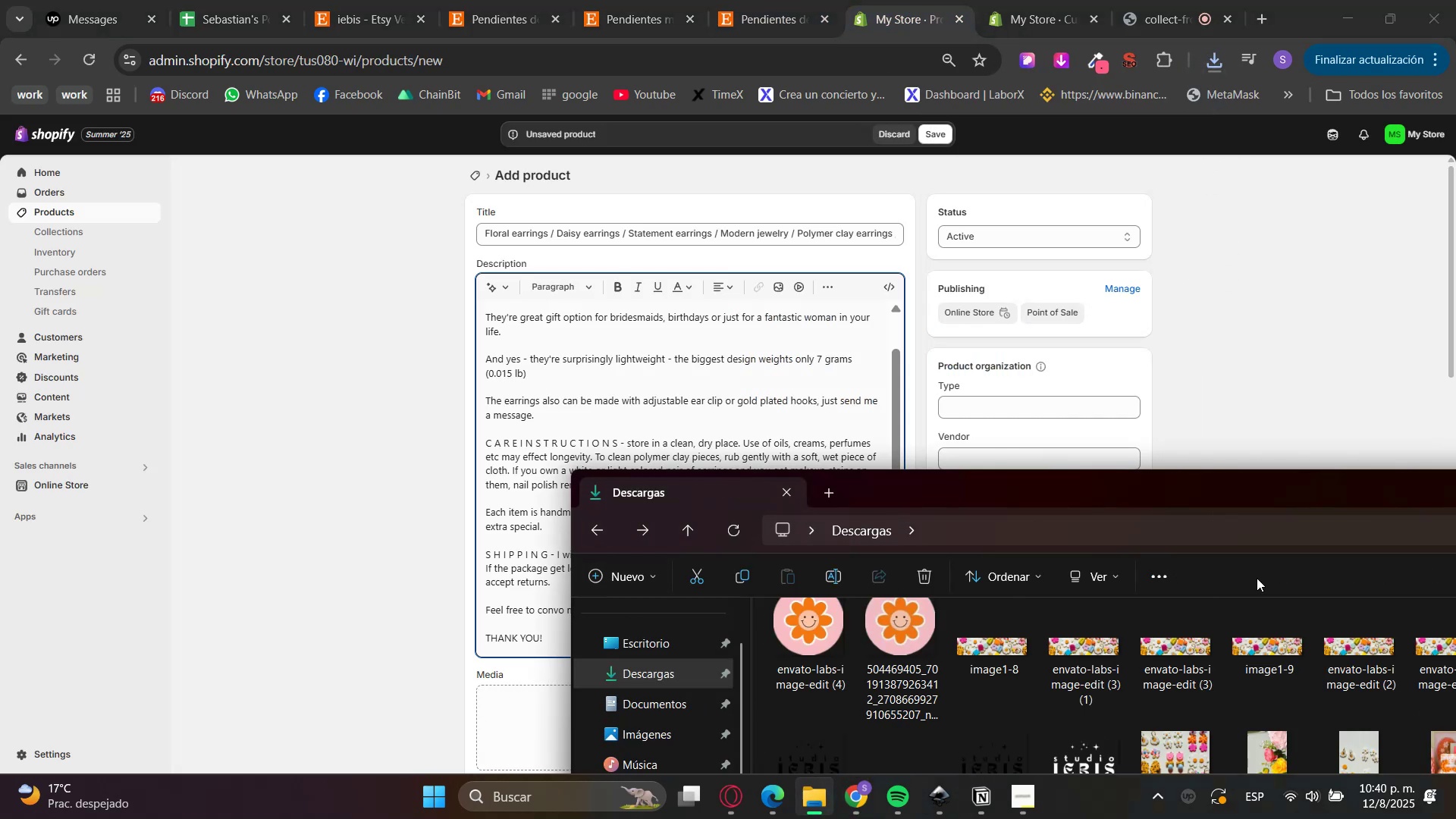 
left_click_drag(start_coordinate=[1259, 482], to_coordinate=[1019, 270])
 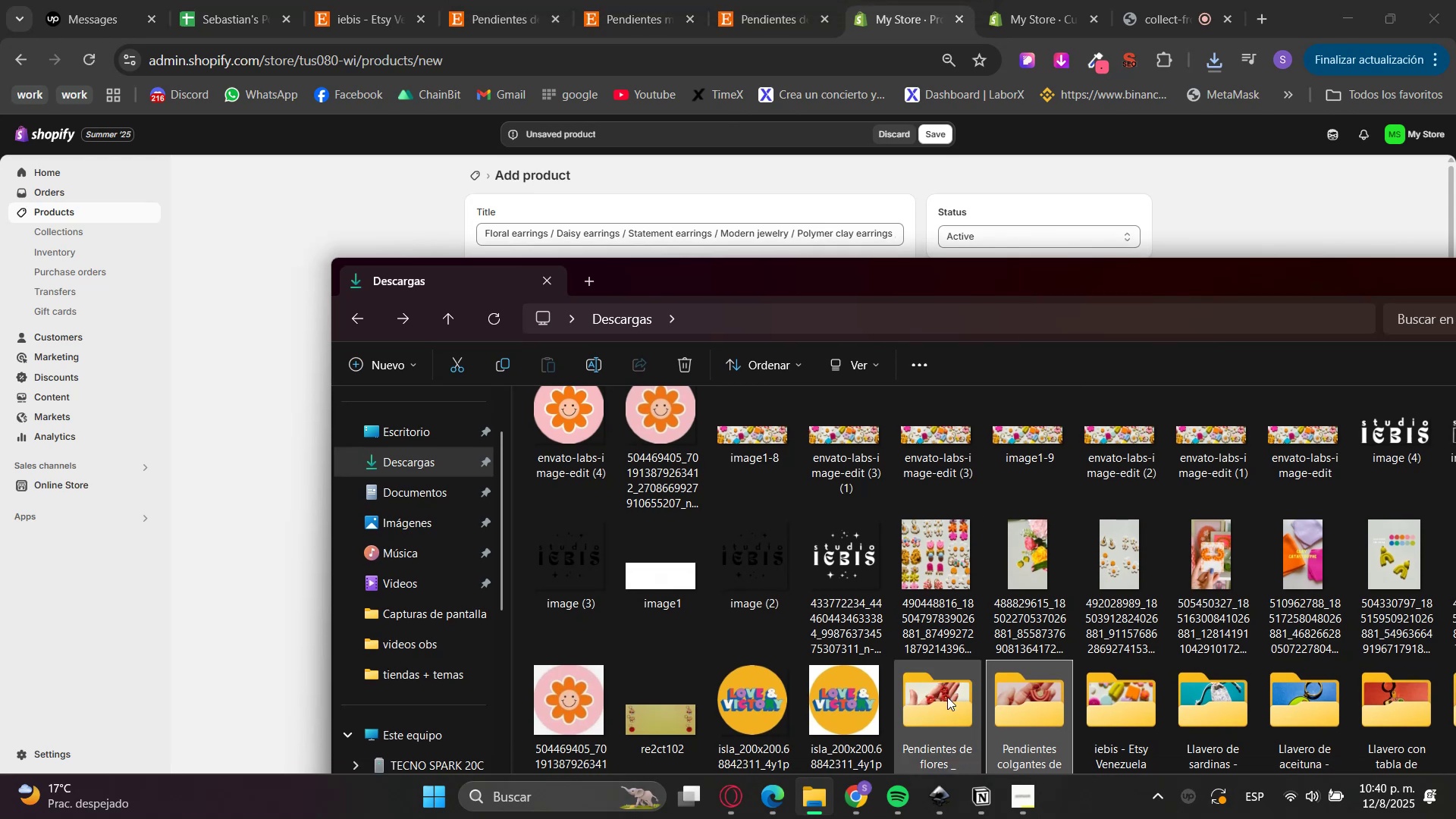 
double_click([937, 720])
 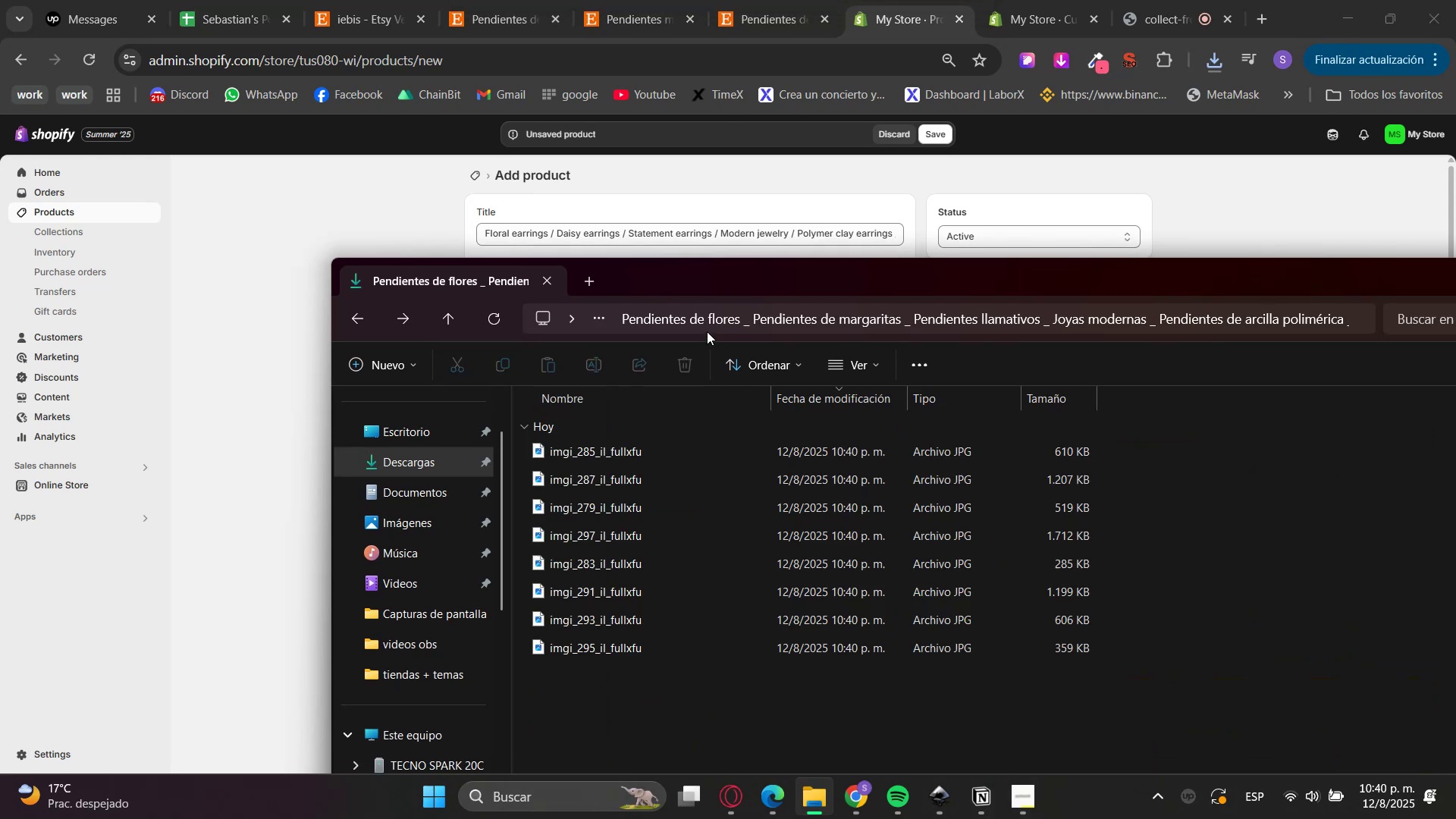 
left_click_drag(start_coordinate=[667, 280], to_coordinate=[1131, 274])
 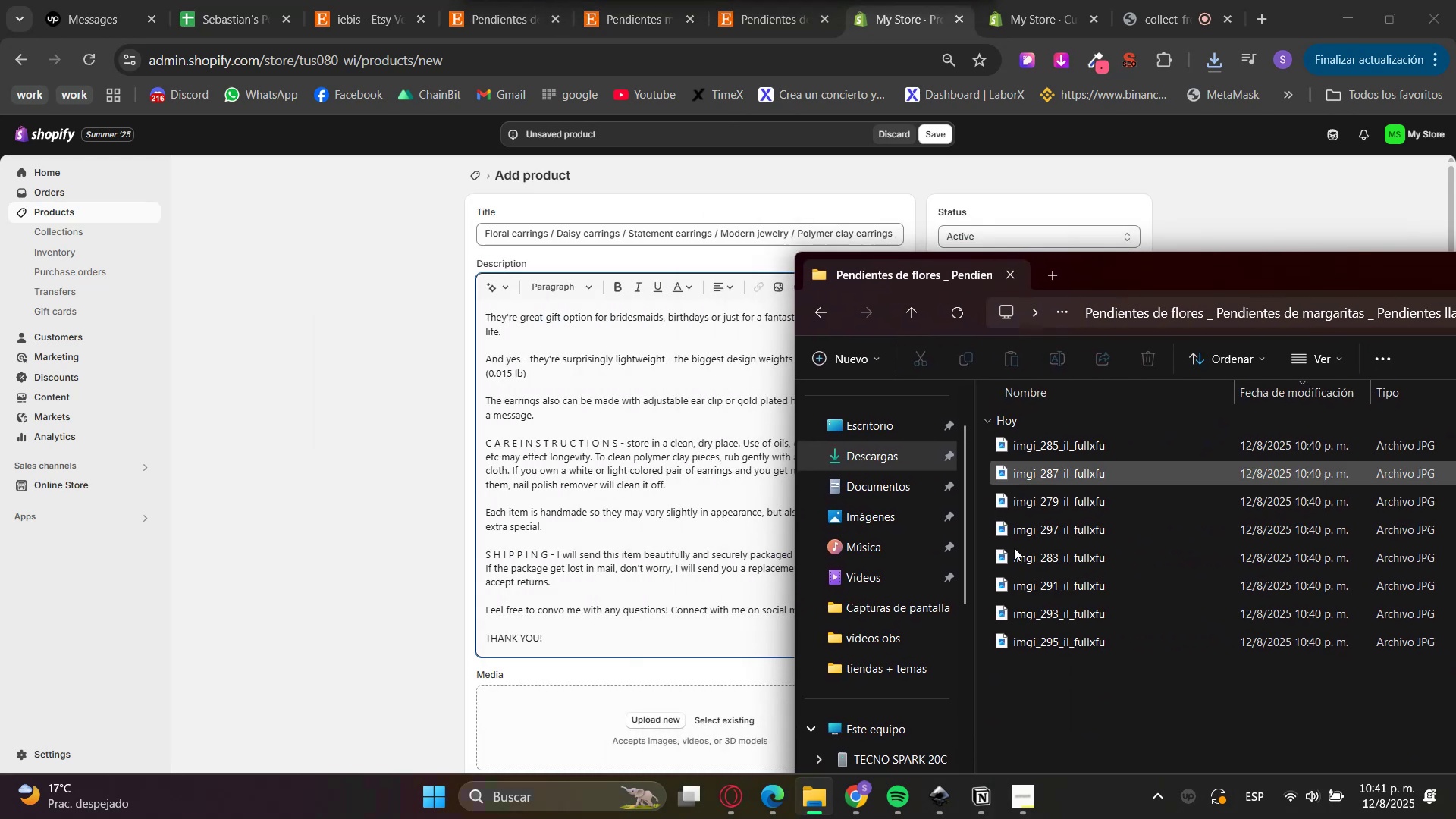 
left_click_drag(start_coordinate=[1030, 710], to_coordinate=[1052, 435])
 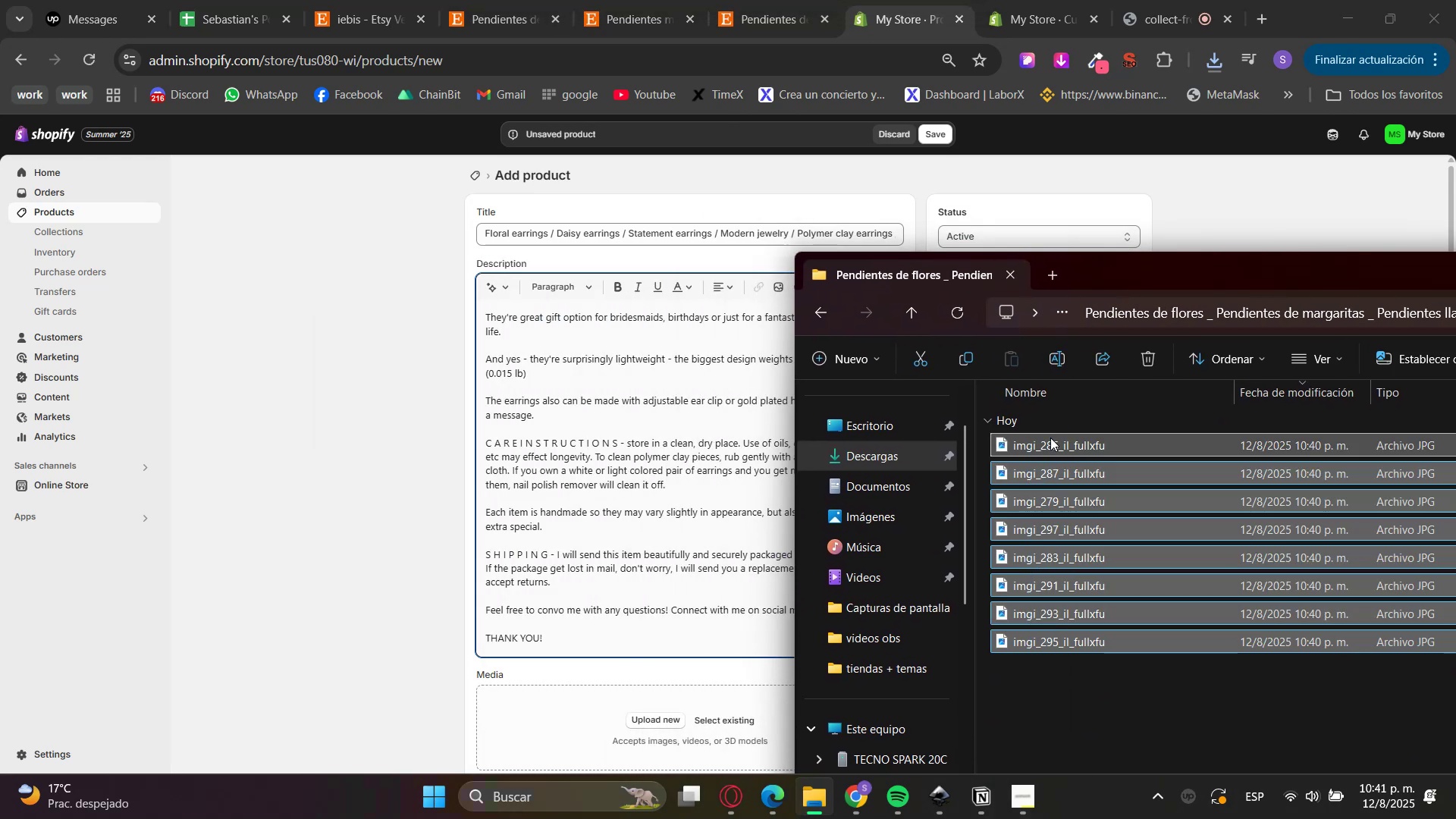 
left_click_drag(start_coordinate=[1044, 441], to_coordinate=[580, 698])
 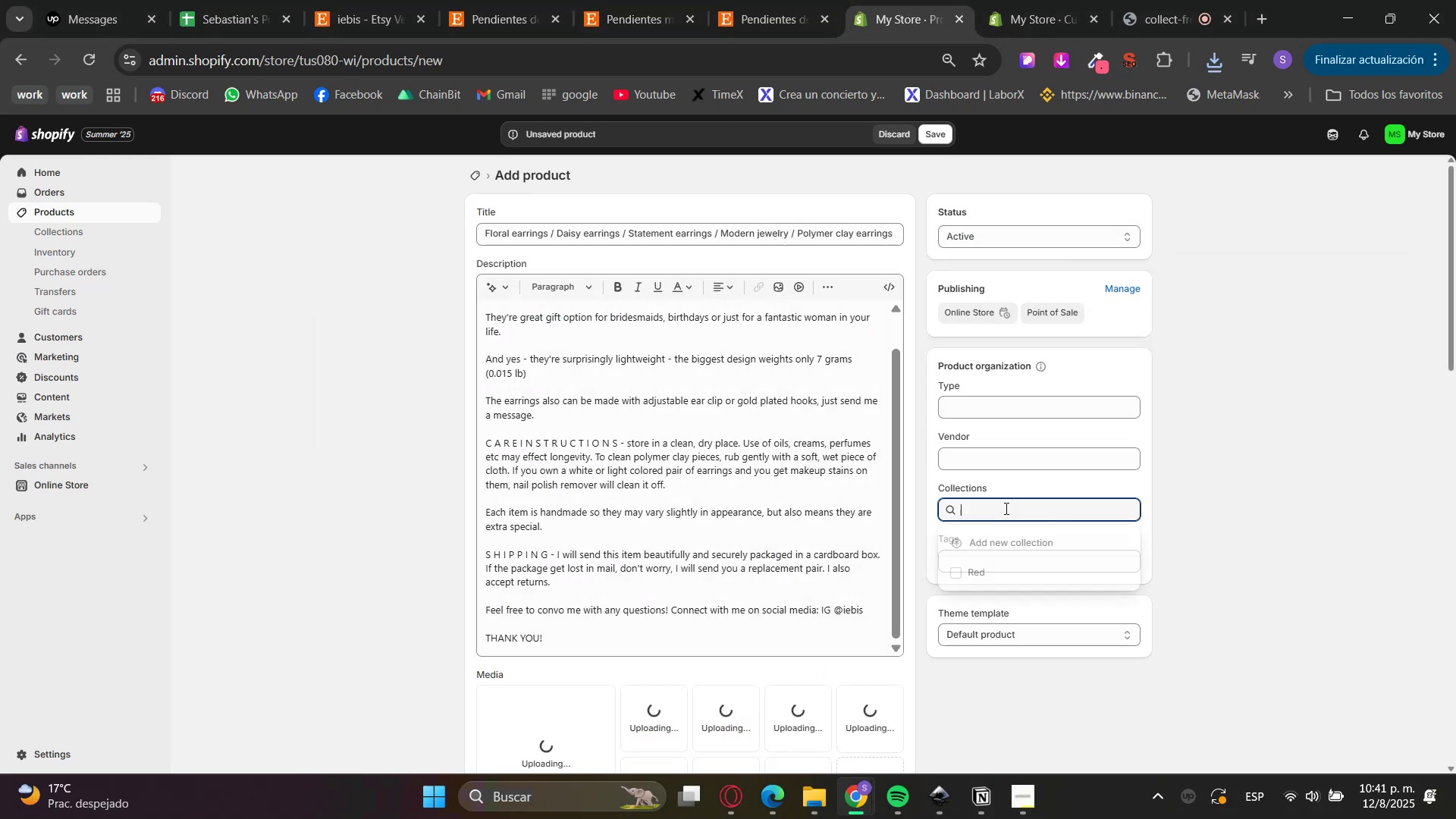 
left_click([974, 582])
 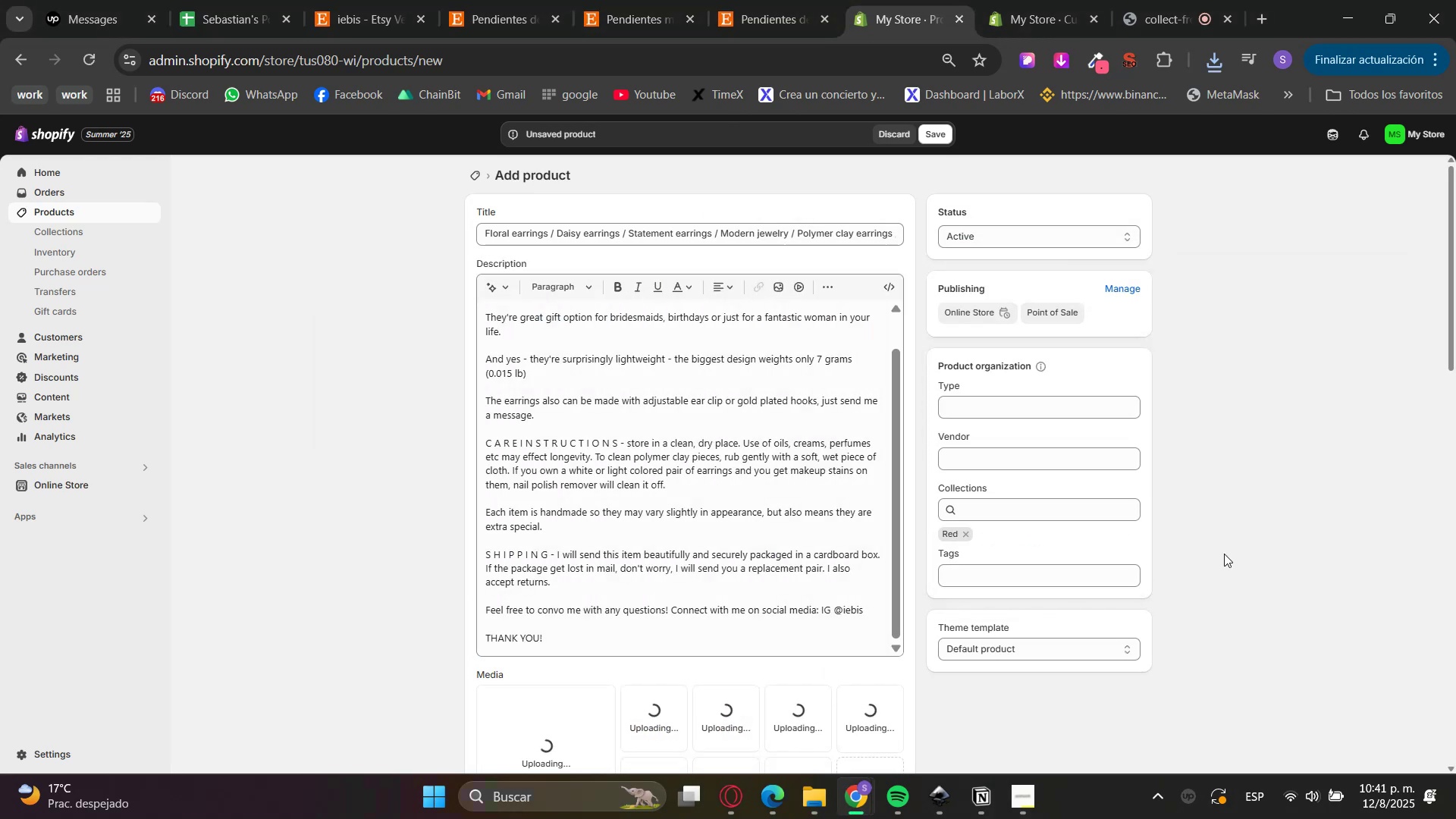 
scroll: coordinate [893, 695], scroll_direction: down, amount: 2.0
 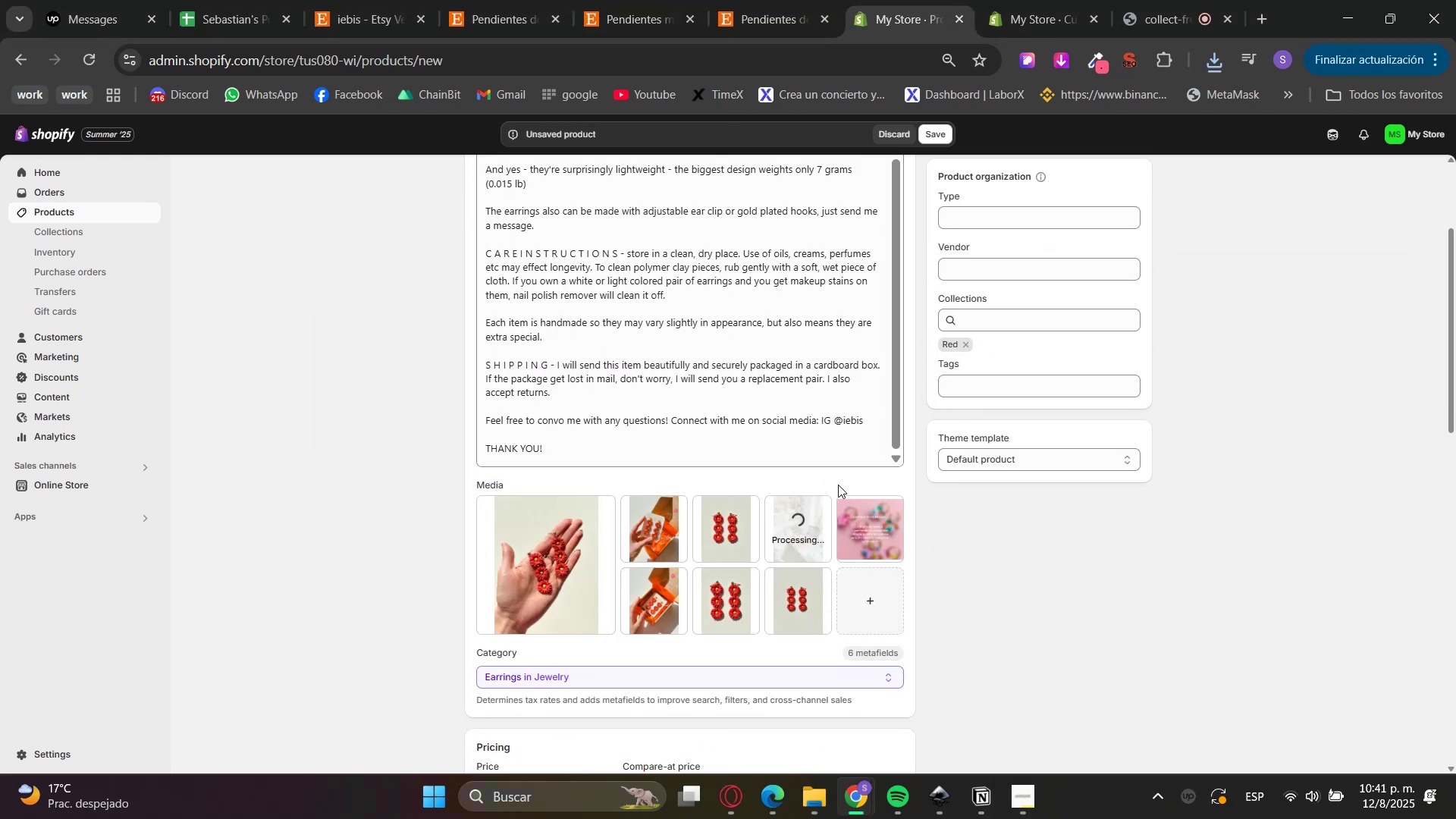 
left_click_drag(start_coordinate=[723, 614], to_coordinate=[540, 604])
 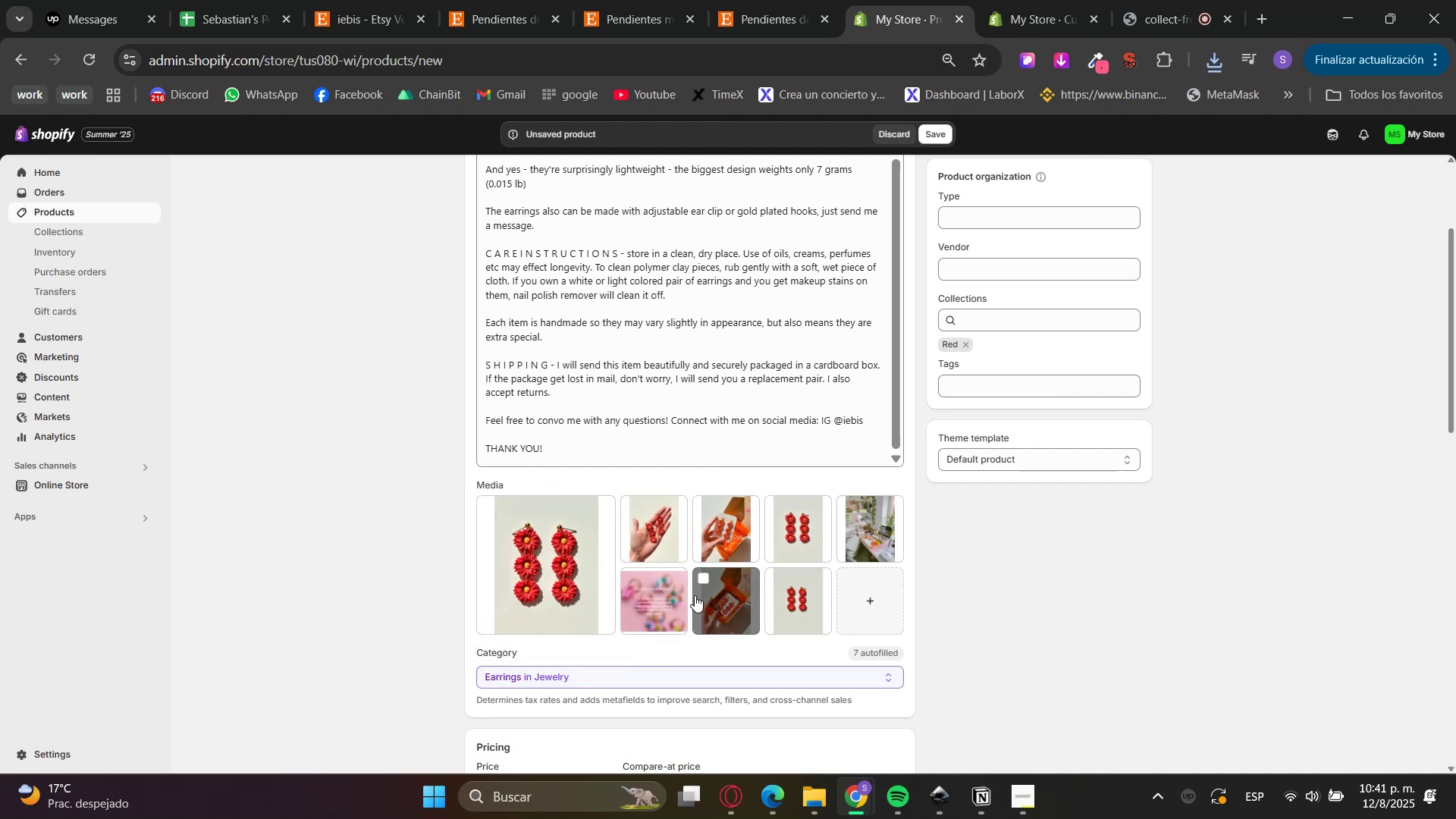 
left_click_drag(start_coordinate=[647, 614], to_coordinate=[799, 608])
 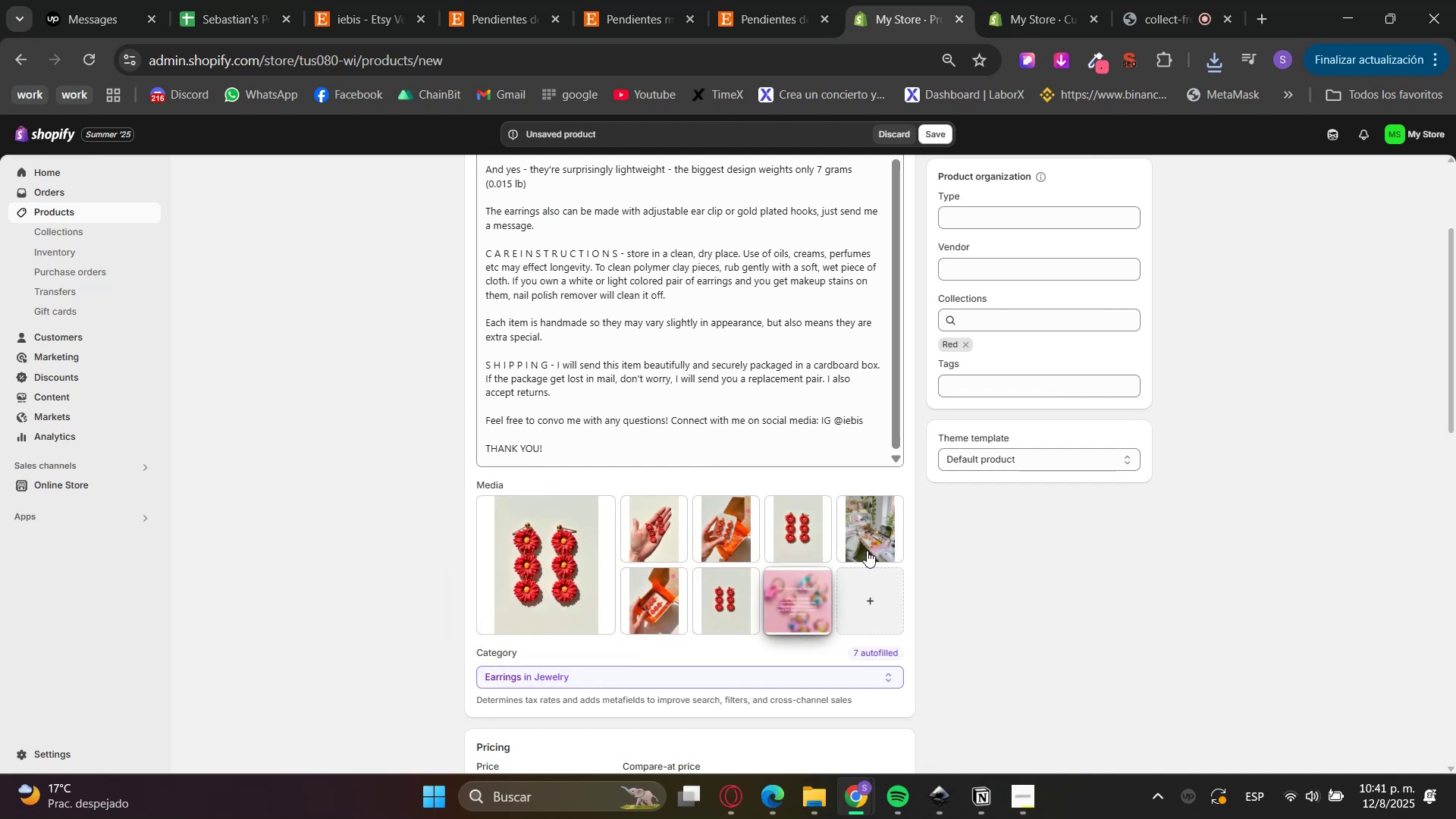 
left_click_drag(start_coordinate=[868, 545], to_coordinate=[781, 623])
 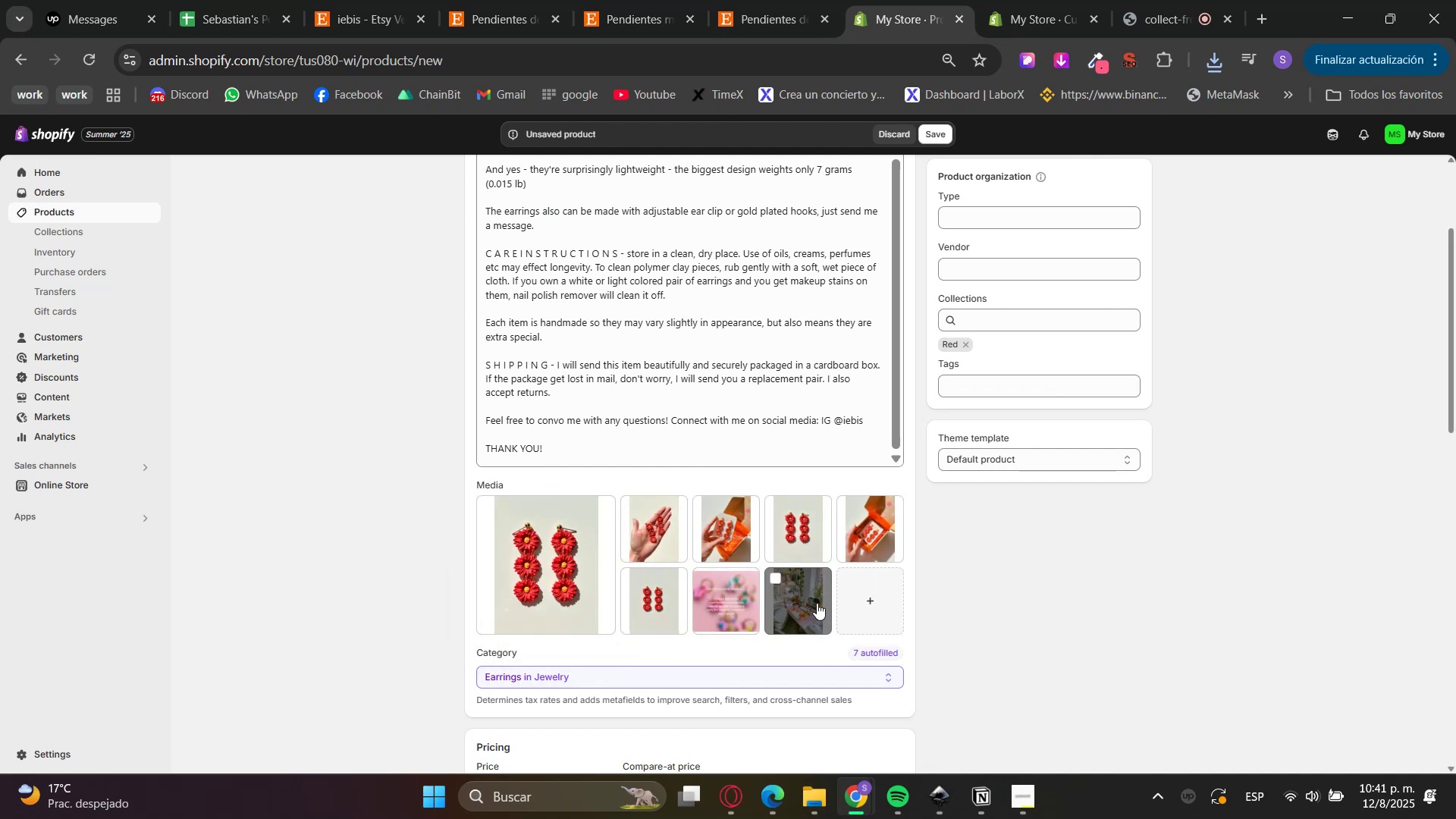 
scroll: coordinate [967, 639], scroll_direction: down, amount: 2.0
 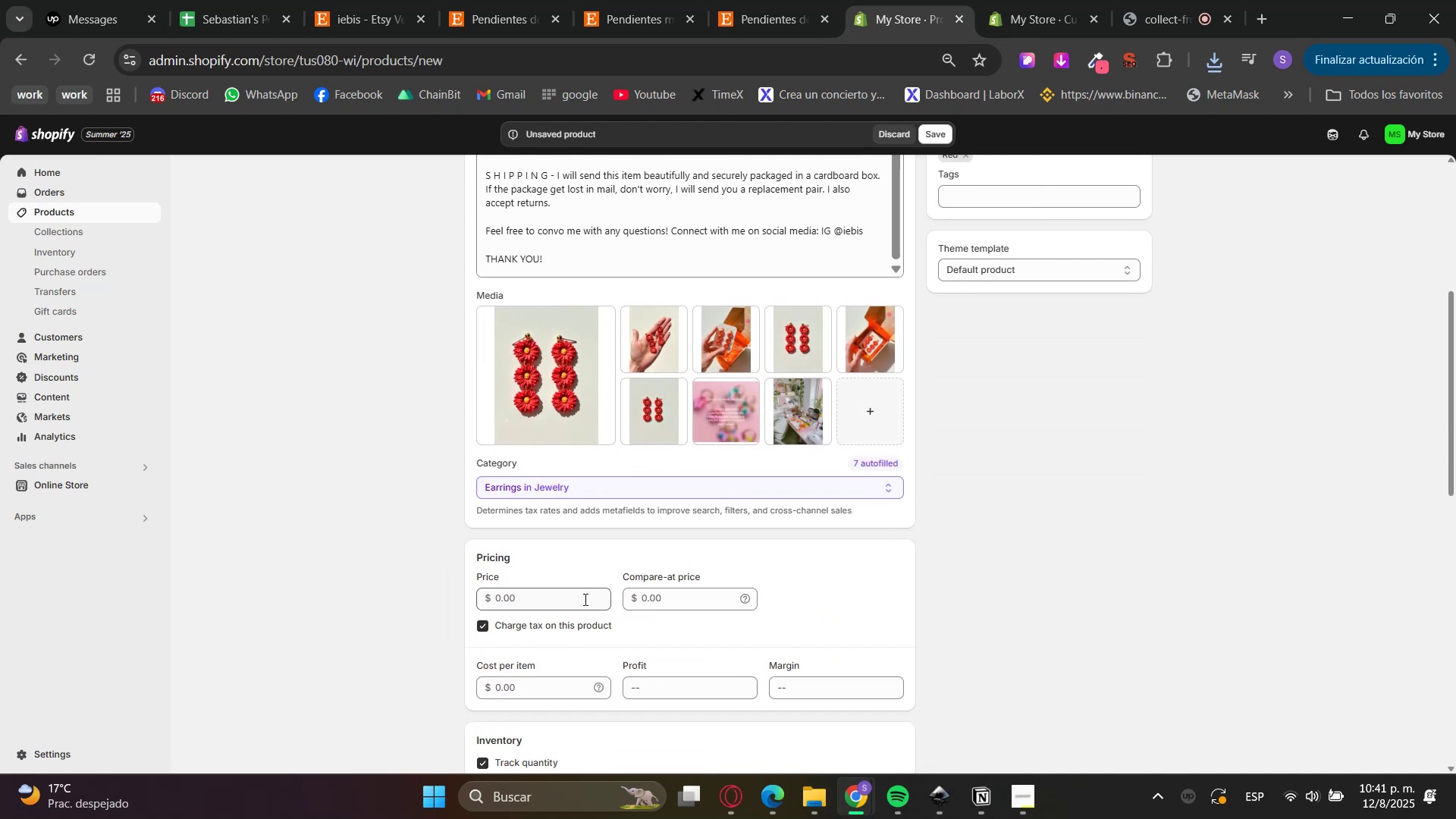 
left_click([554, 604])
 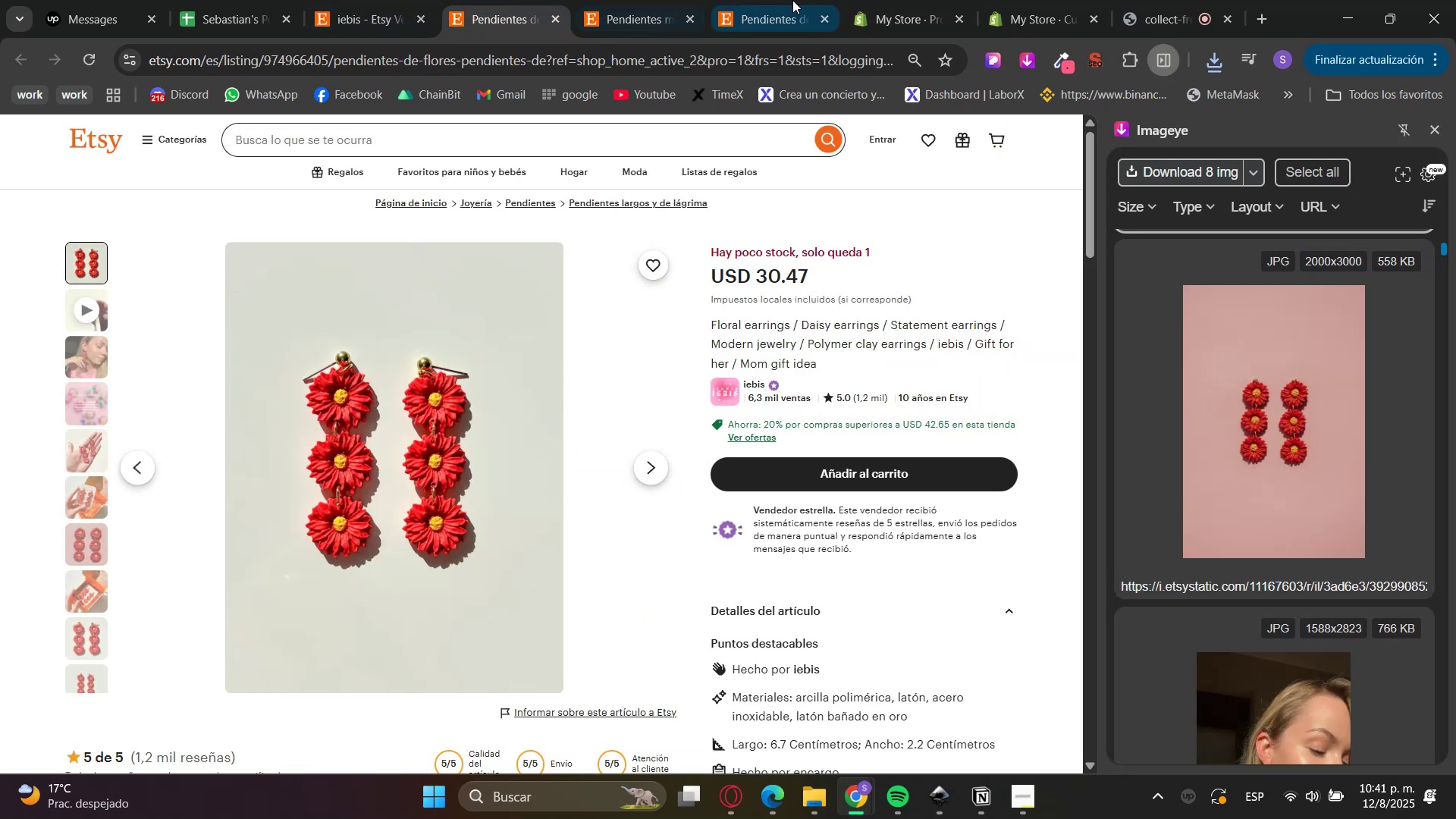 
left_click([890, 0])
 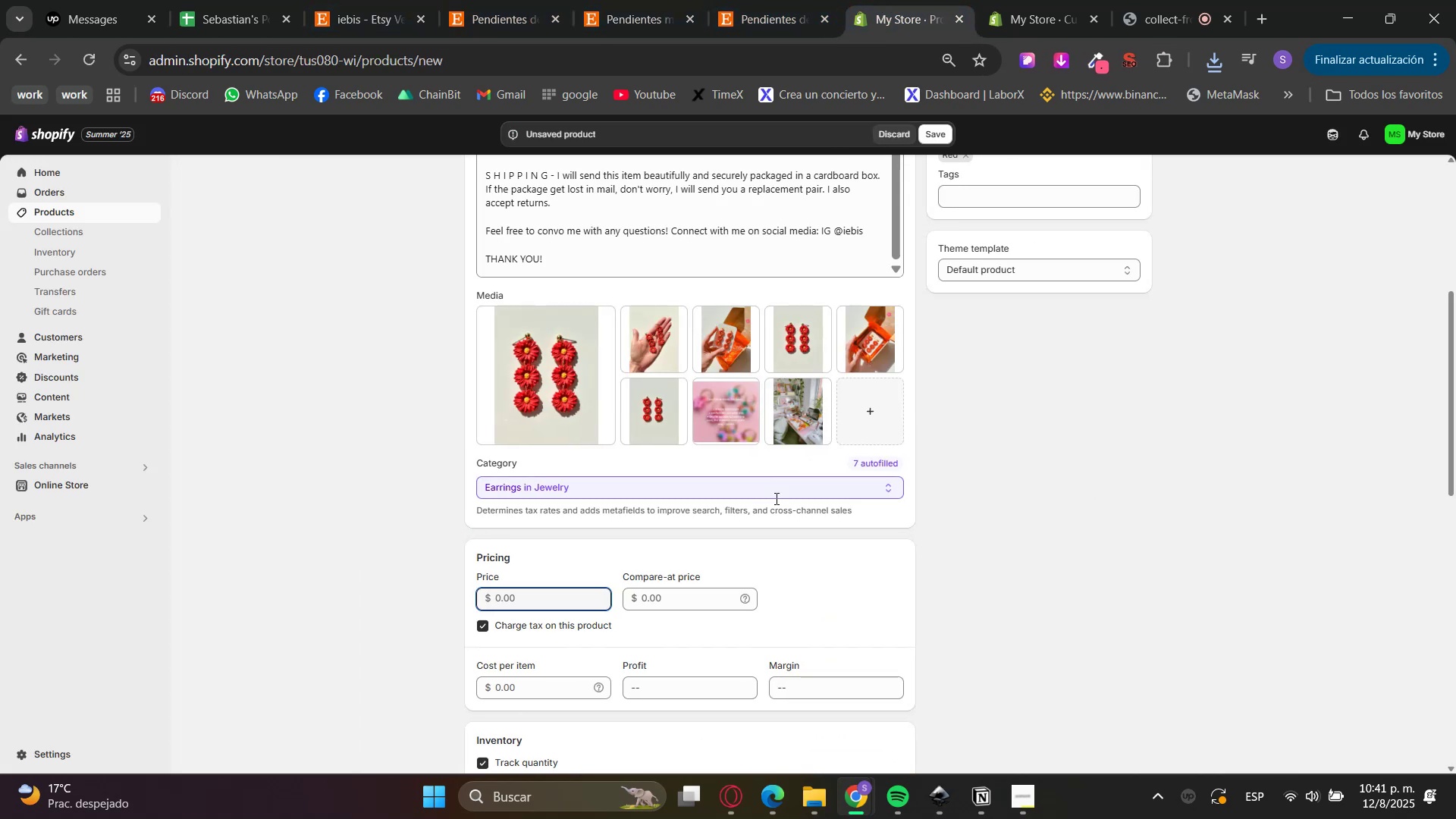 
key(Numpad3)
 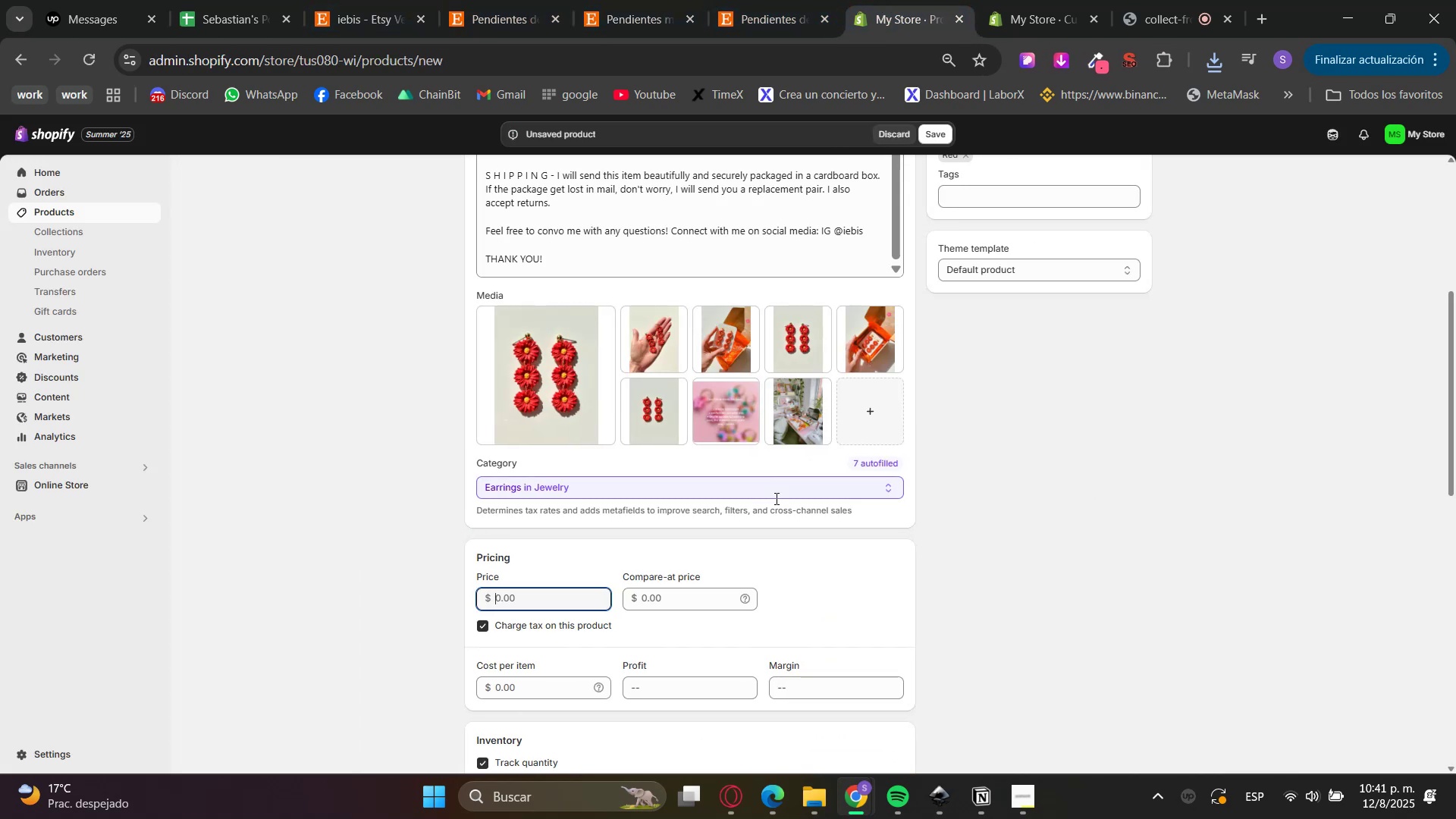 
key(Numpad0)
 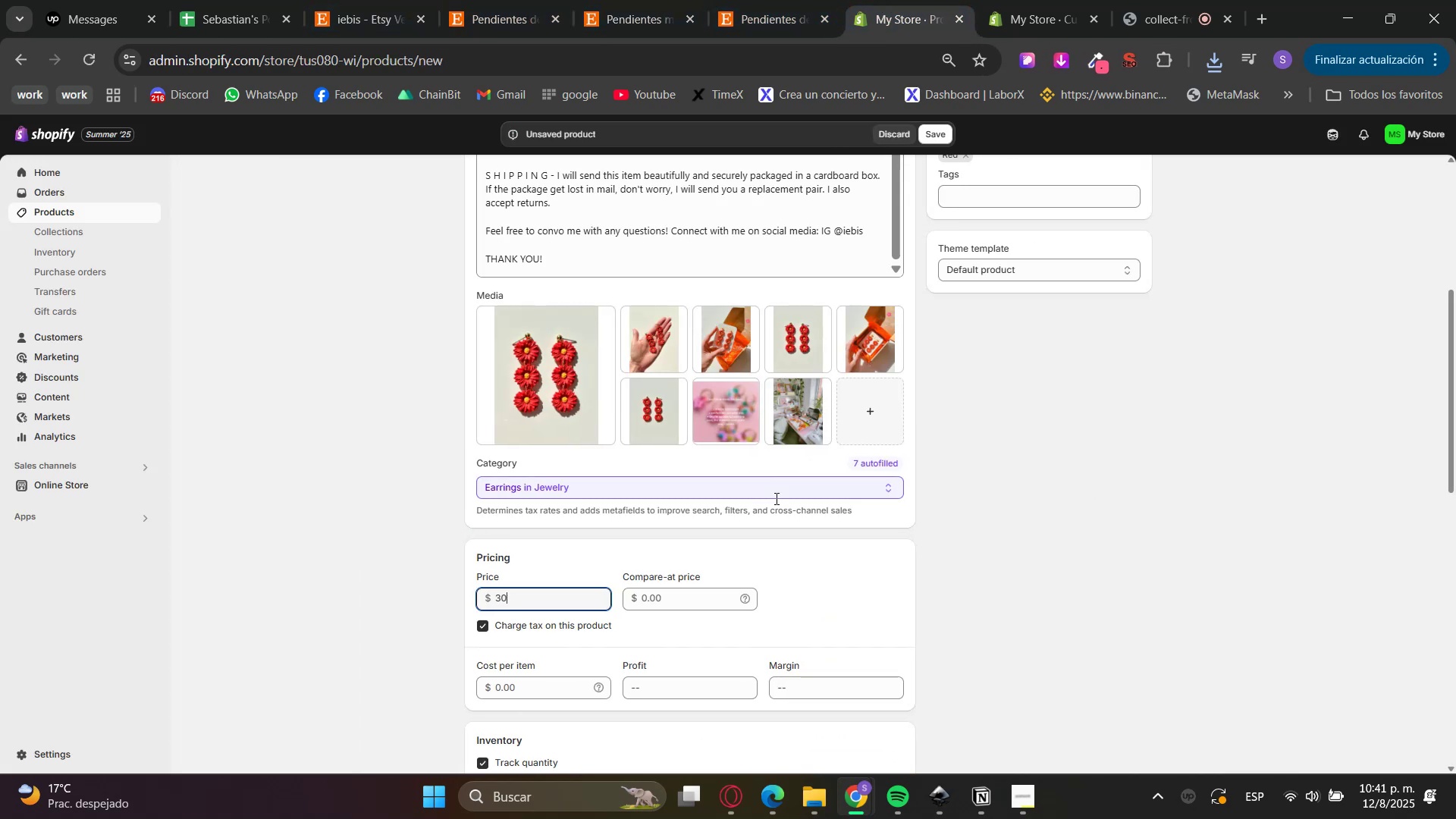 
key(NumpadDecimal)
 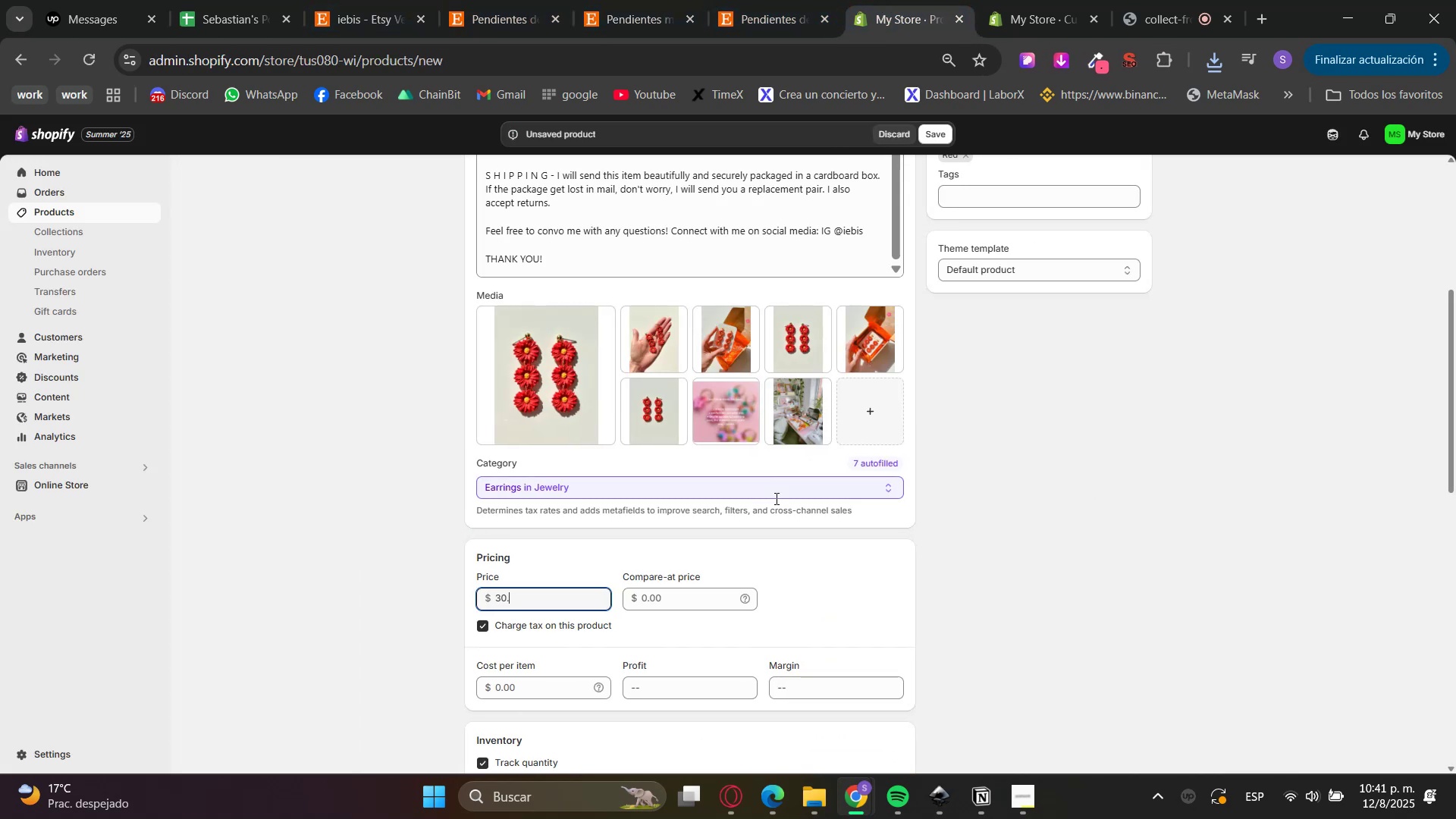 
key(Numpad4)
 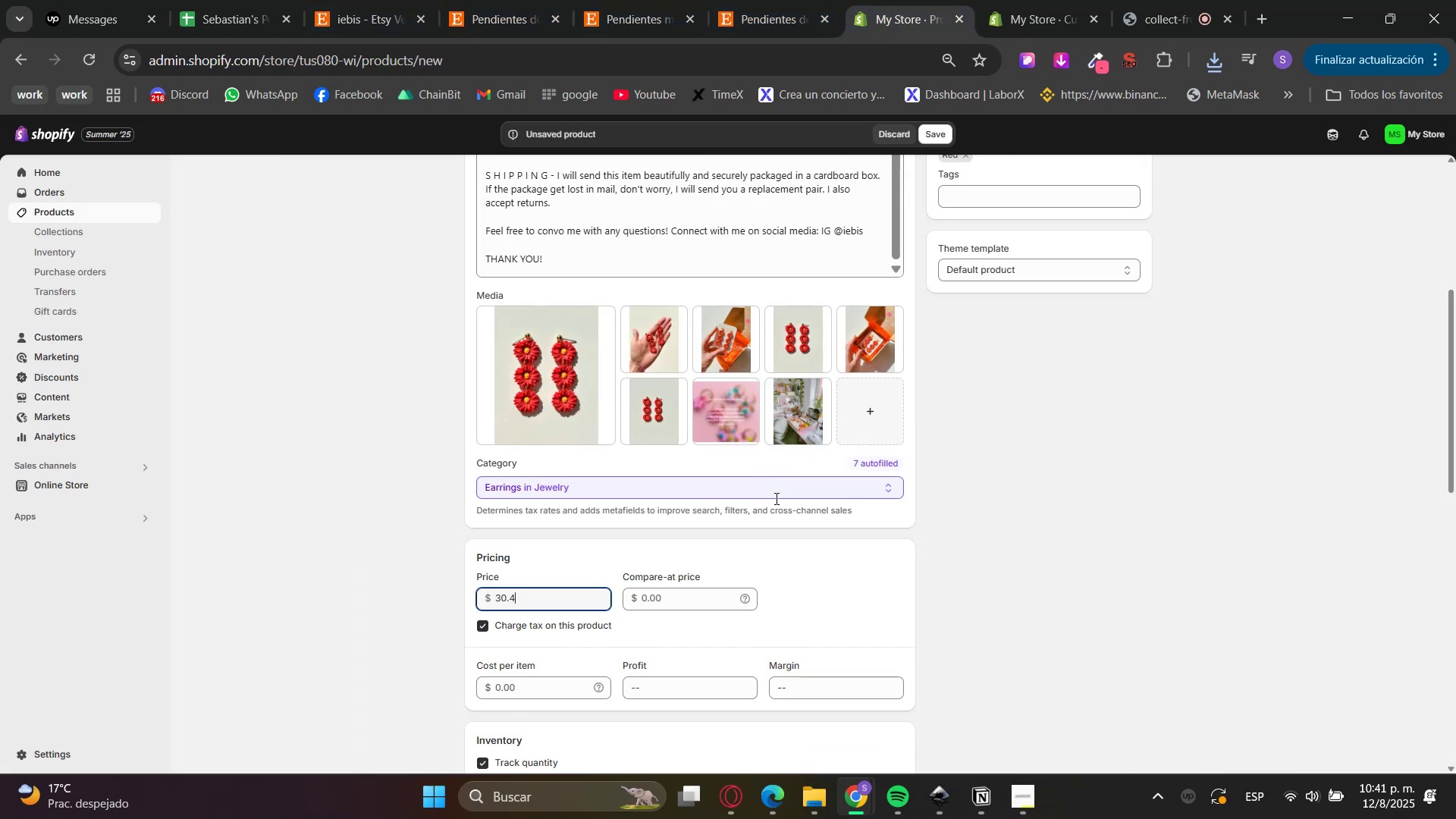 
key(Numpad7)
 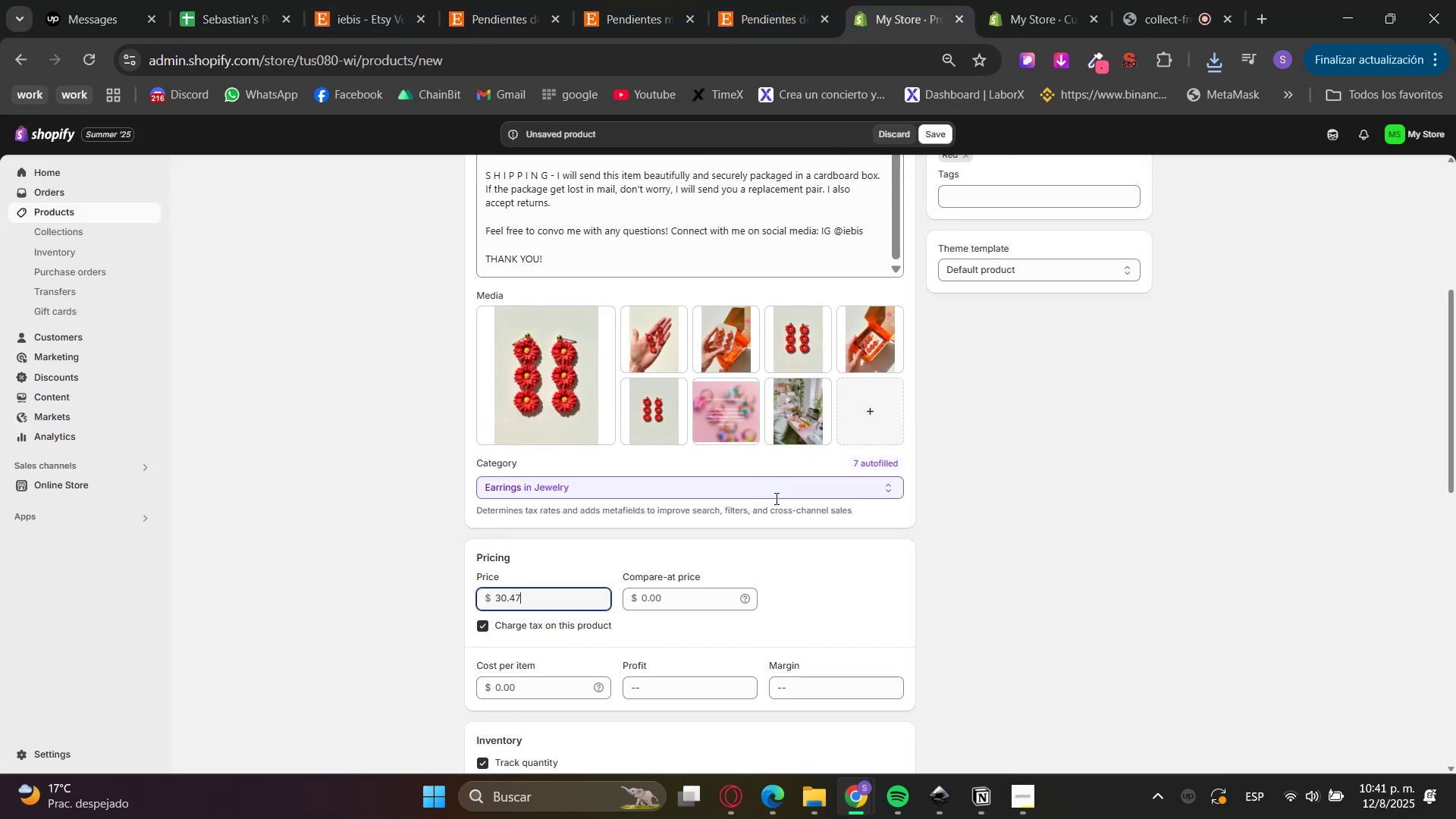 
scroll: coordinate [864, 519], scroll_direction: down, amount: 2.0
 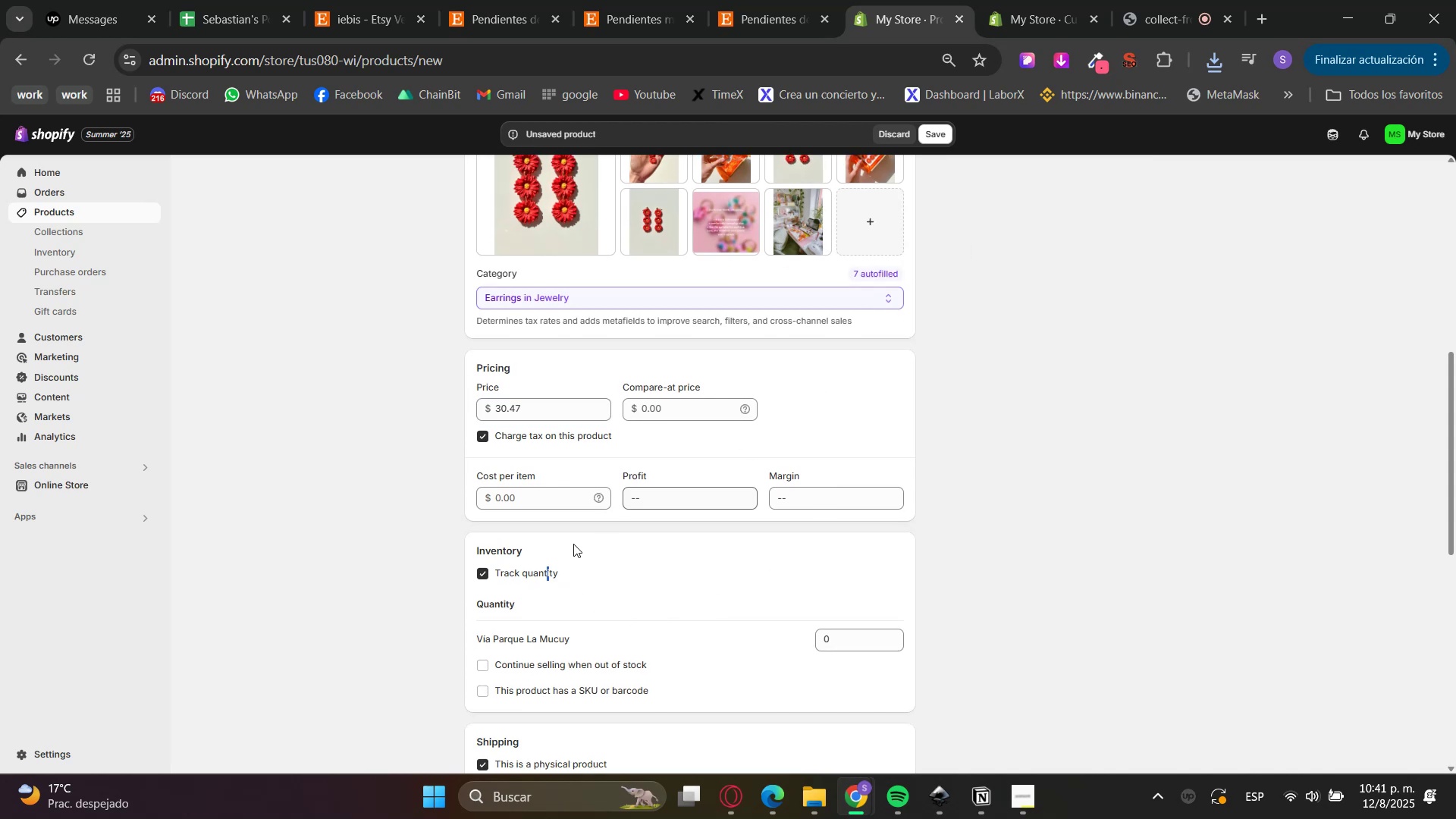 
left_click([516, 573])
 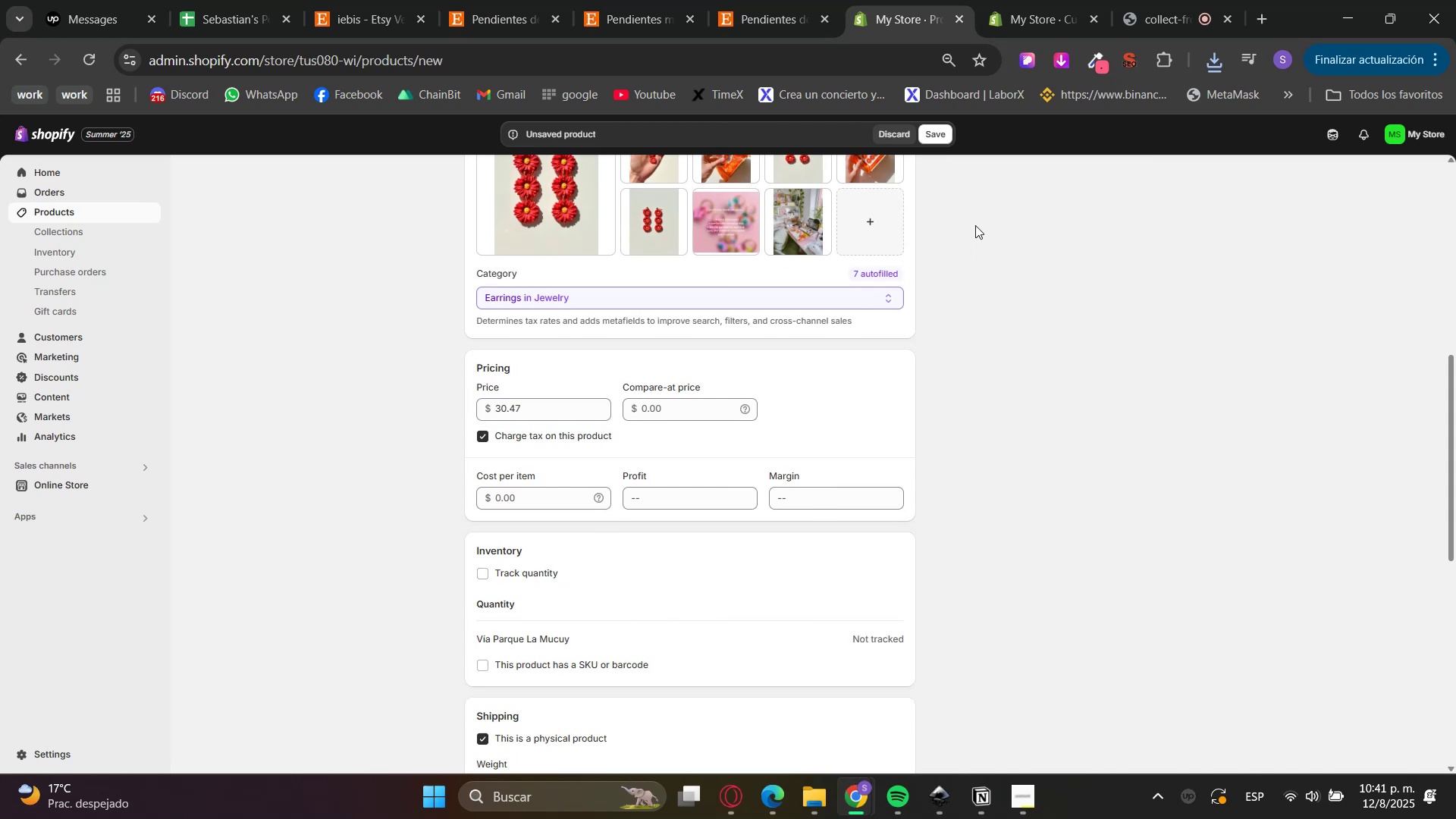 
left_click([943, 137])
 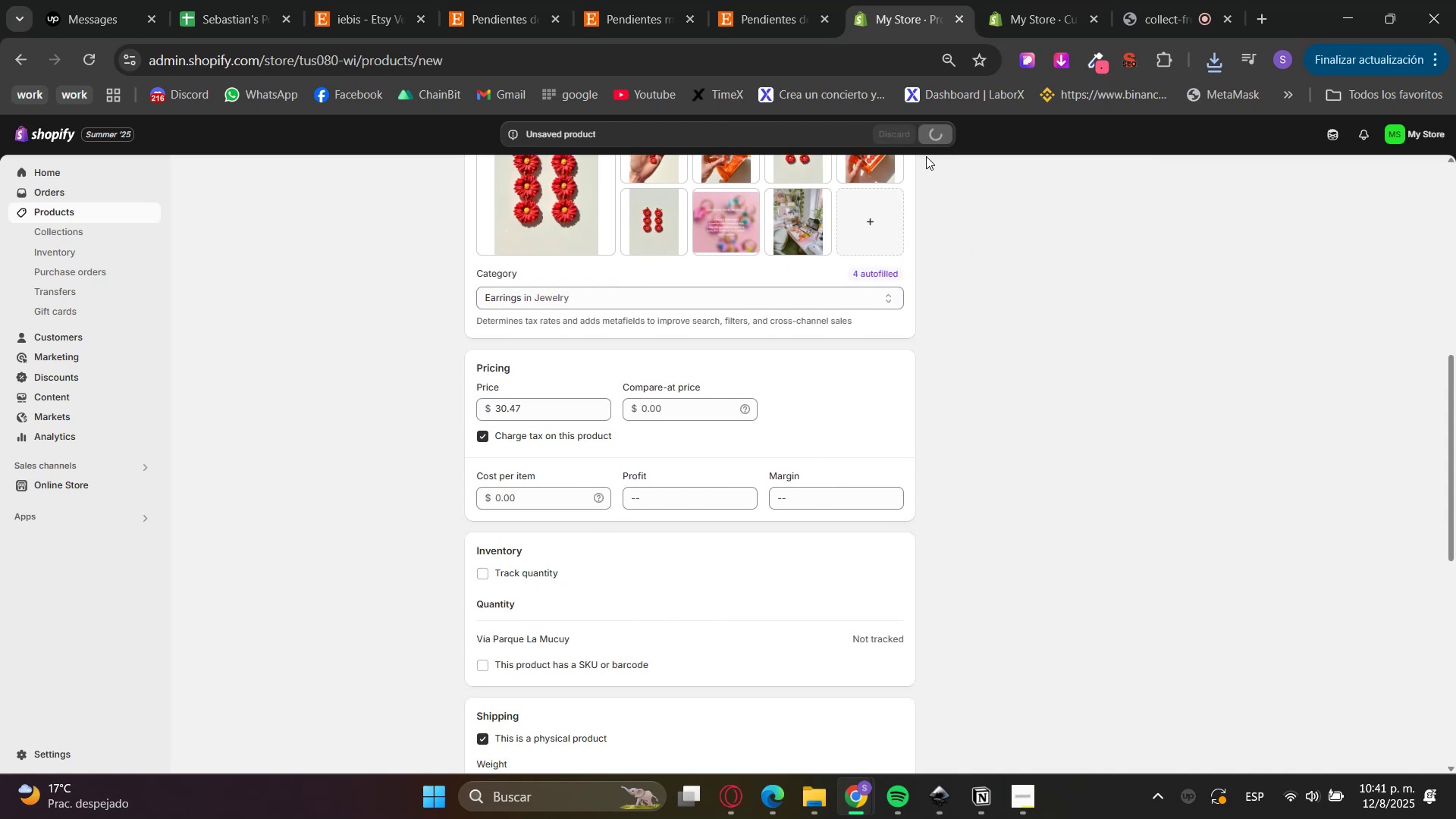 
scroll: coordinate [1018, 436], scroll_direction: up, amount: 5.0
 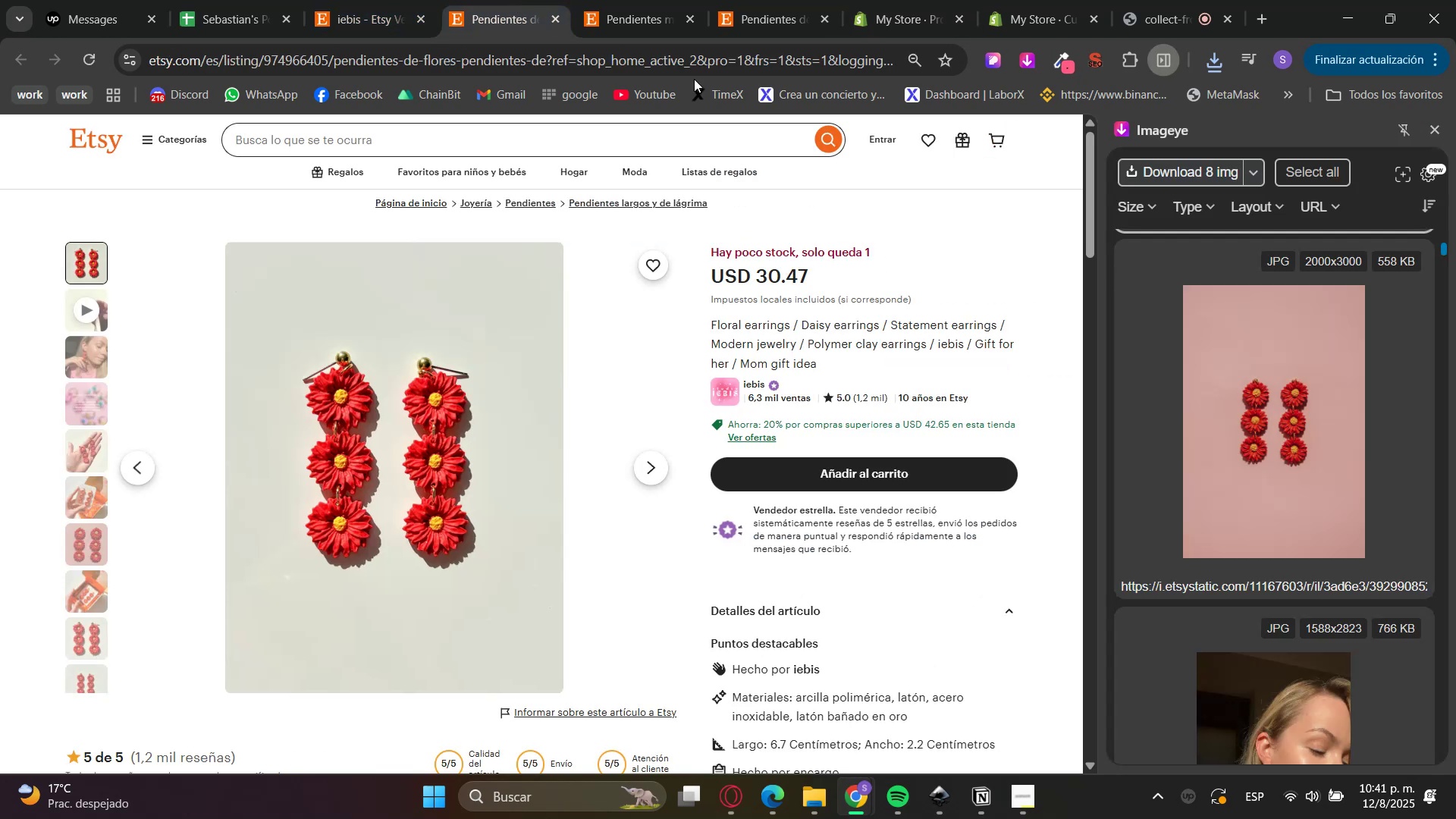 
left_click([554, 20])
 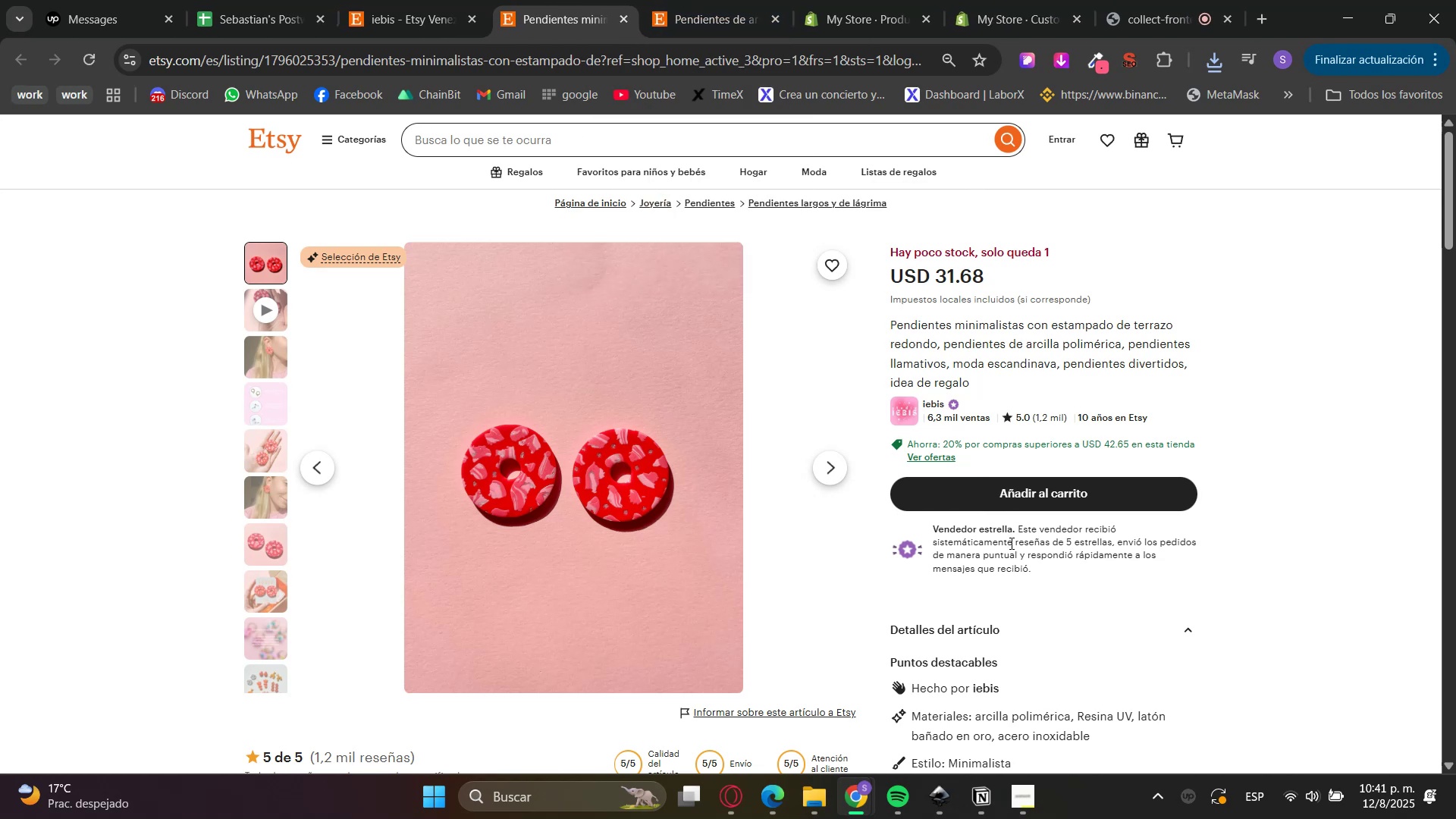 
scroll: coordinate [981, 636], scroll_direction: down, amount: 3.0
 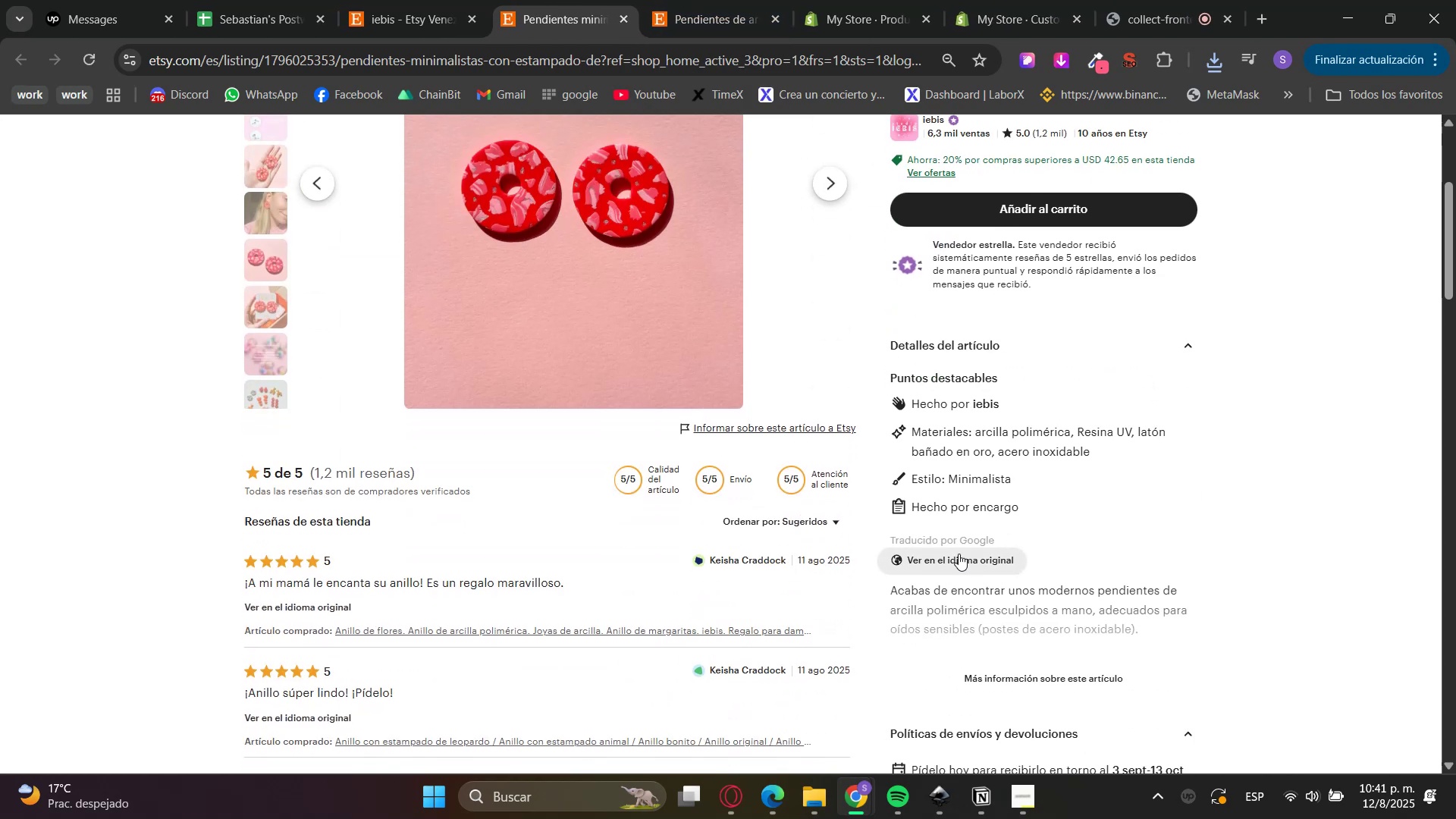 
left_click([959, 563])
 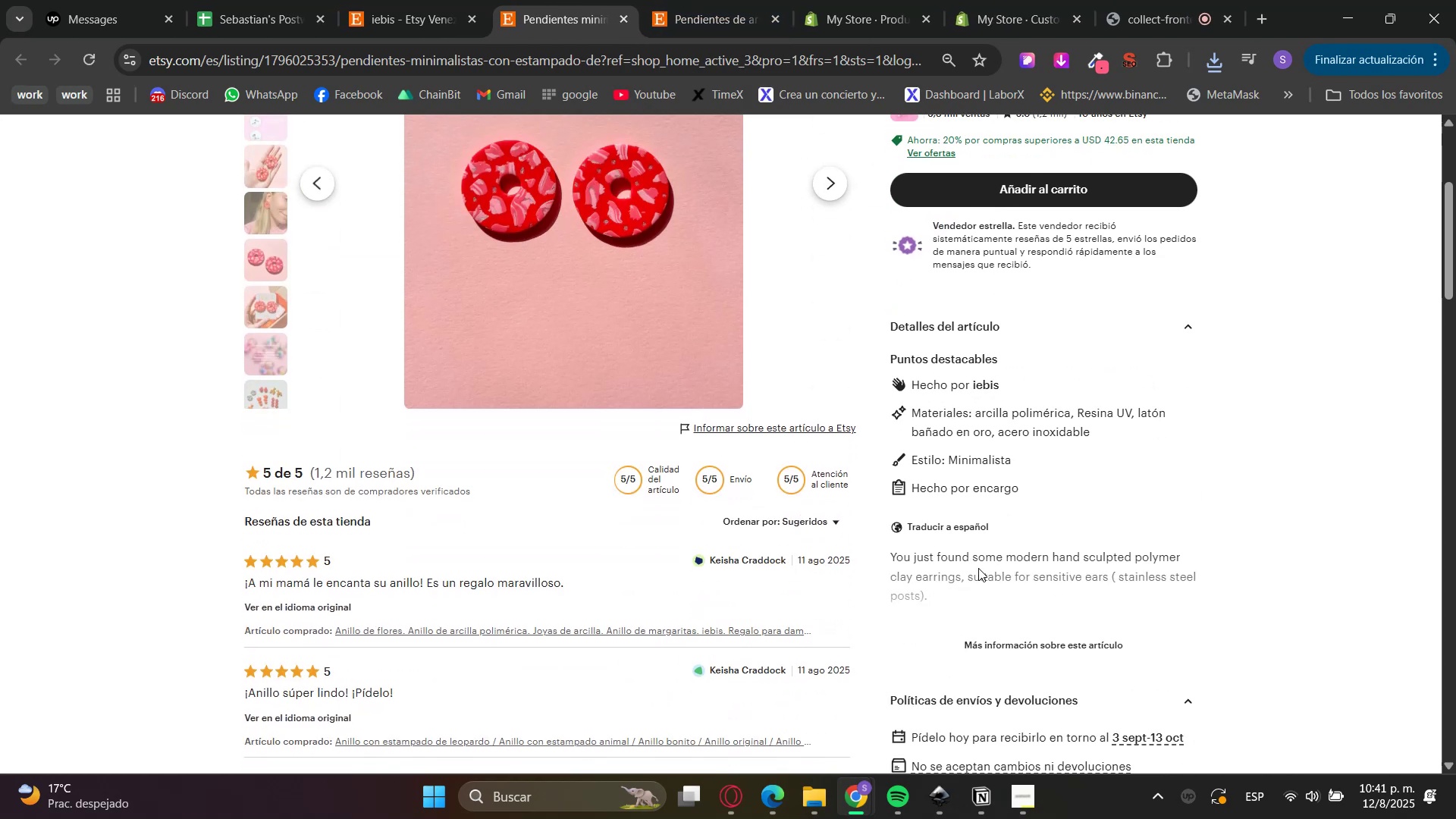 
left_click([1005, 642])
 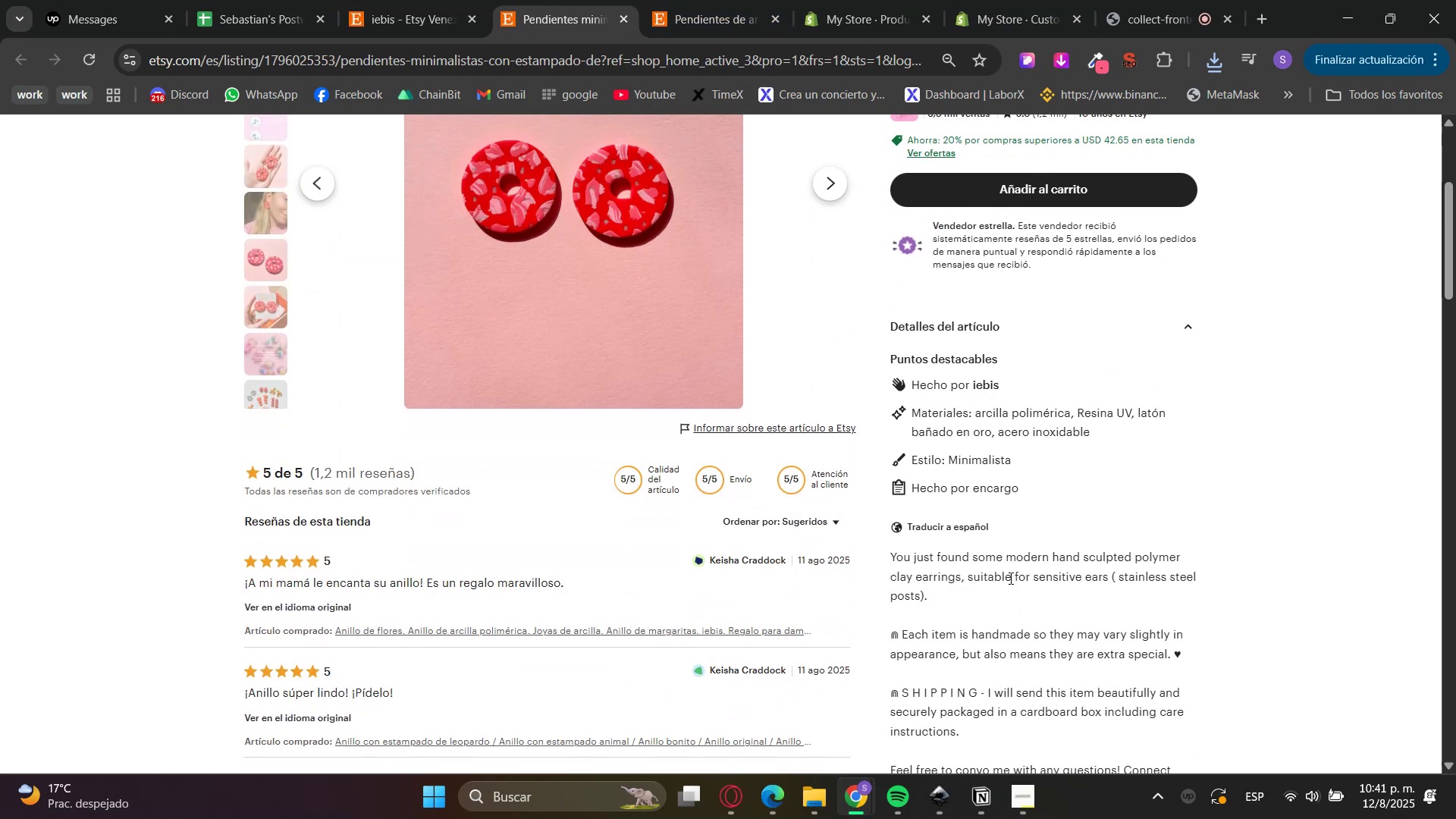 
double_click([1009, 578])
 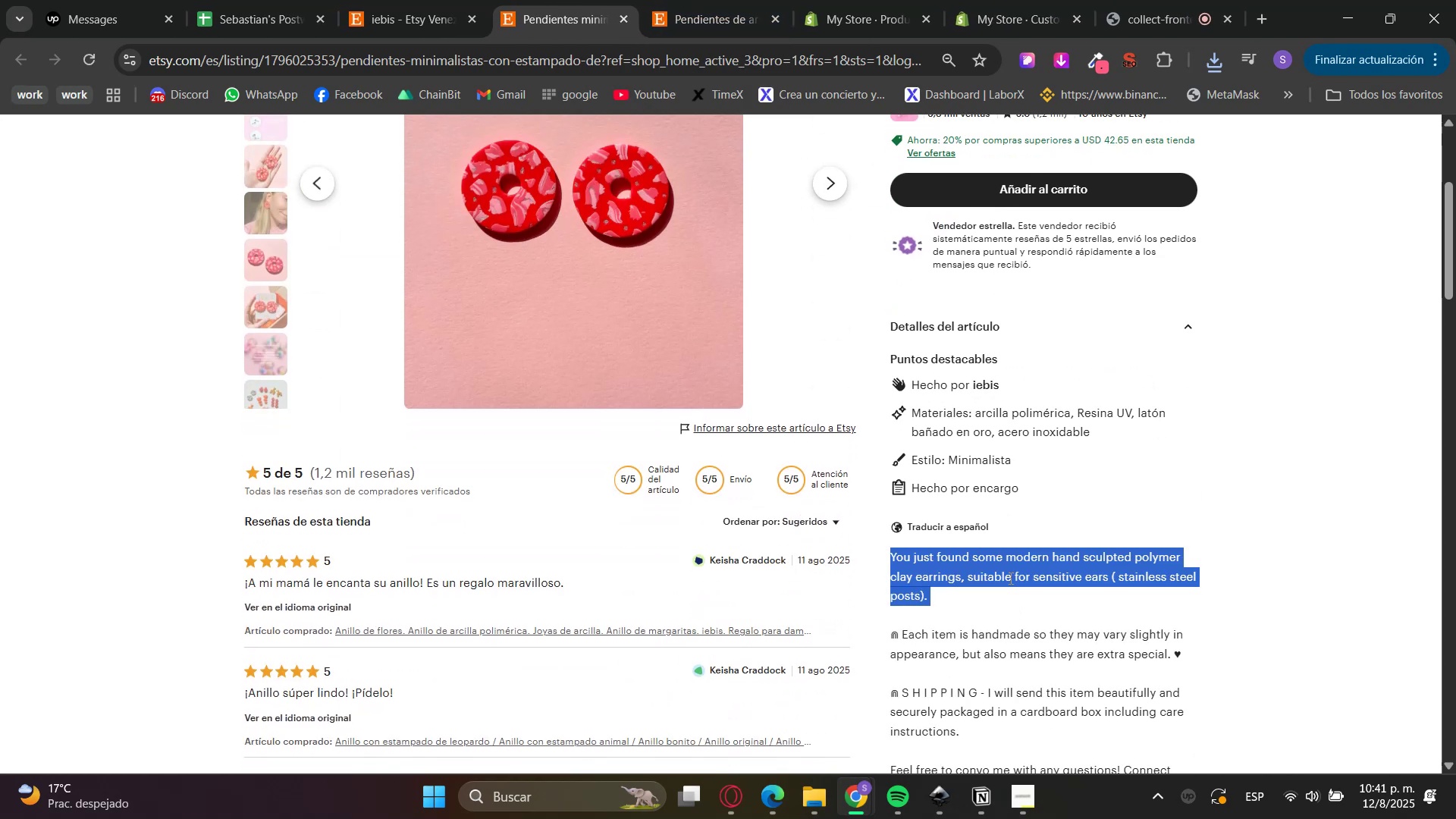 
triple_click([1009, 578])
 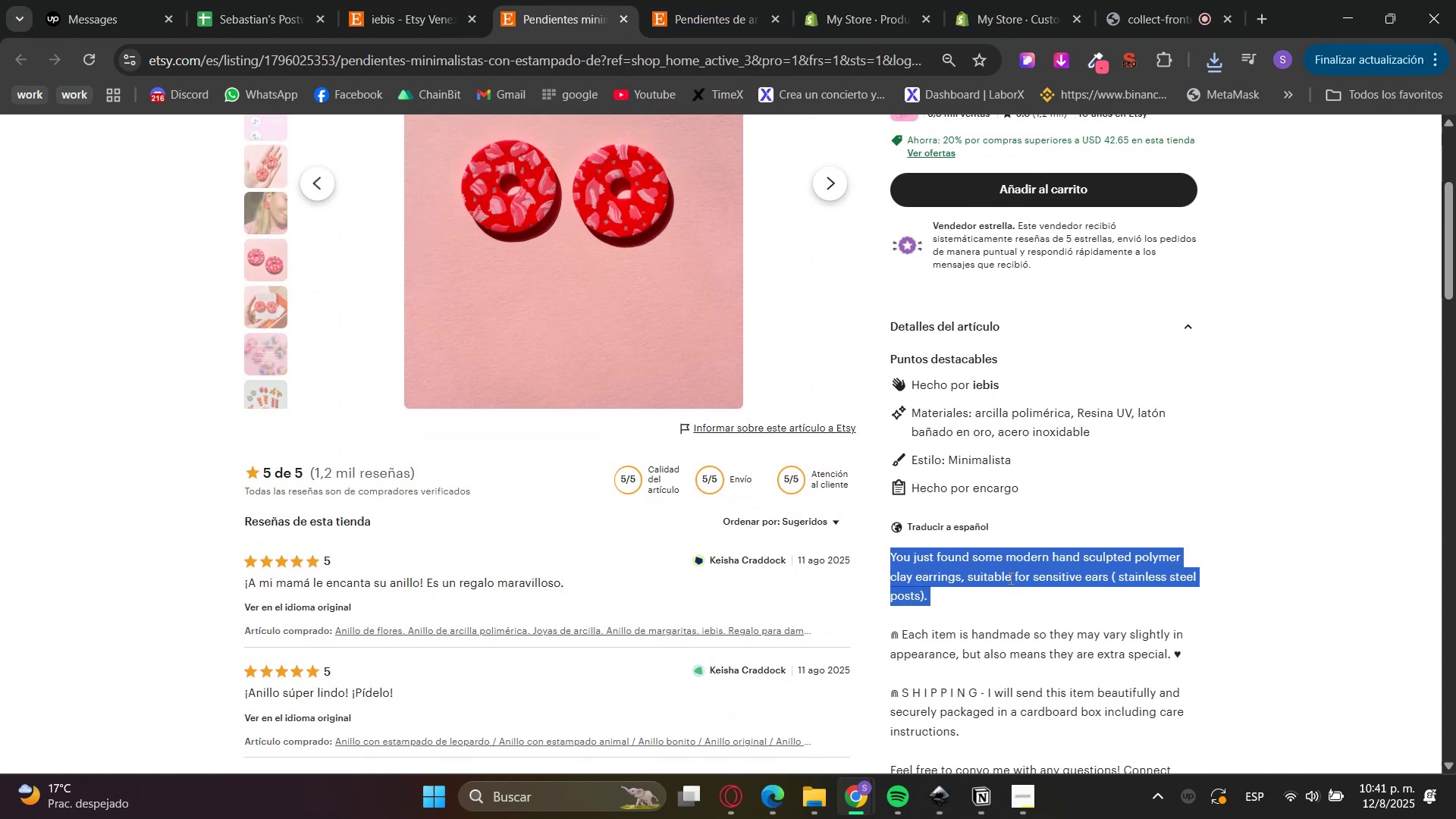 
scroll: coordinate [1010, 594], scroll_direction: up, amount: 5.0
 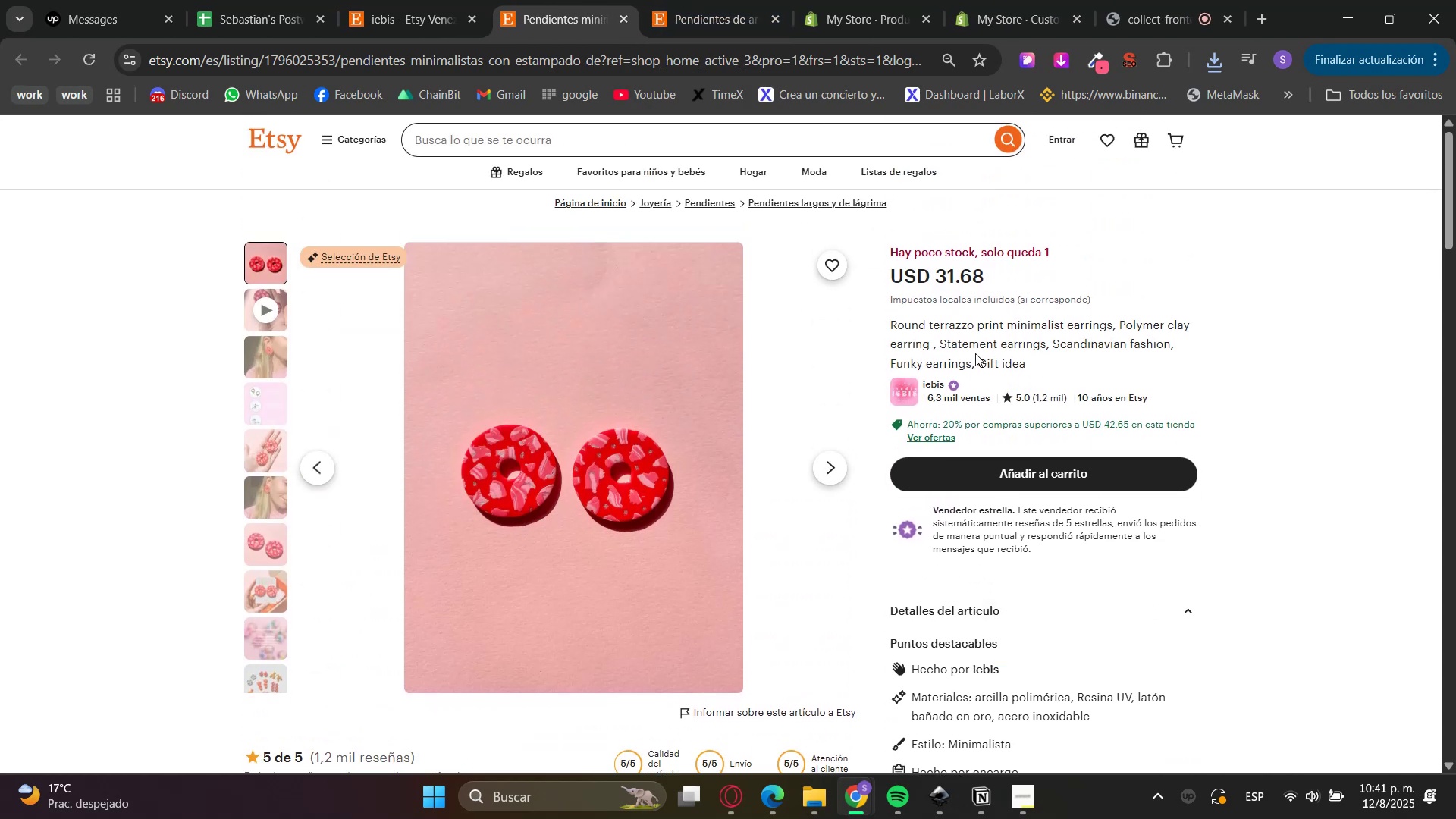 
double_click([970, 351])
 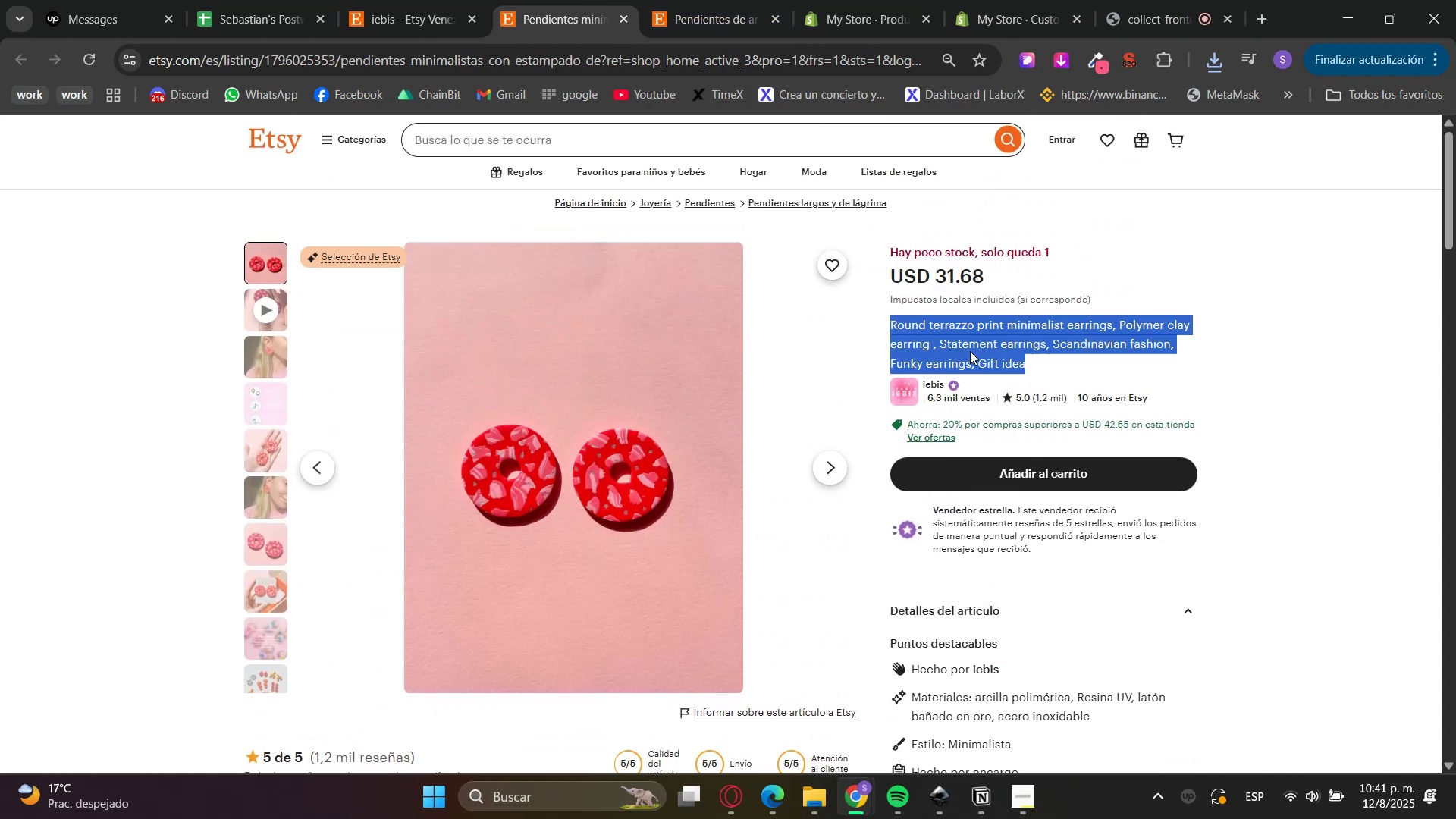 
triple_click([970, 351])
 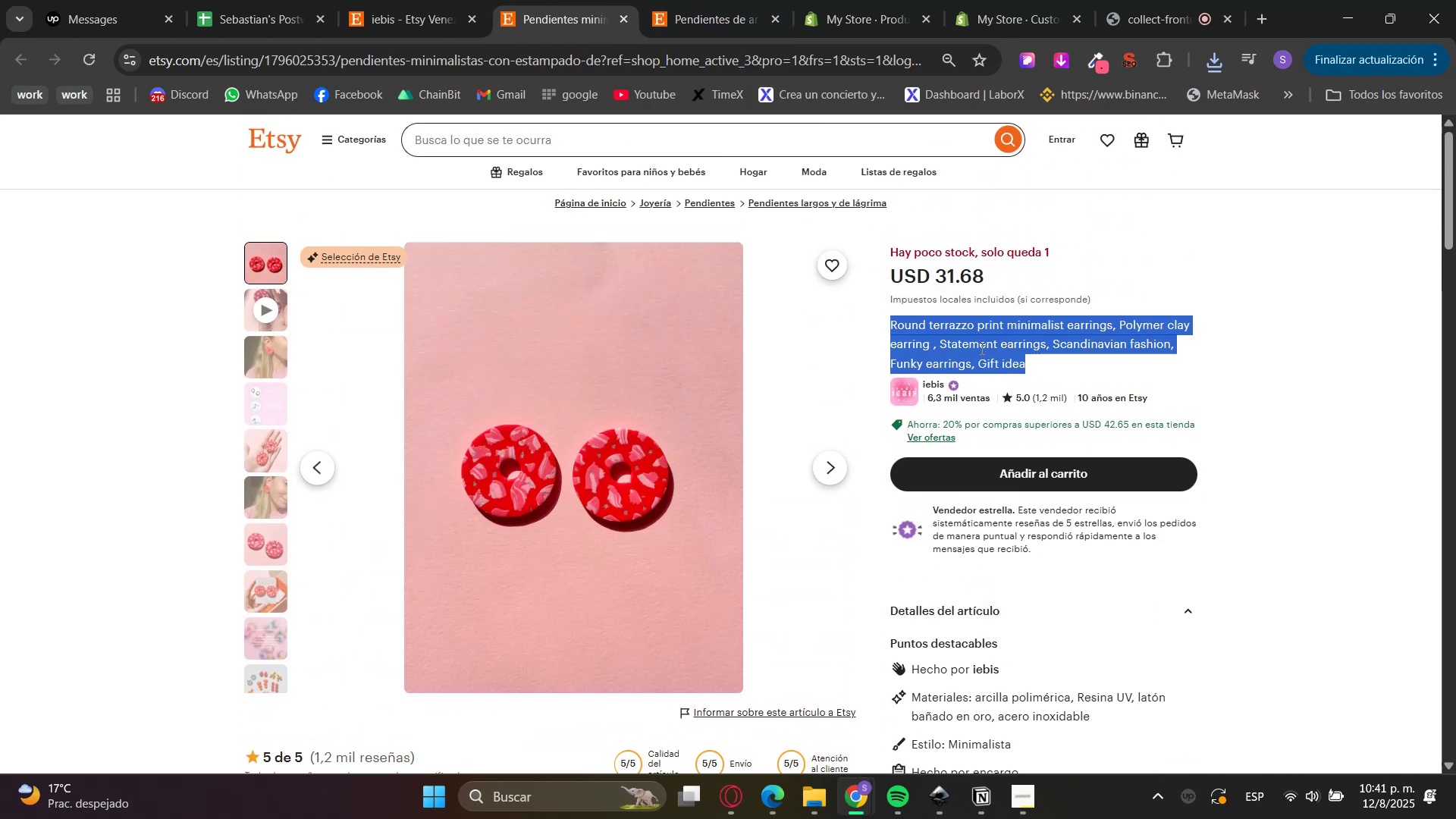 
key(Control+C)
 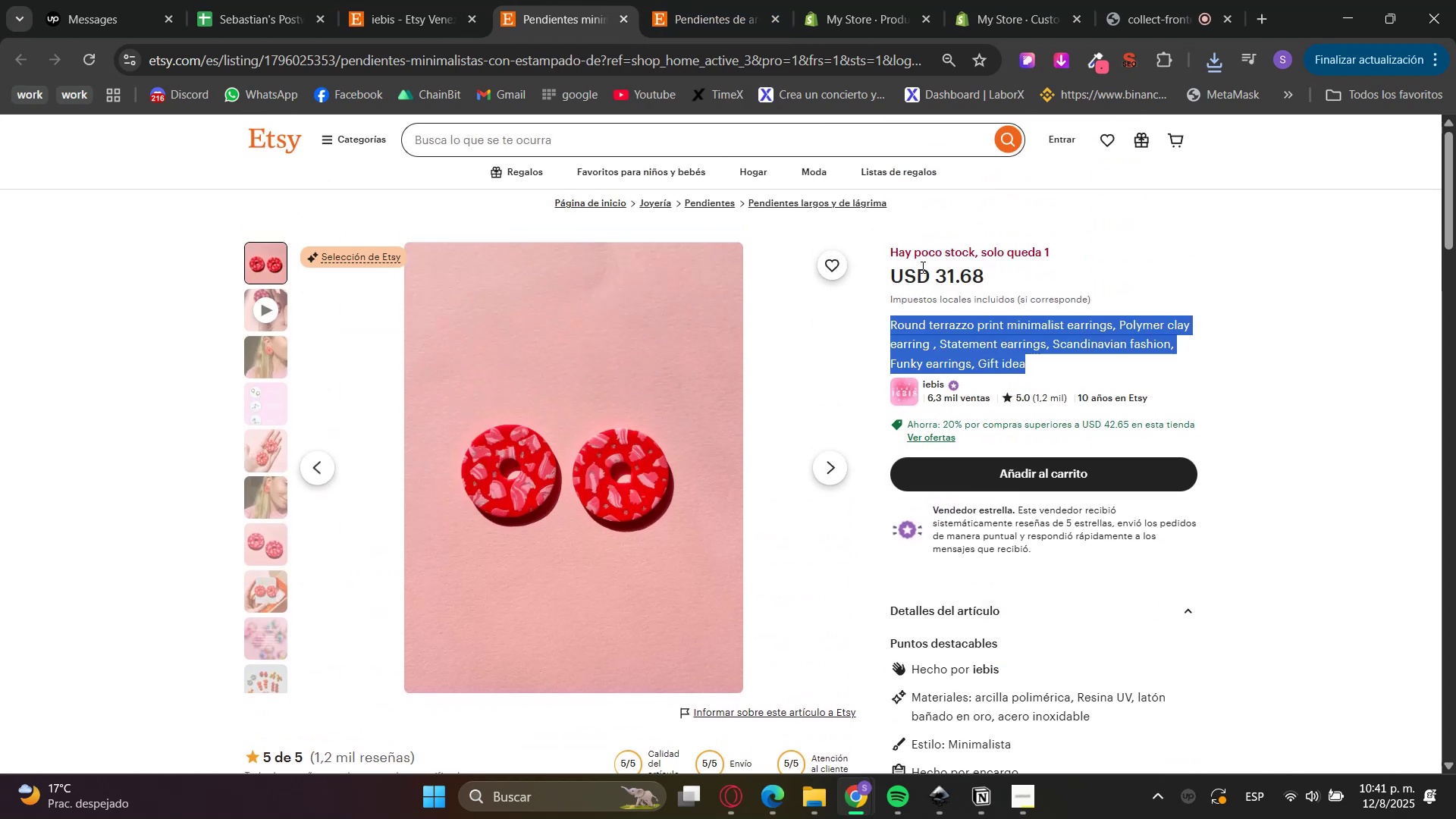 
key(Control+C)
 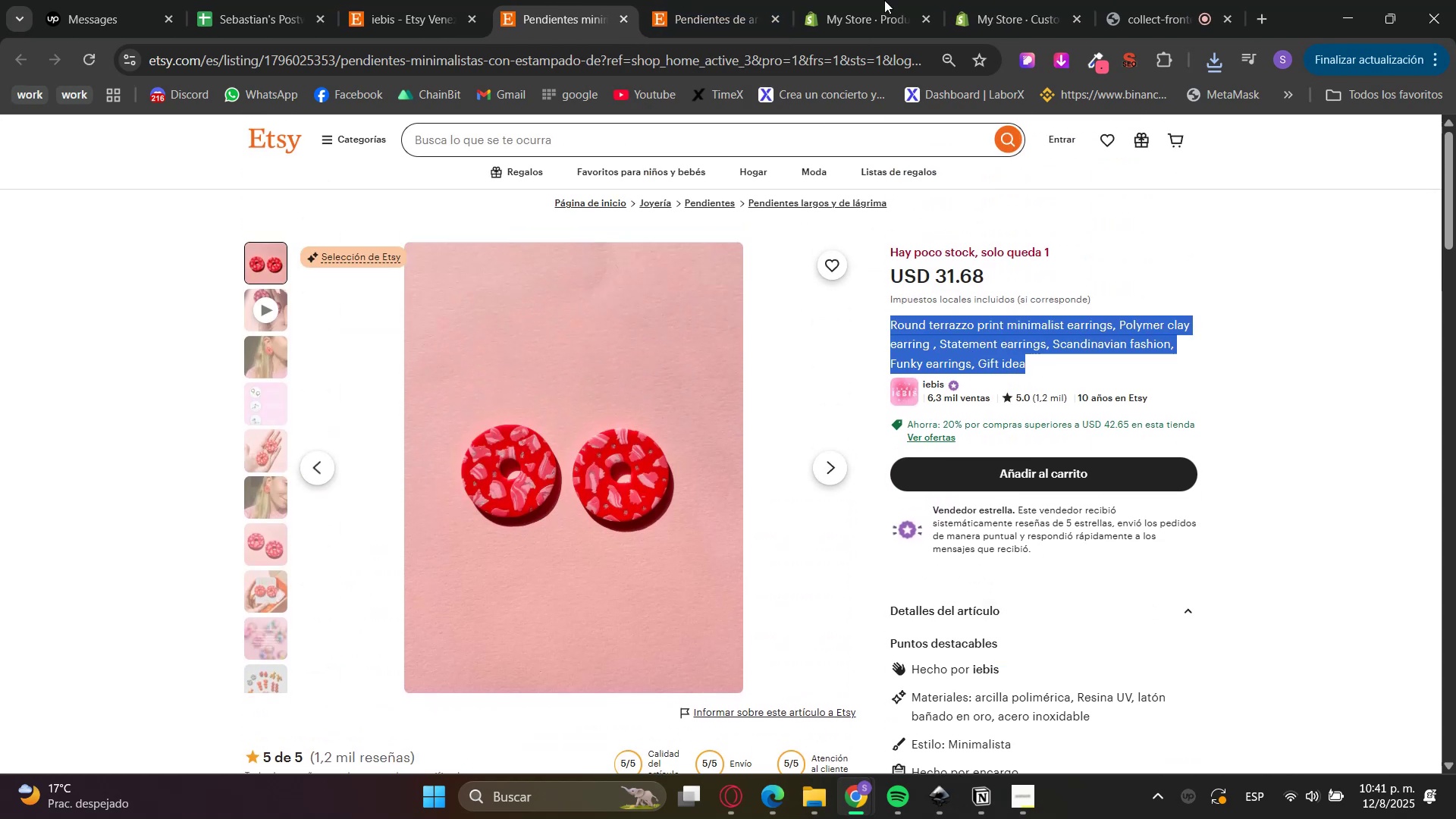 
left_click([881, 0])
 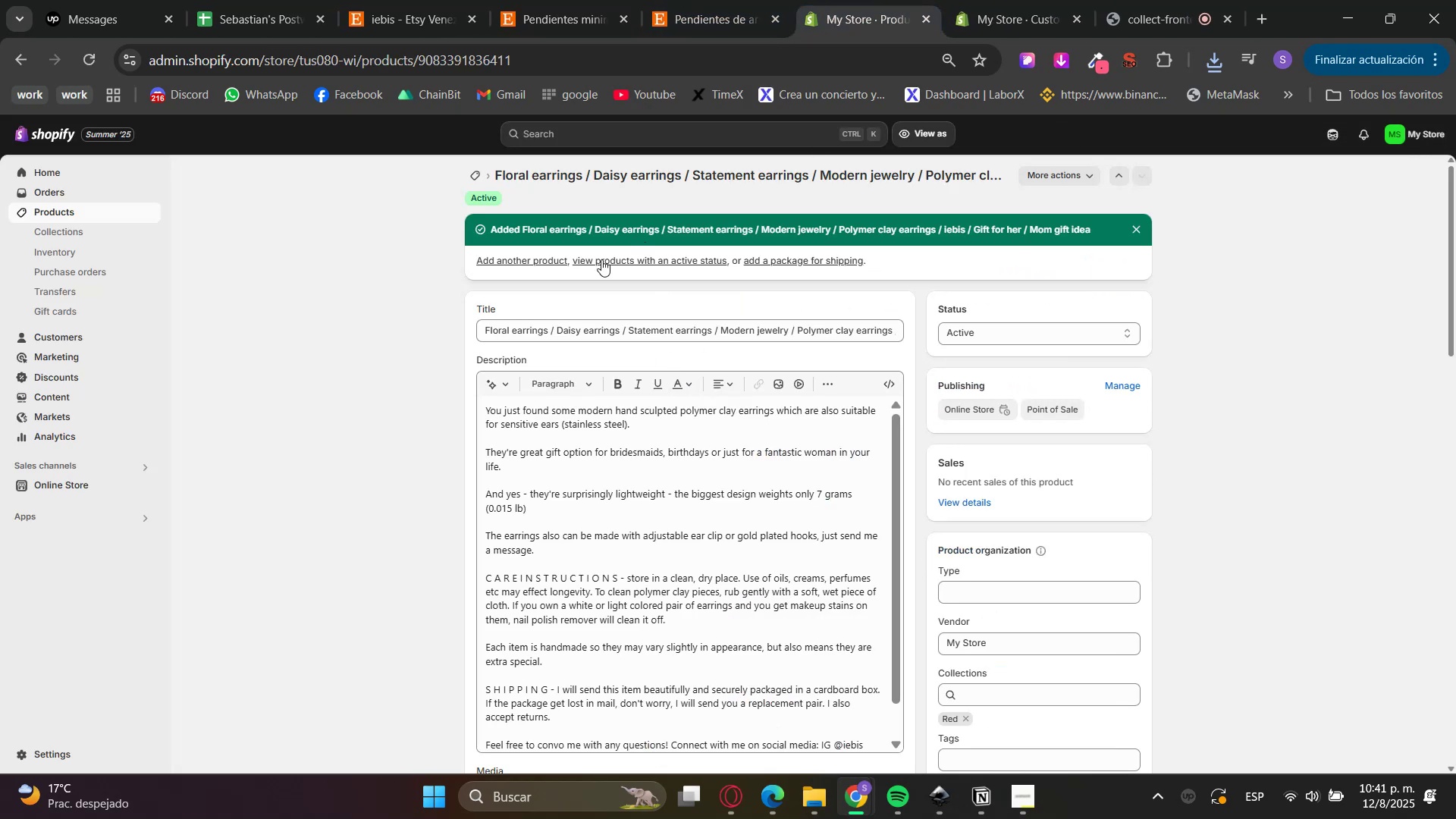 
left_click([523, 258])
 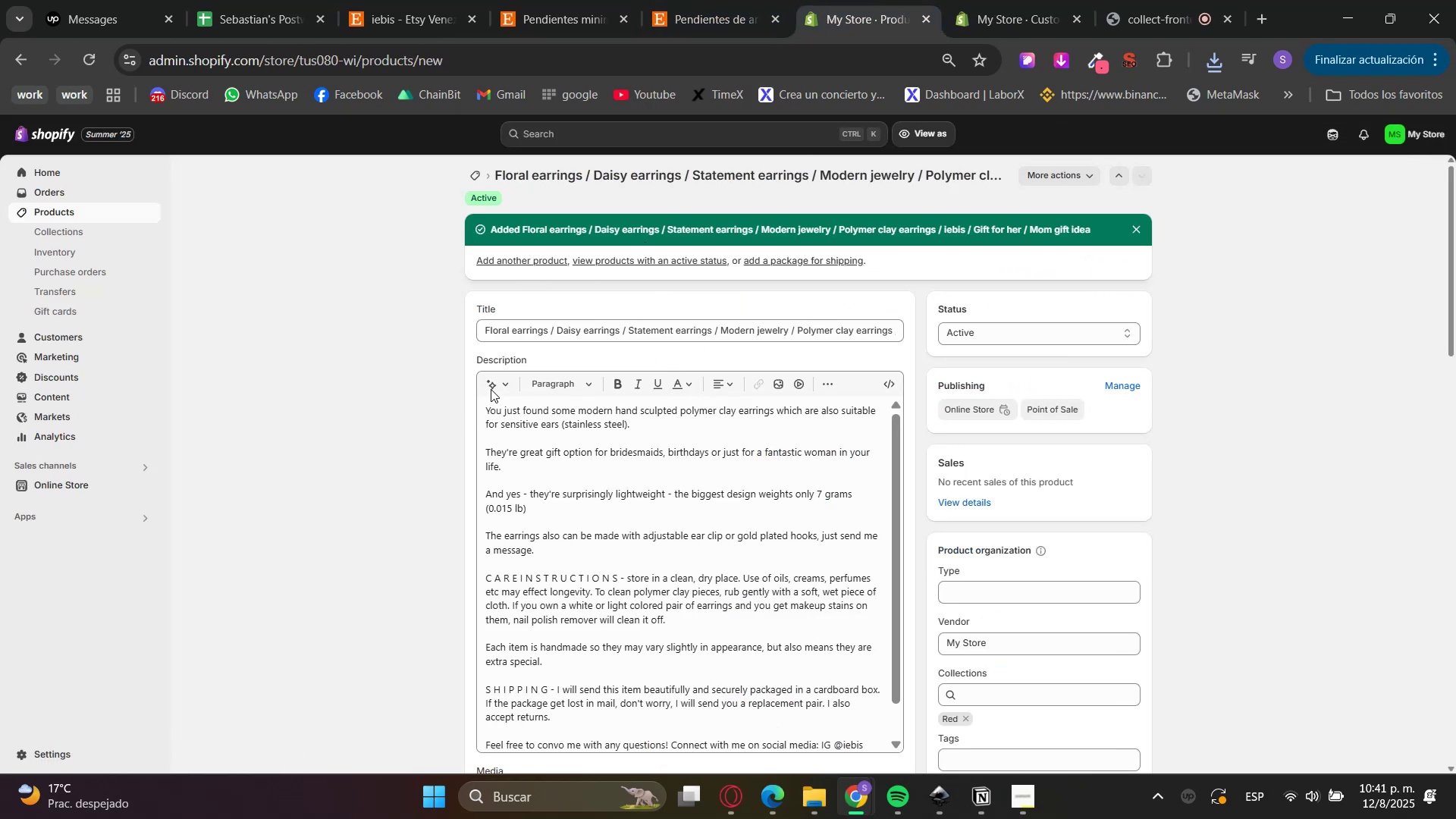 
left_click([573, 235])
 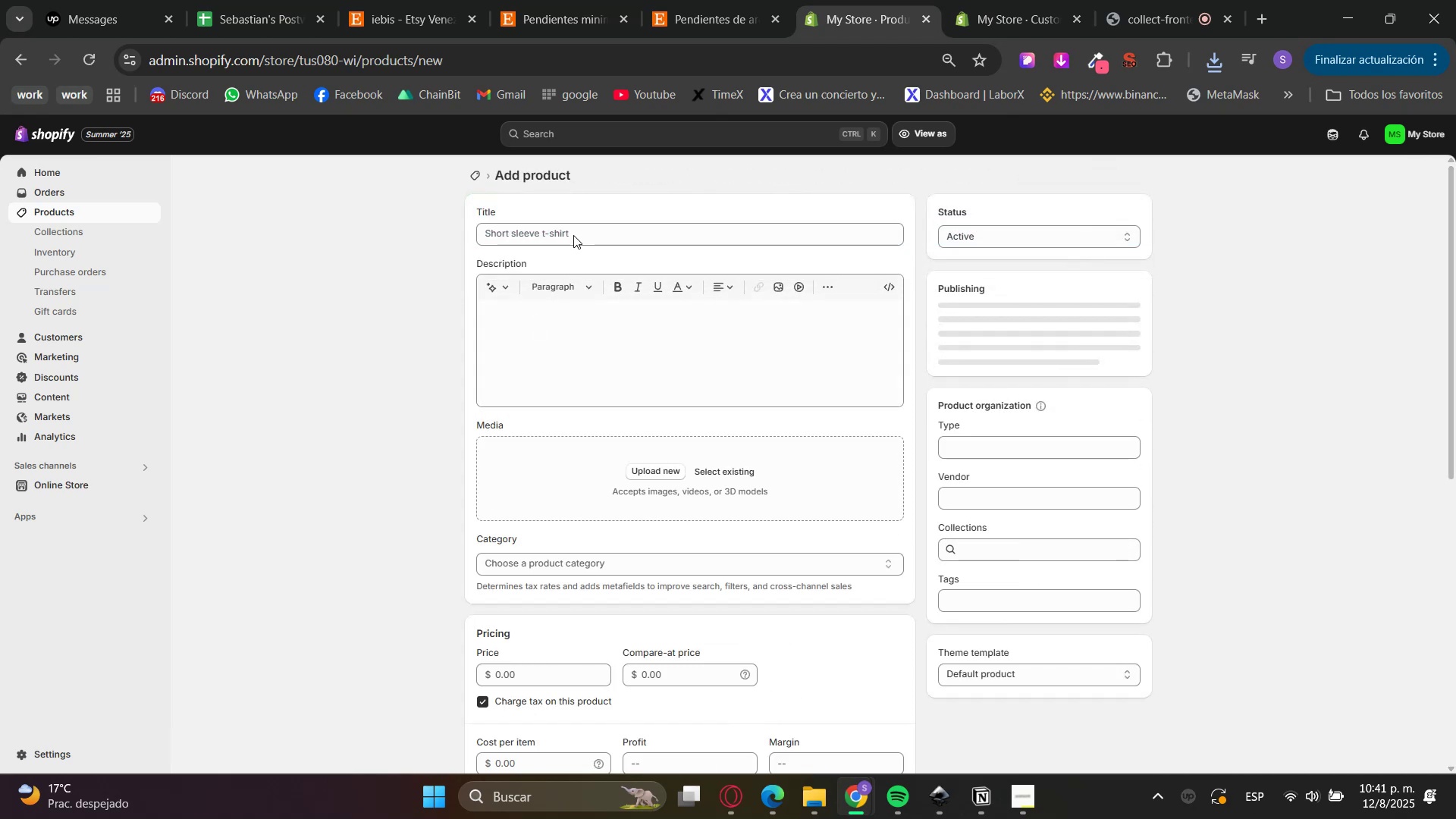 
key(Control+V)
 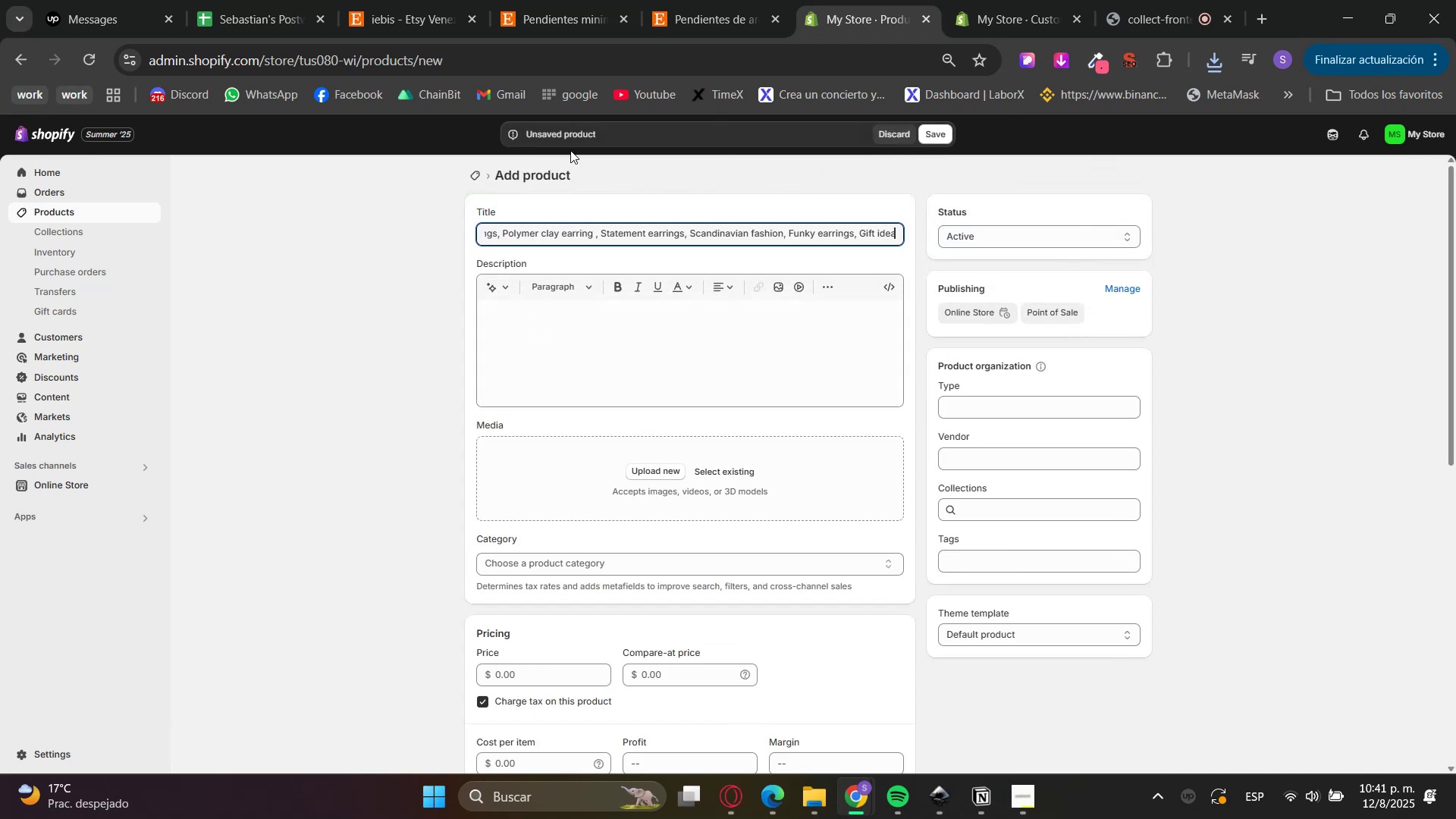 
left_click([518, 0])
 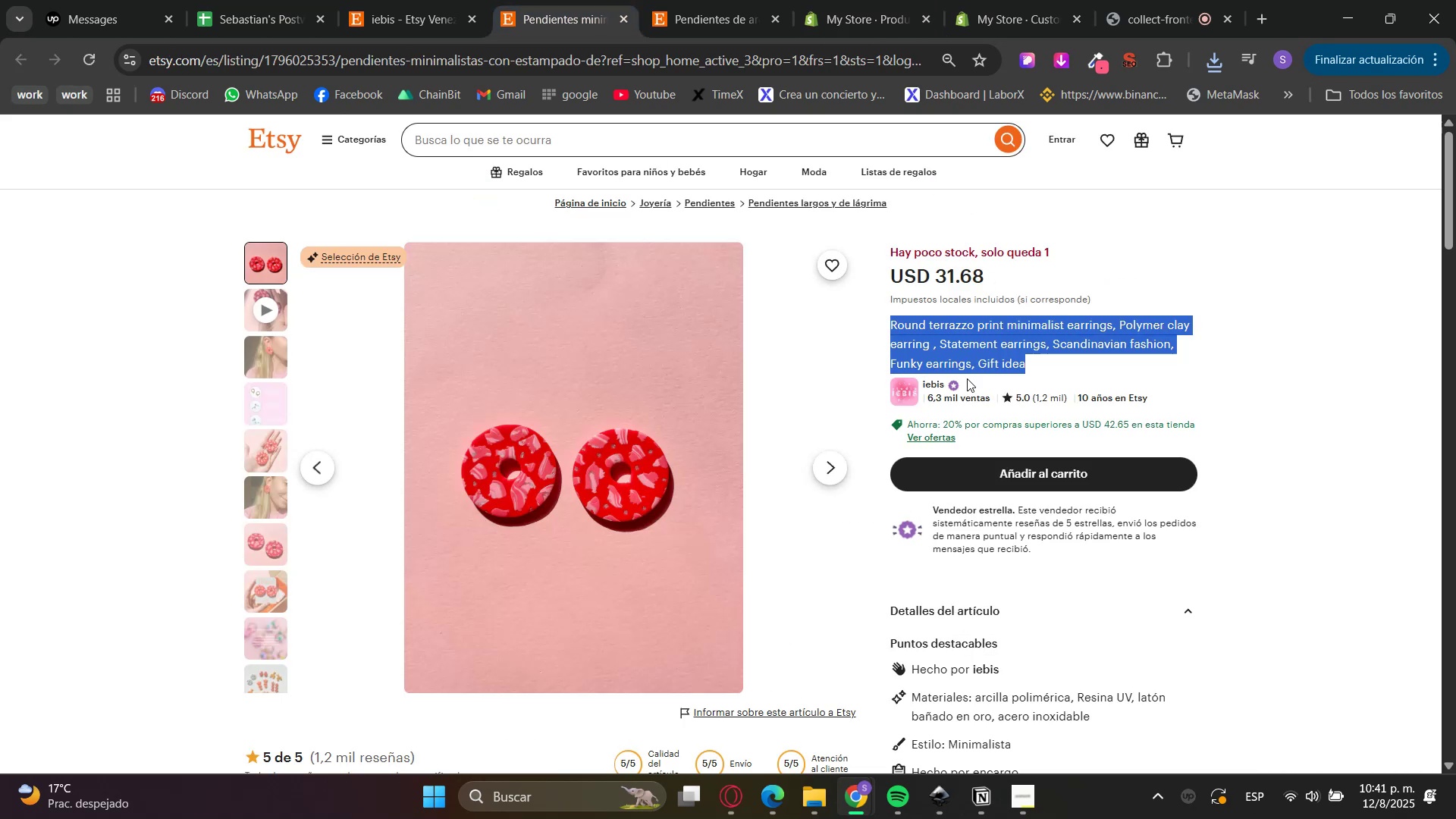 
scroll: coordinate [922, 554], scroll_direction: down, amount: 4.0
 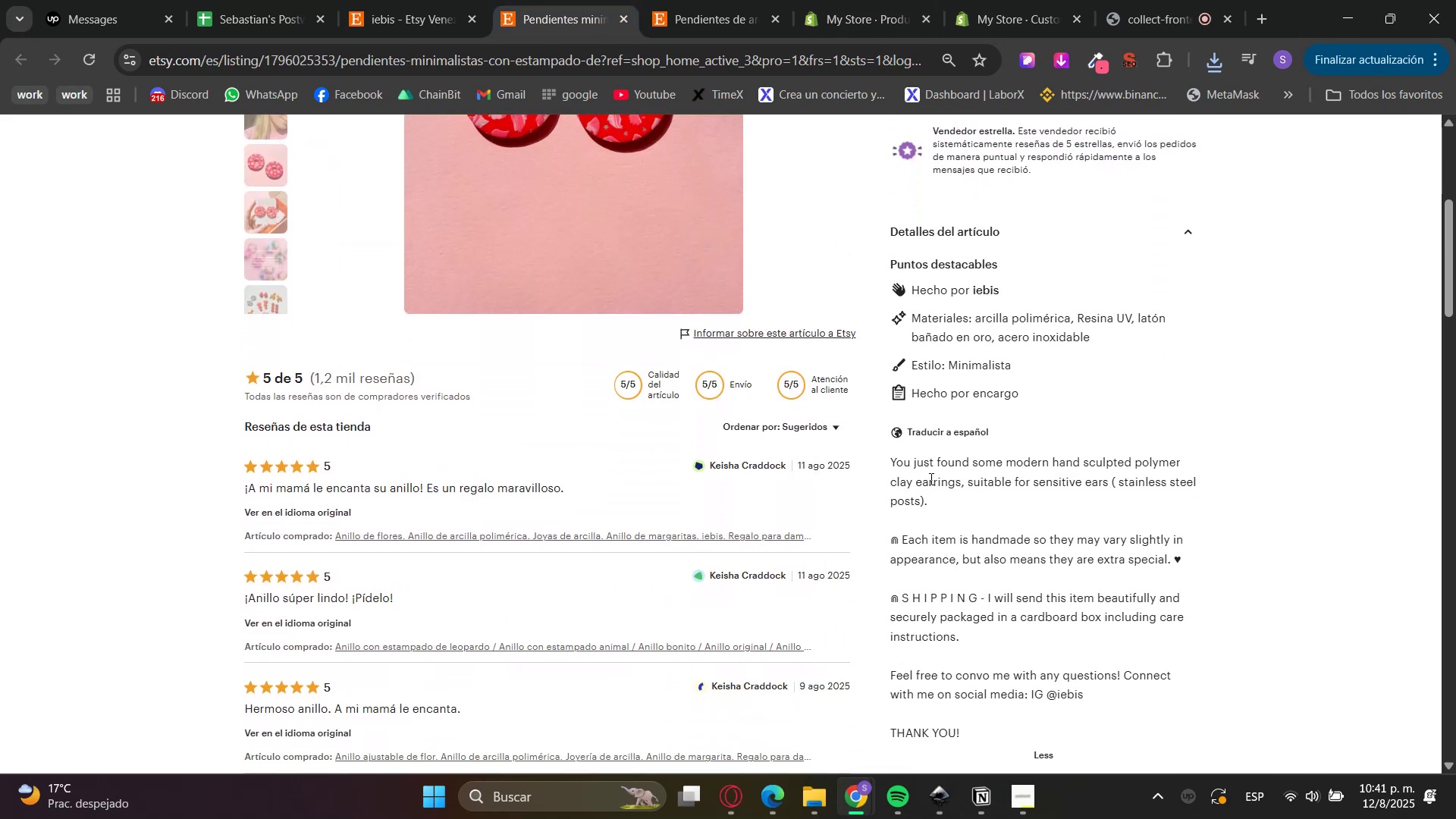 
double_click([930, 479])
 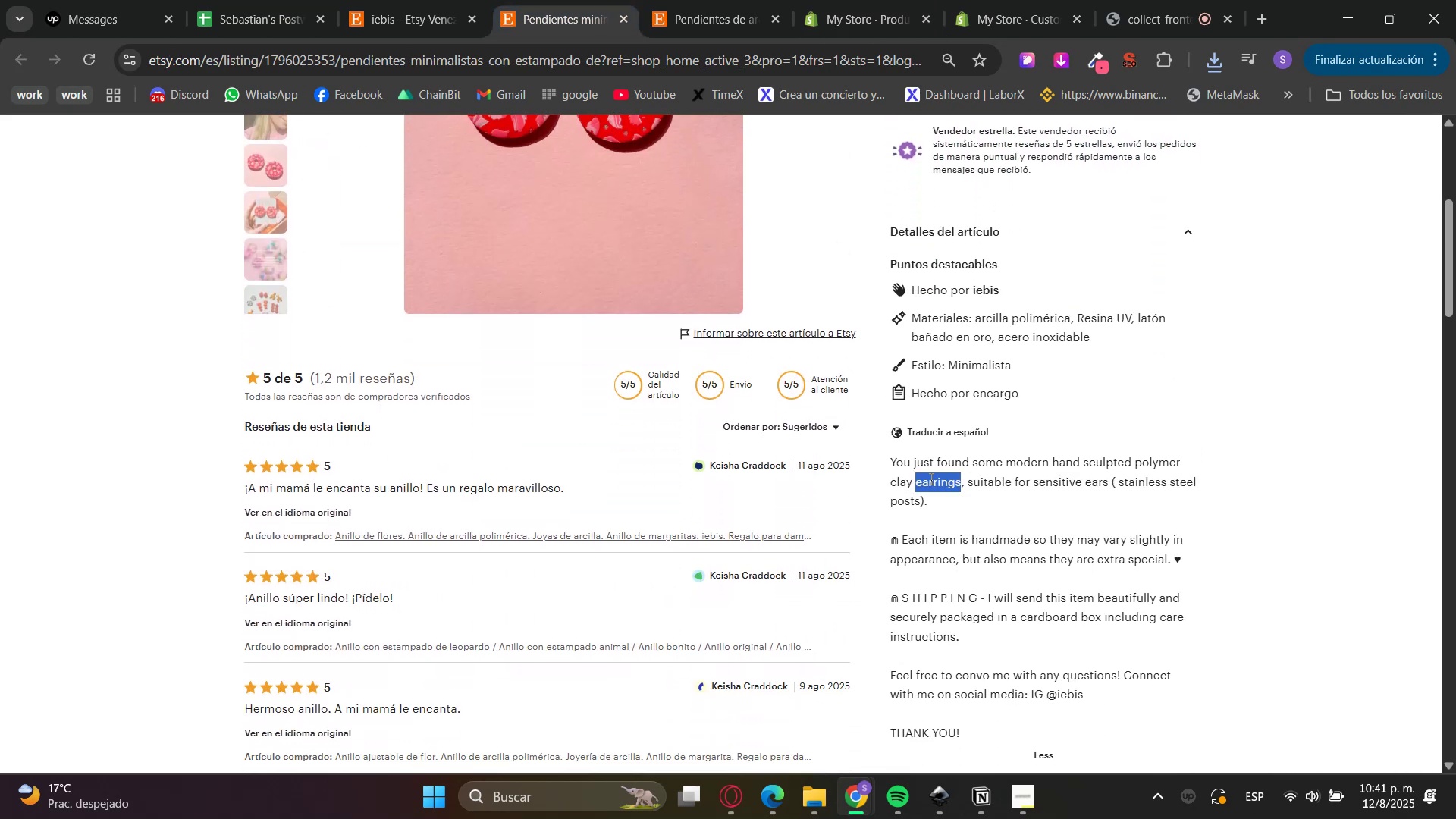 
left_click_drag(start_coordinate=[930, 479], to_coordinate=[954, 549])
 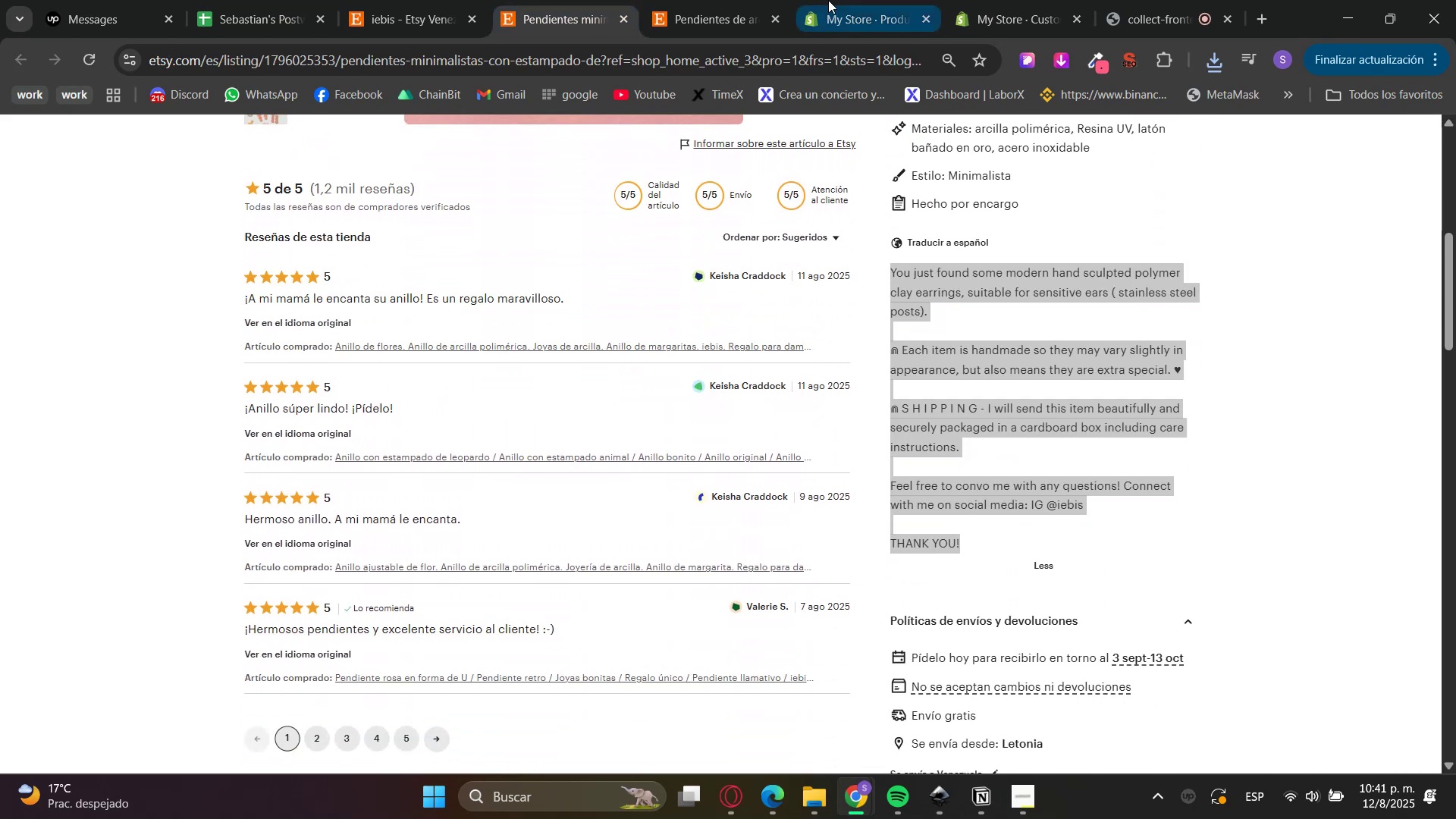 
scroll: coordinate [952, 550], scroll_direction: down, amount: 2.0
 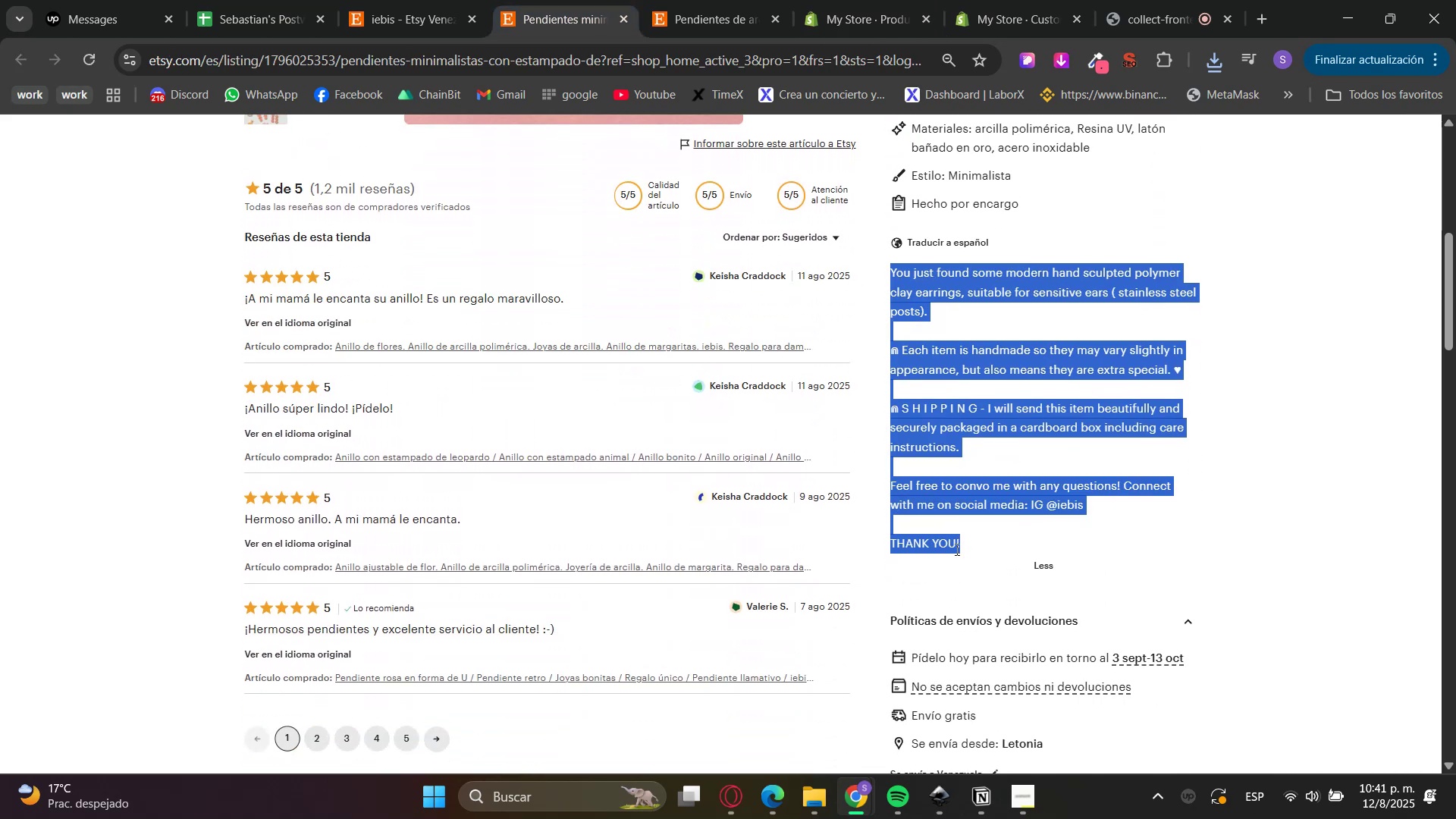 
key(Control+C)
 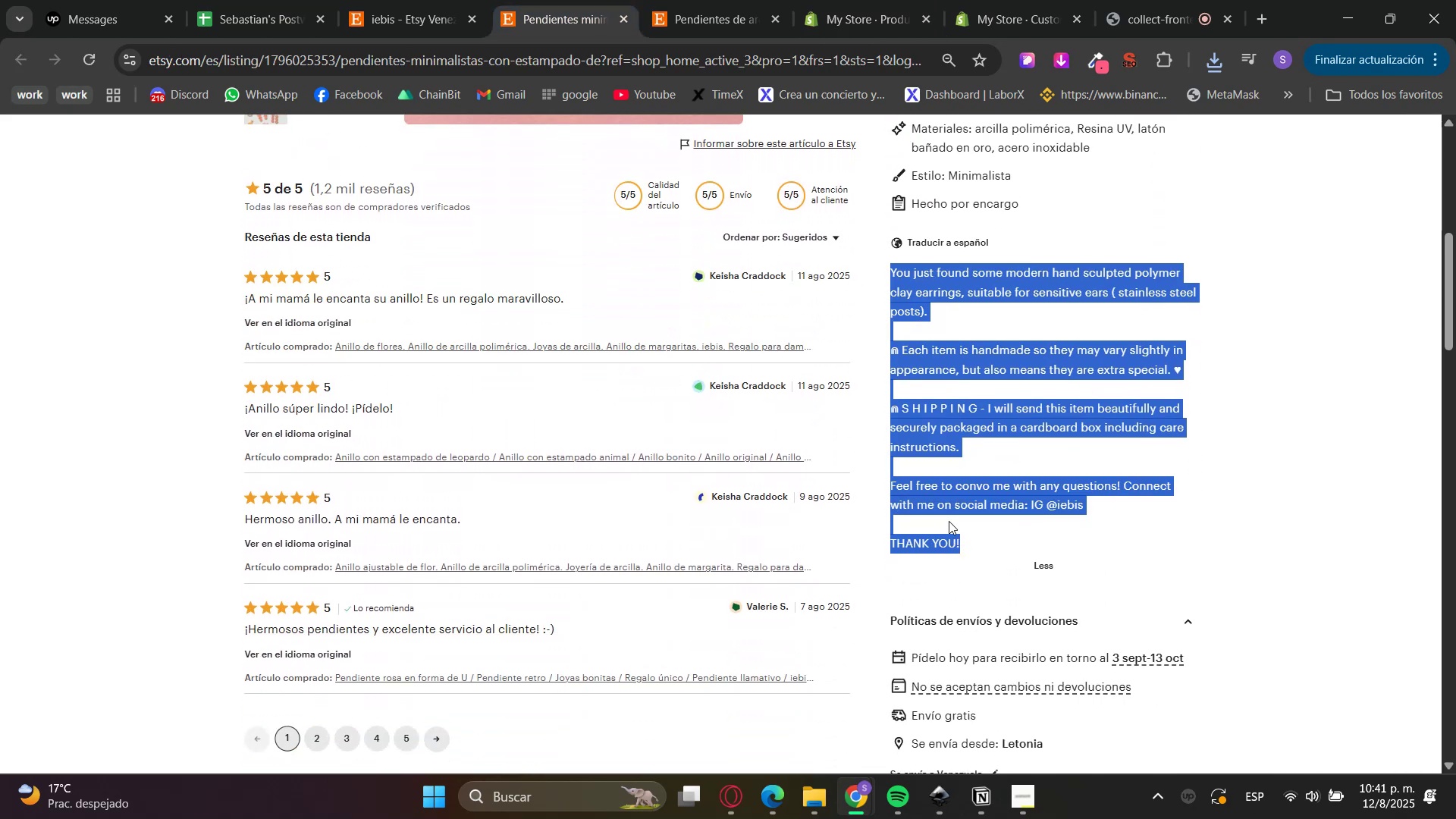 
key(Control+C)
 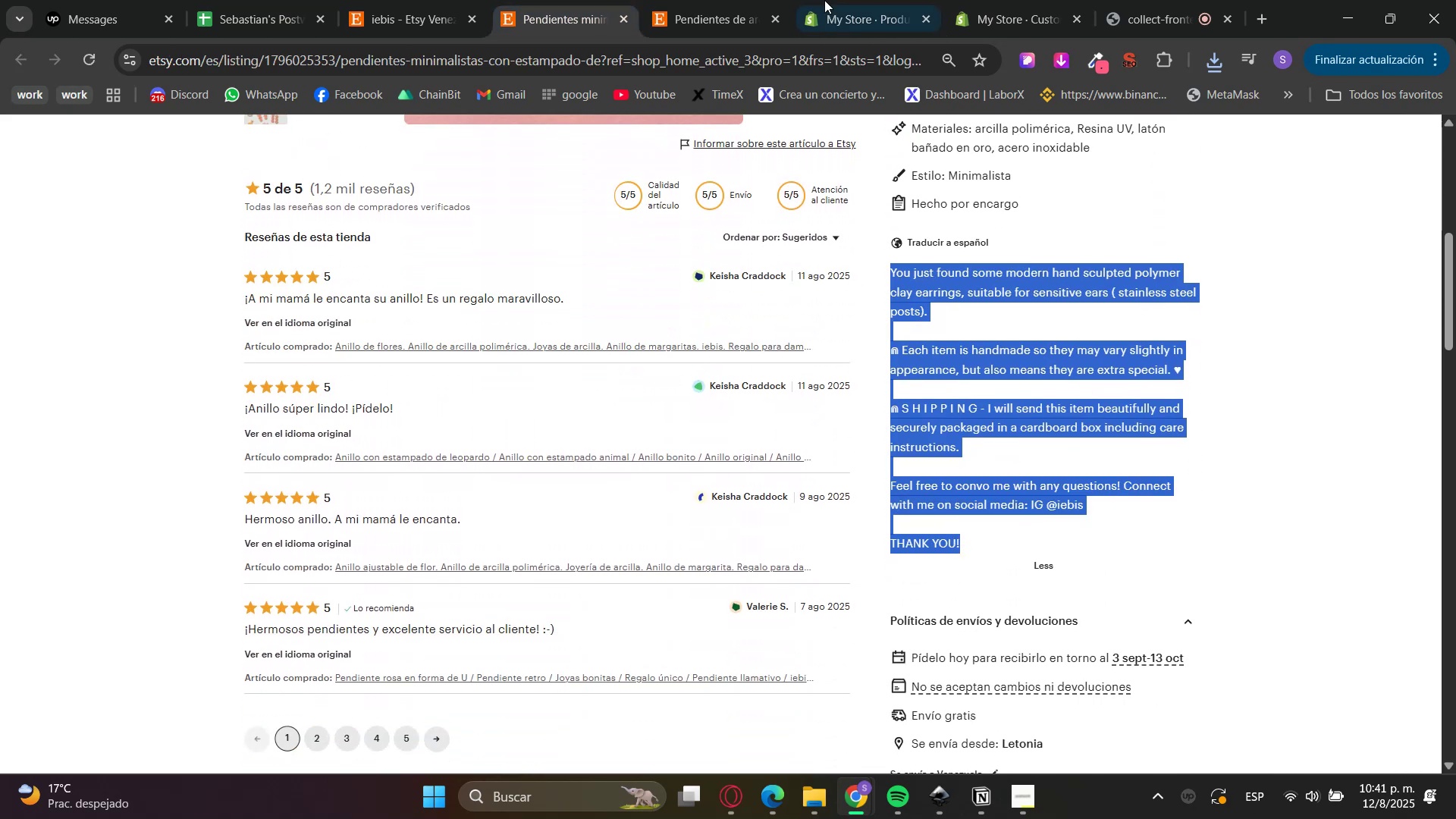 
left_click([828, 0])
 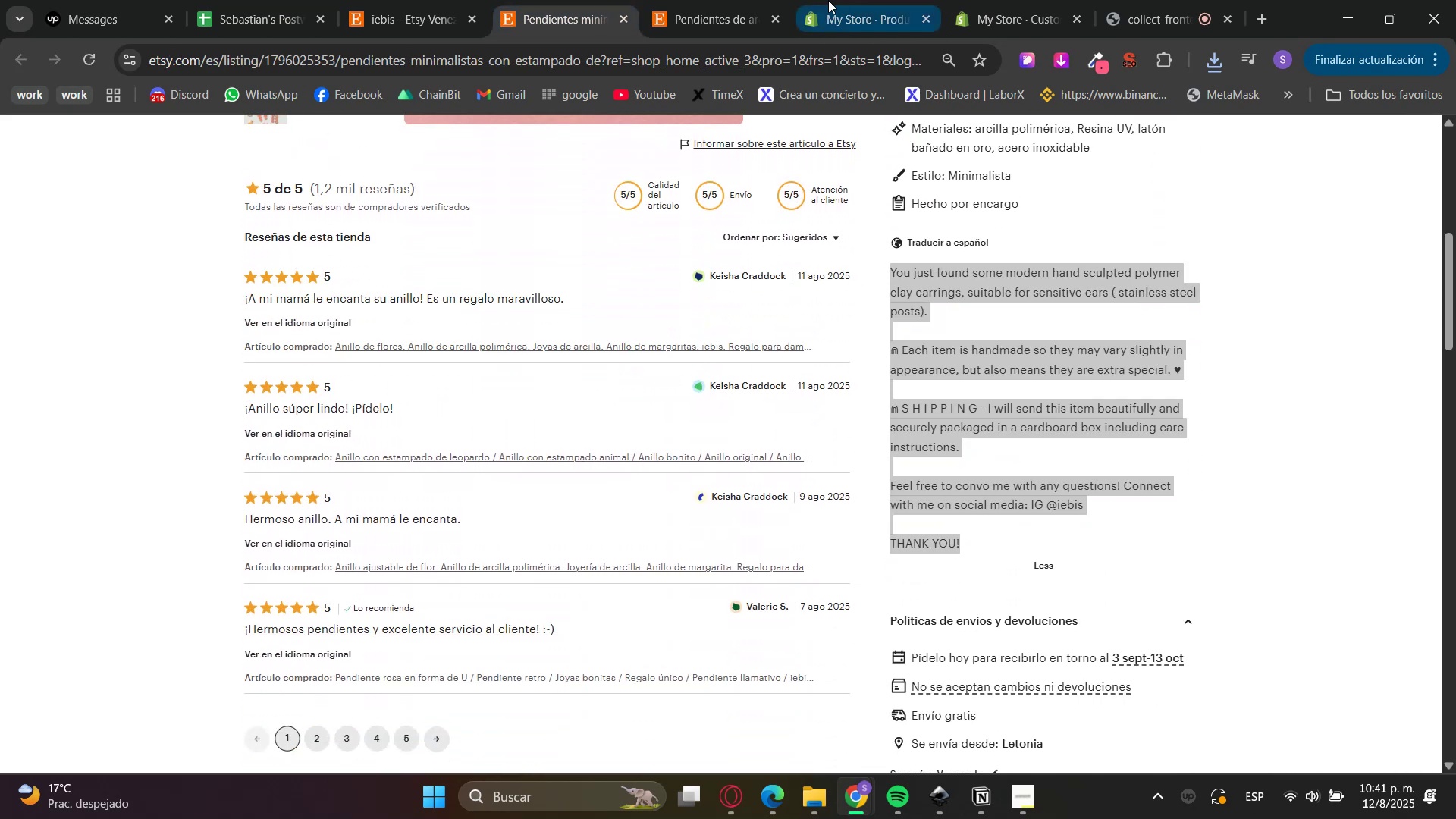 
double_click([666, 390])
 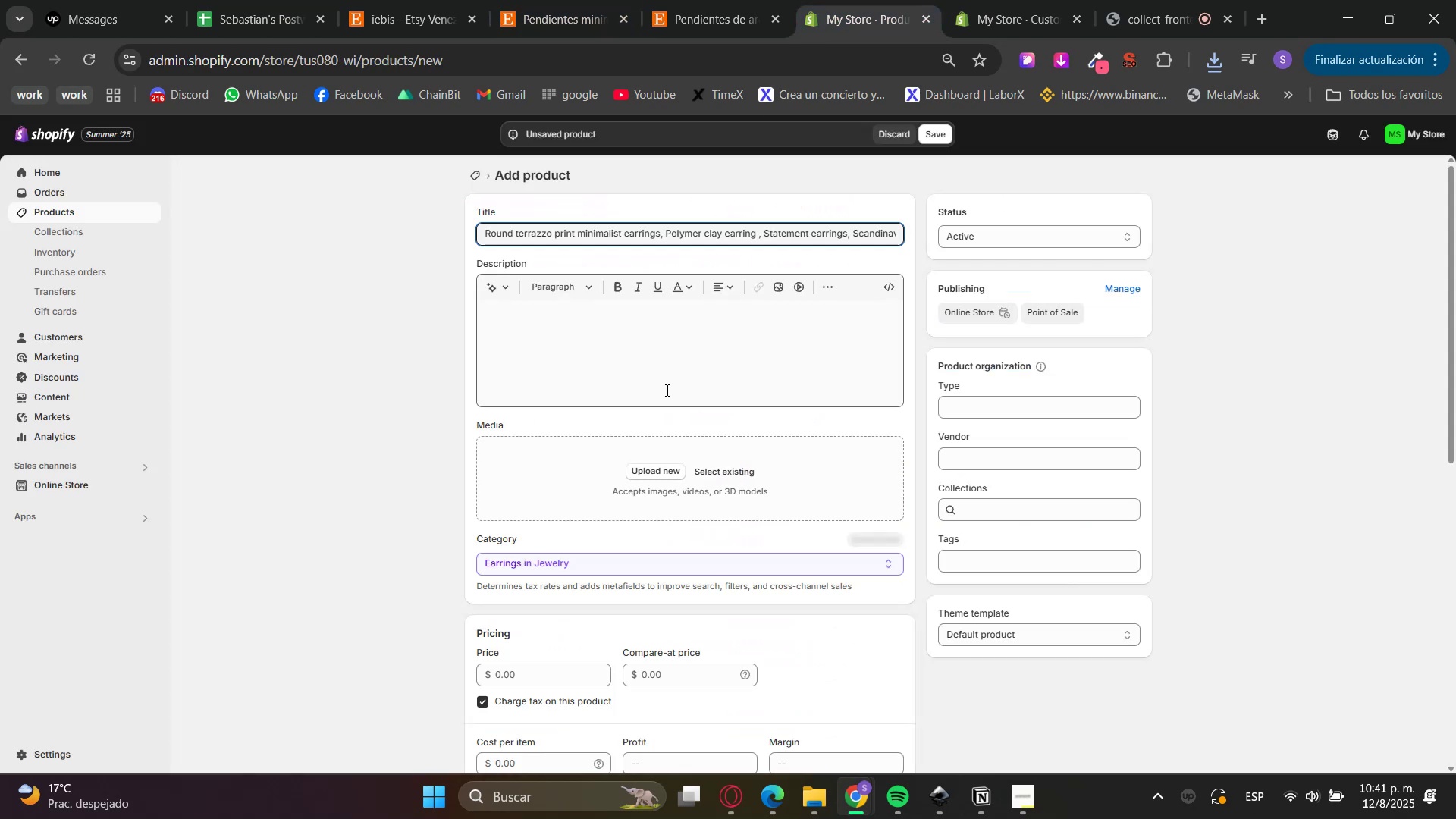 
key(Control+V)
 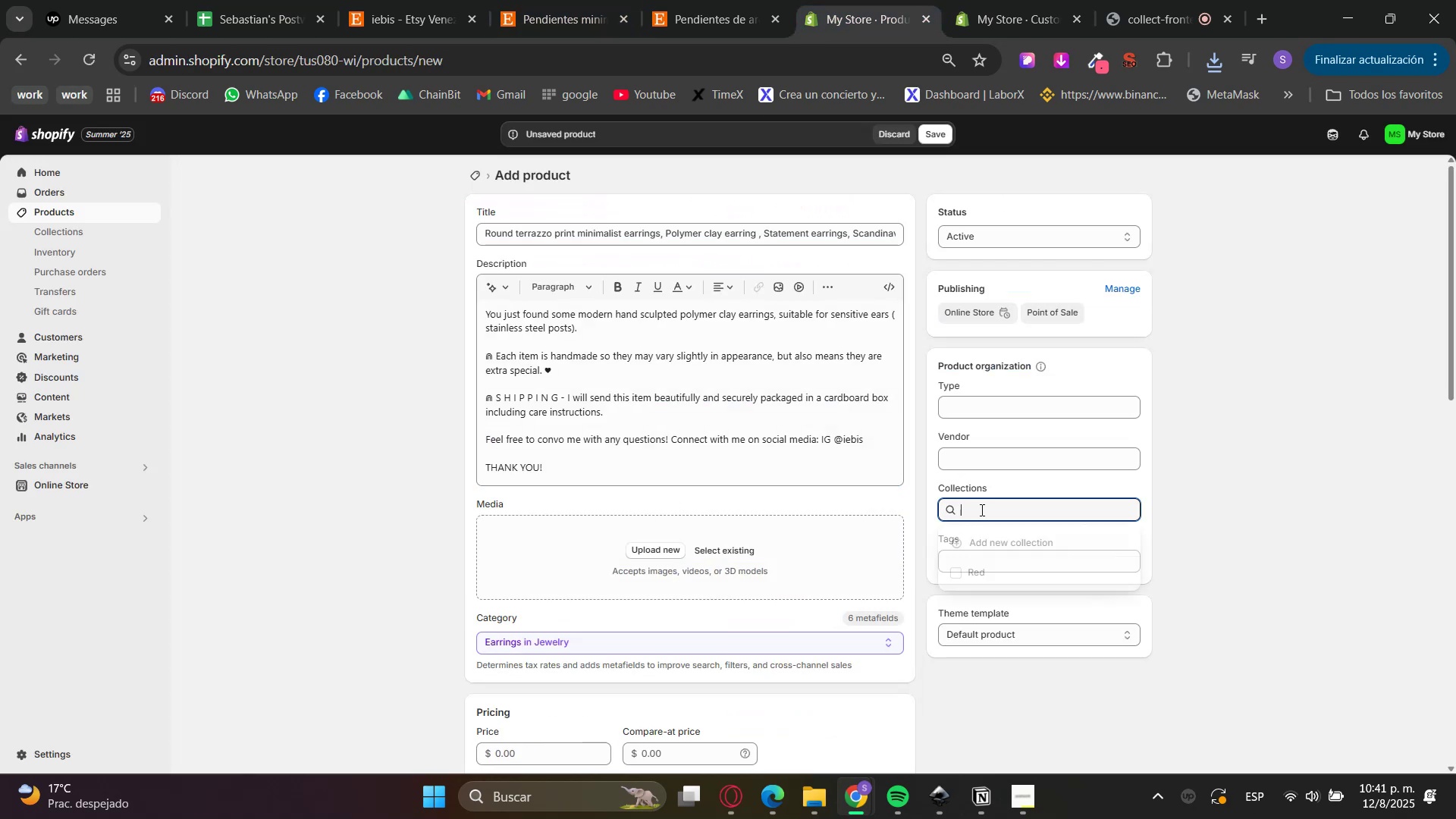 
double_click([975, 577])
 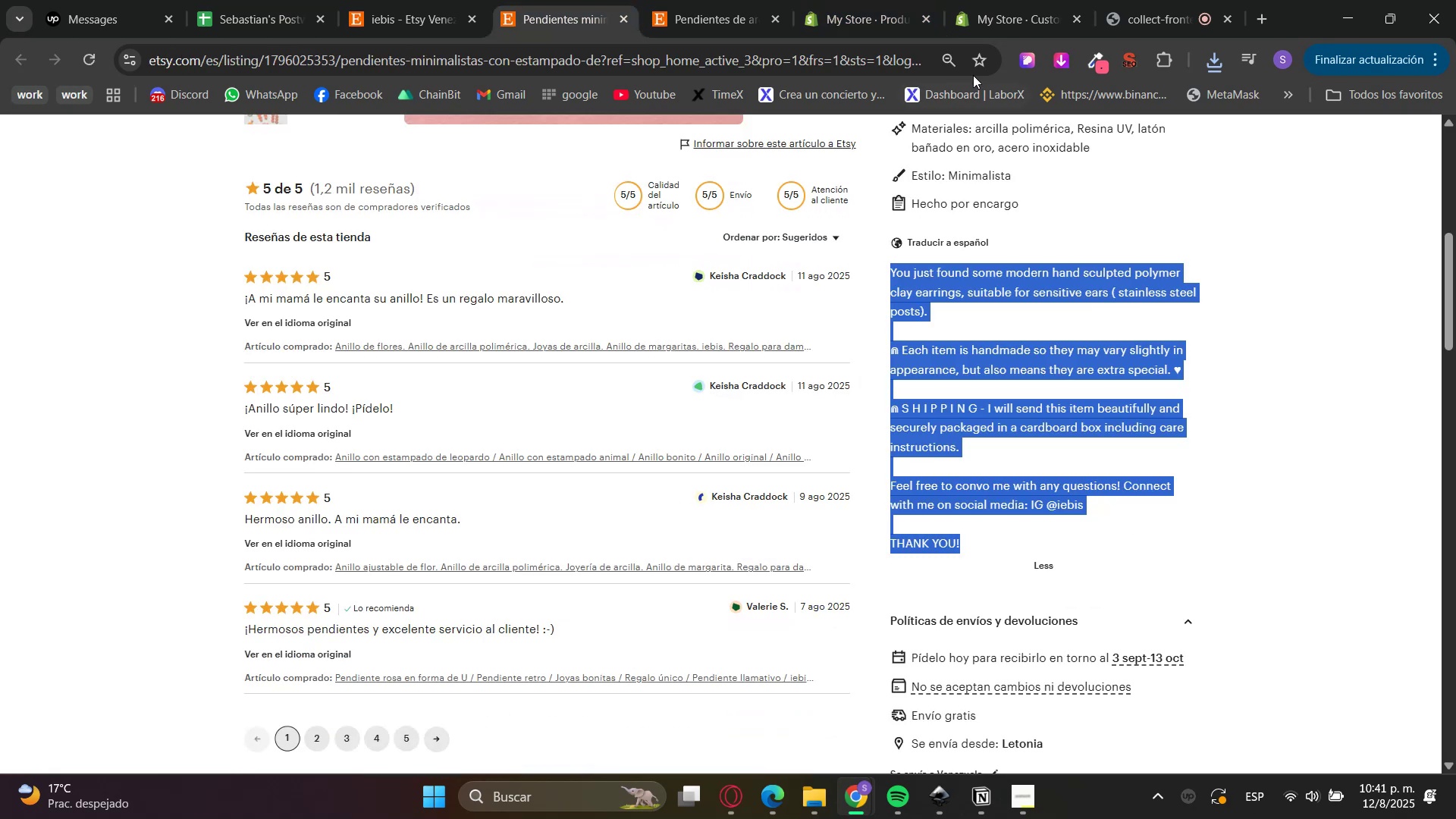 
left_click([1065, 62])
 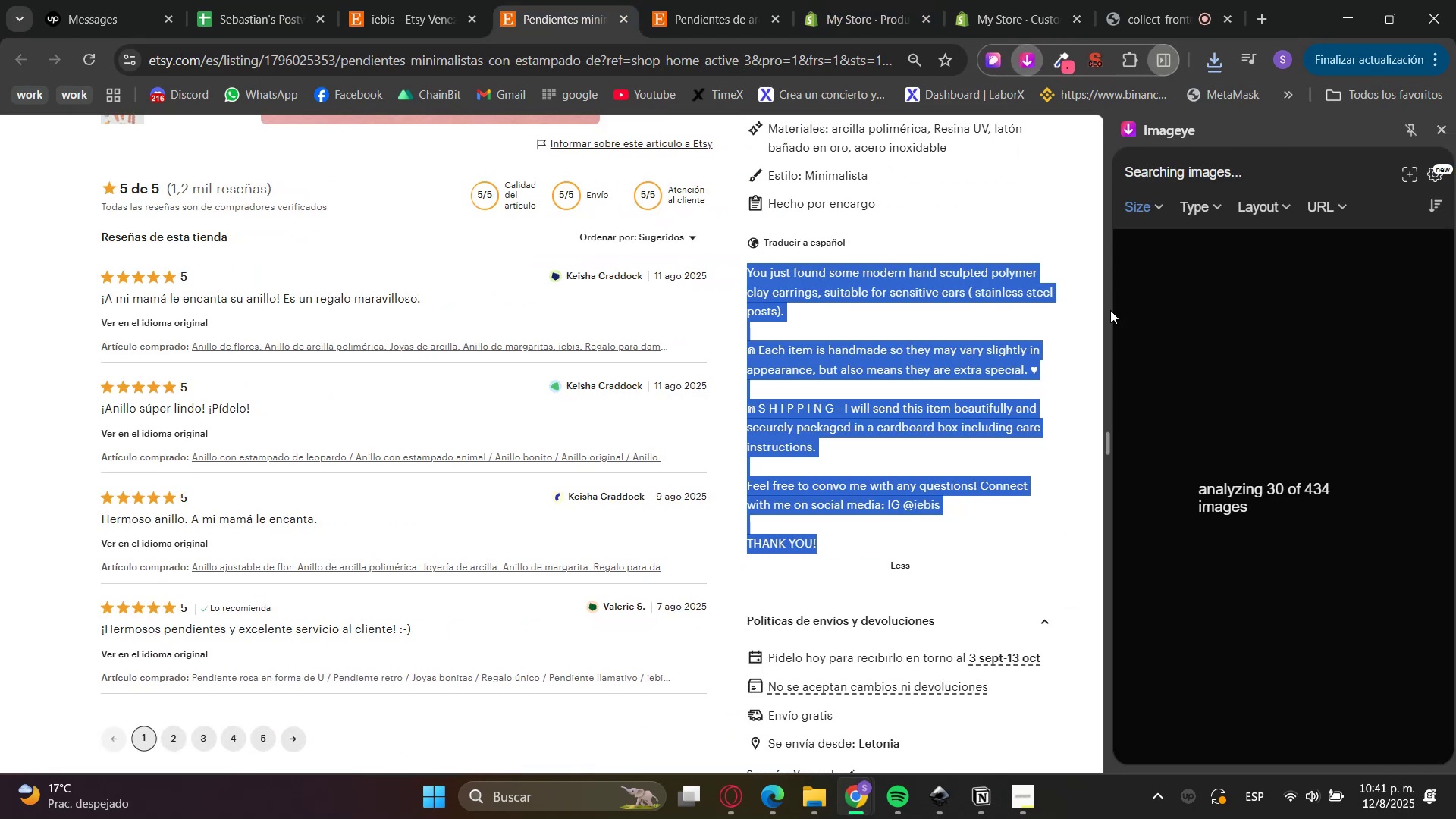 
scroll: coordinate [1028, 455], scroll_direction: up, amount: 5.0
 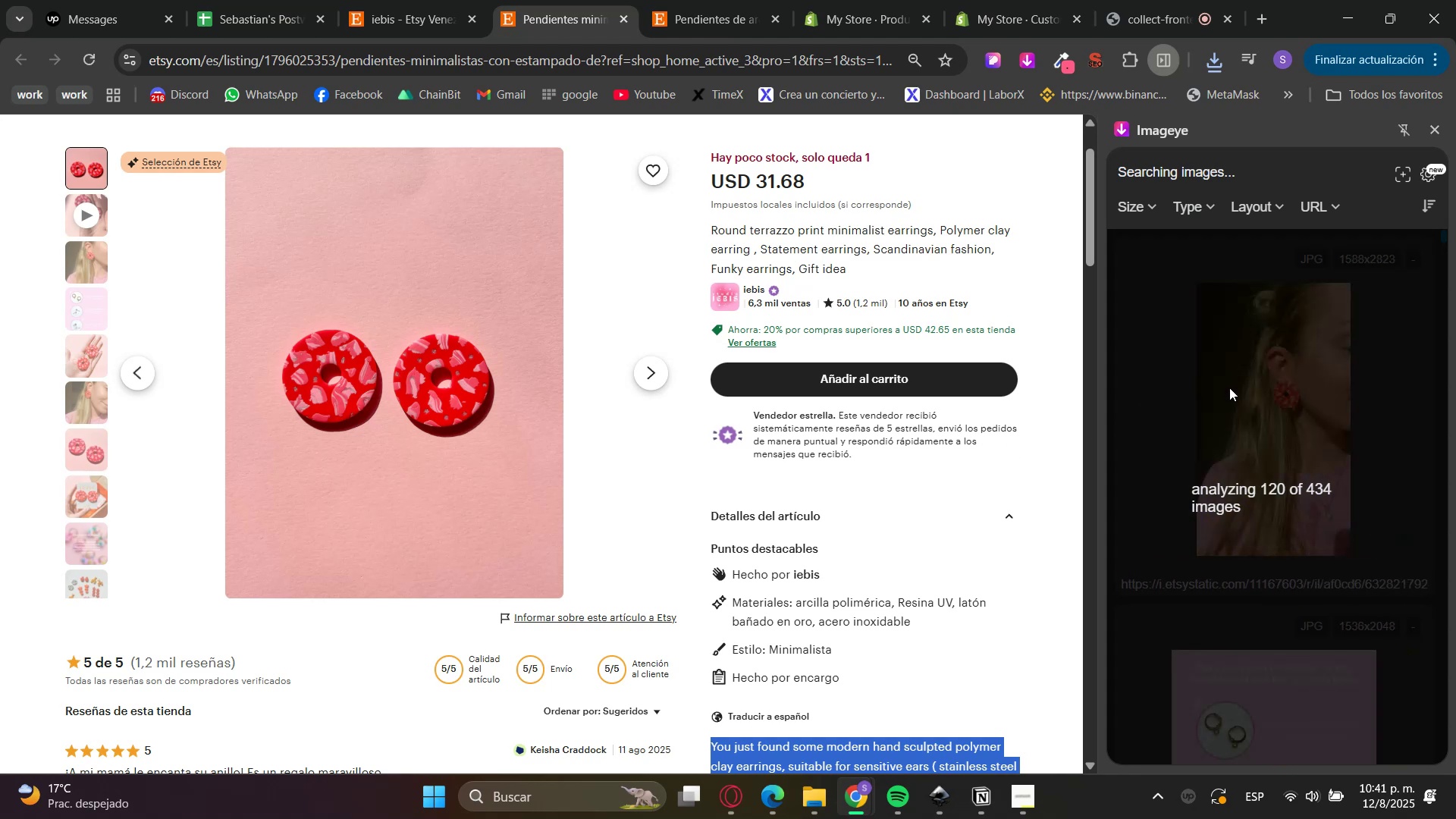 
wait(8.9)
 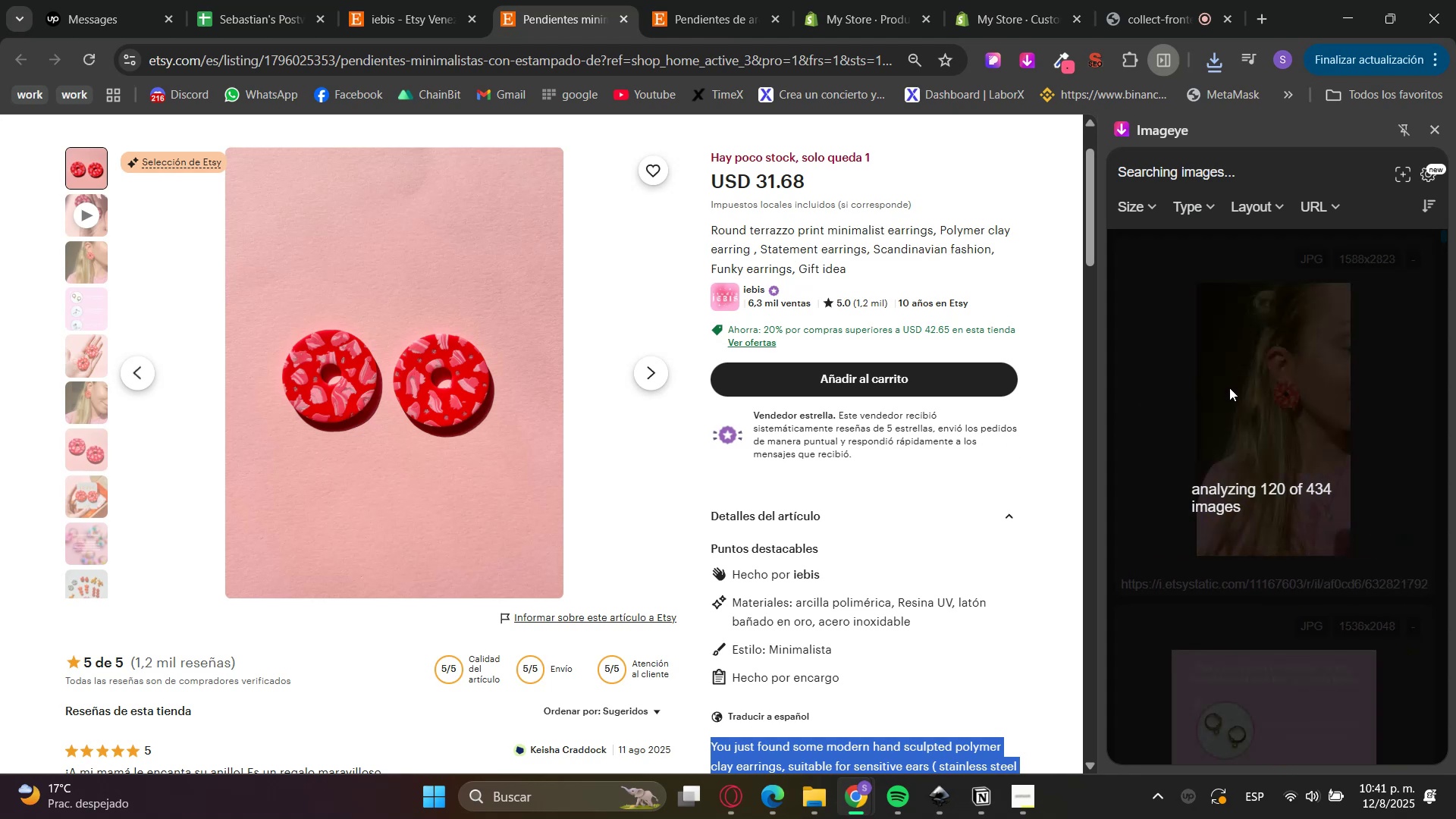 
left_click([1252, 368])
 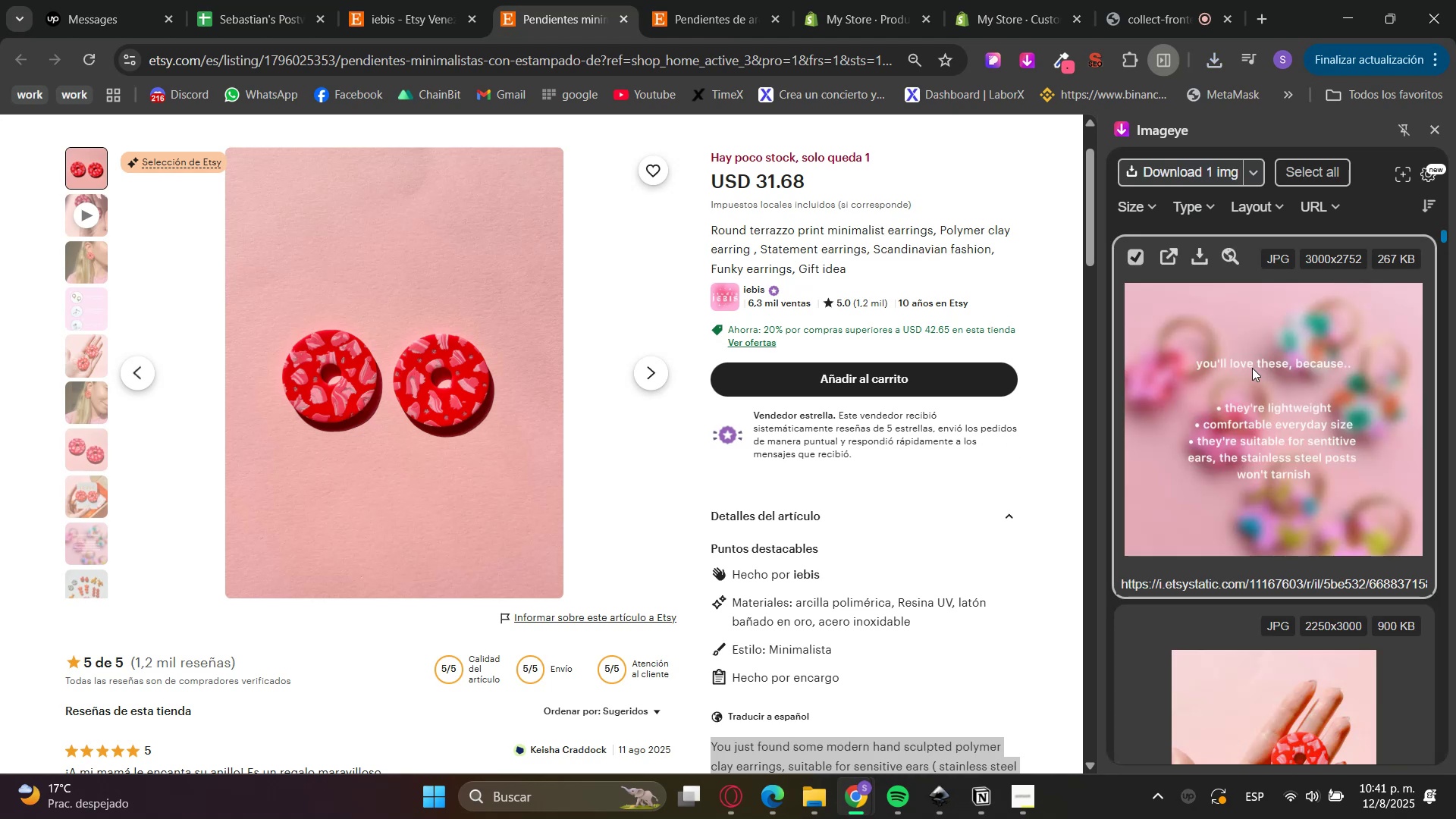 
scroll: coordinate [1252, 368], scroll_direction: down, amount: 3.0
 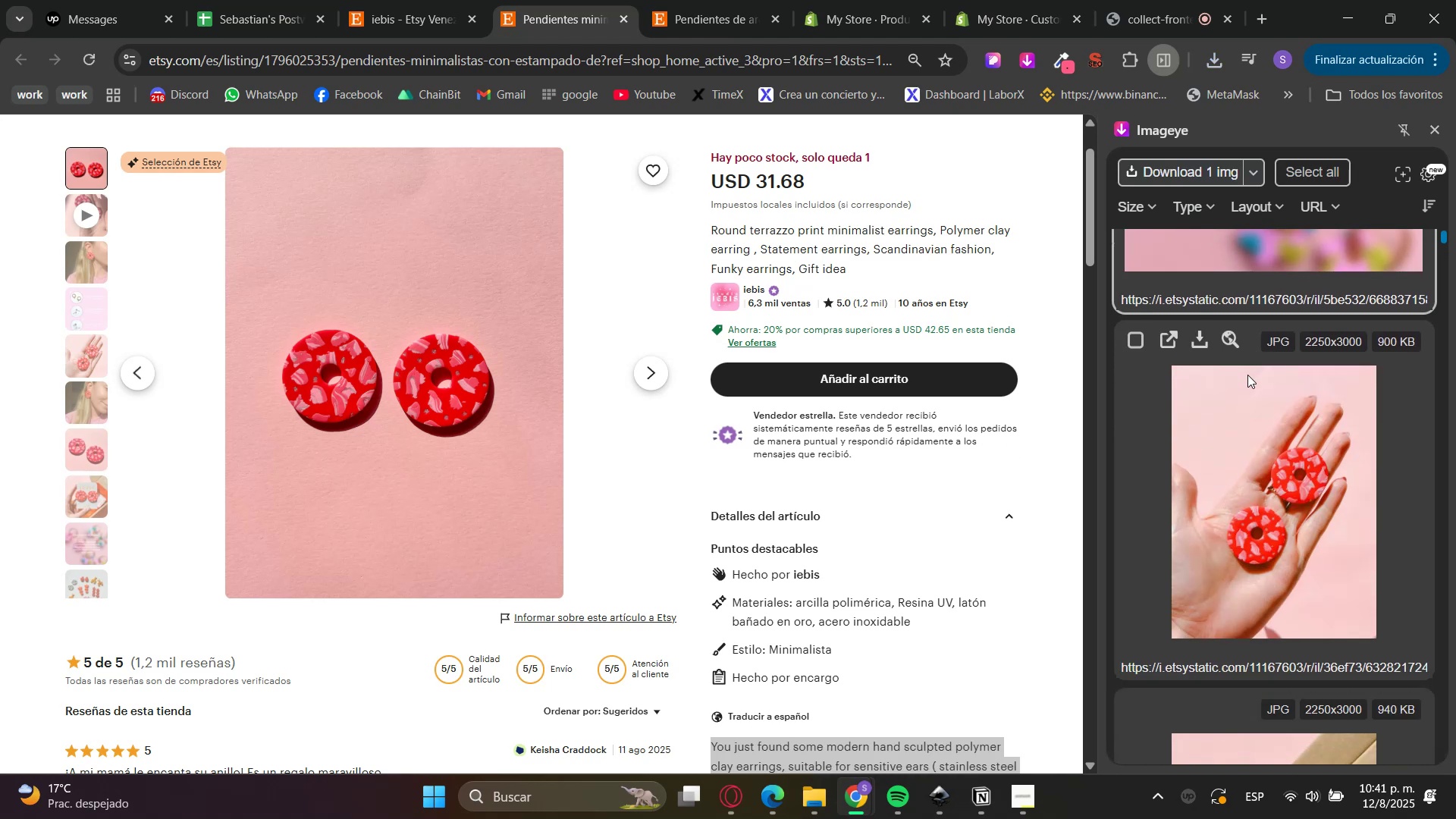 
left_click([1248, 479])
 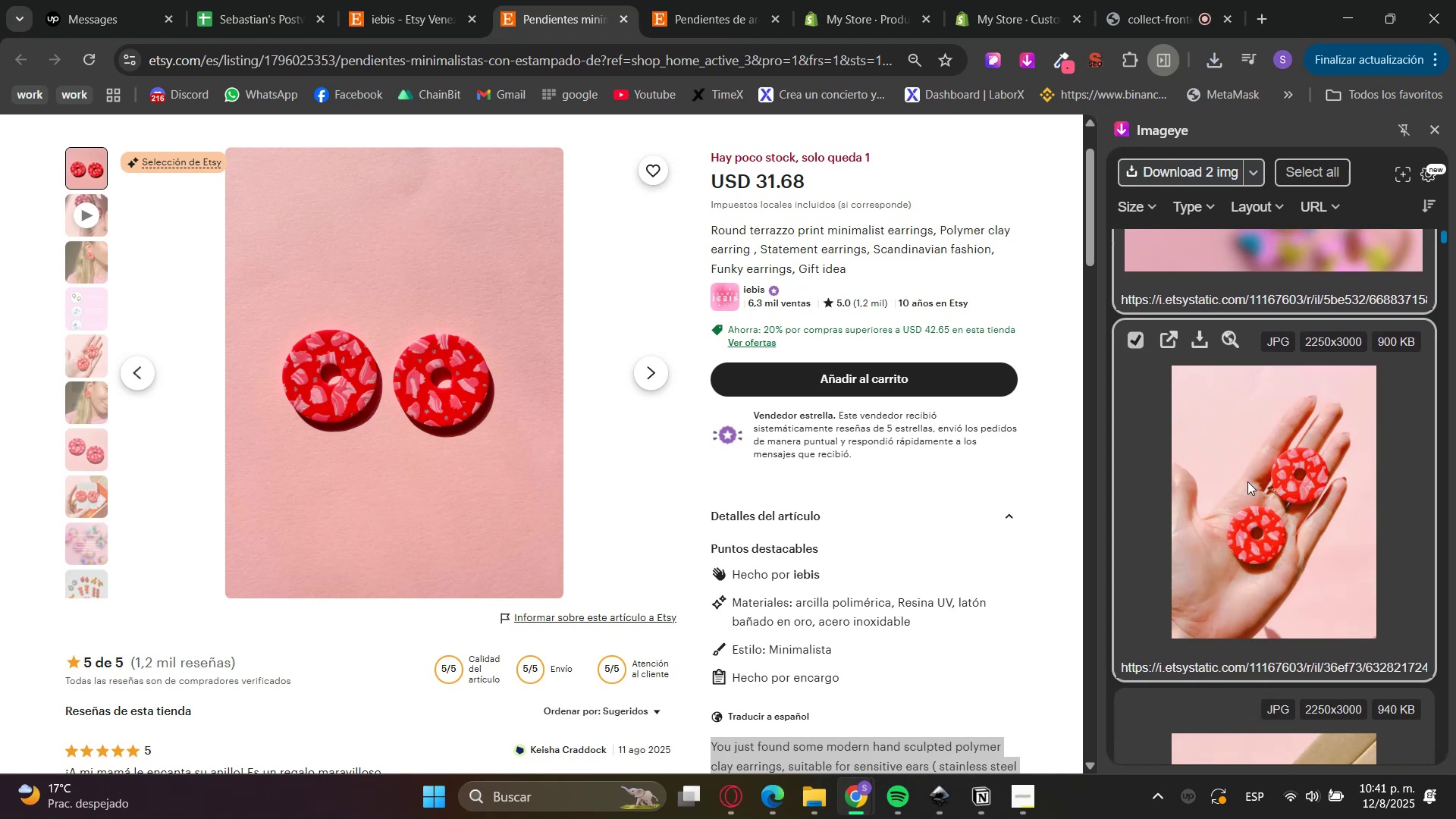 
scroll: coordinate [1247, 482], scroll_direction: down, amount: 11.0
 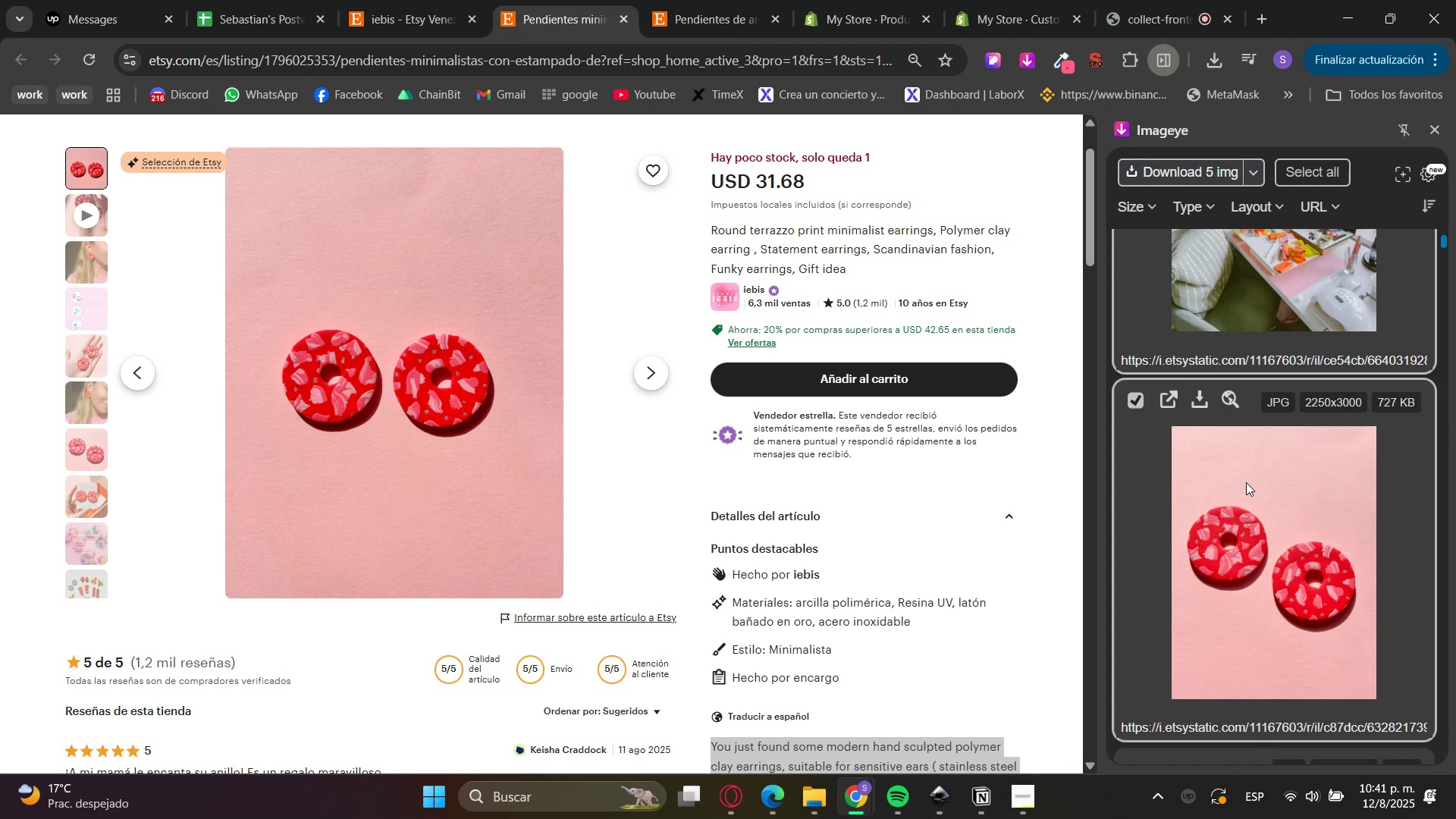 
left_click([1247, 482])
 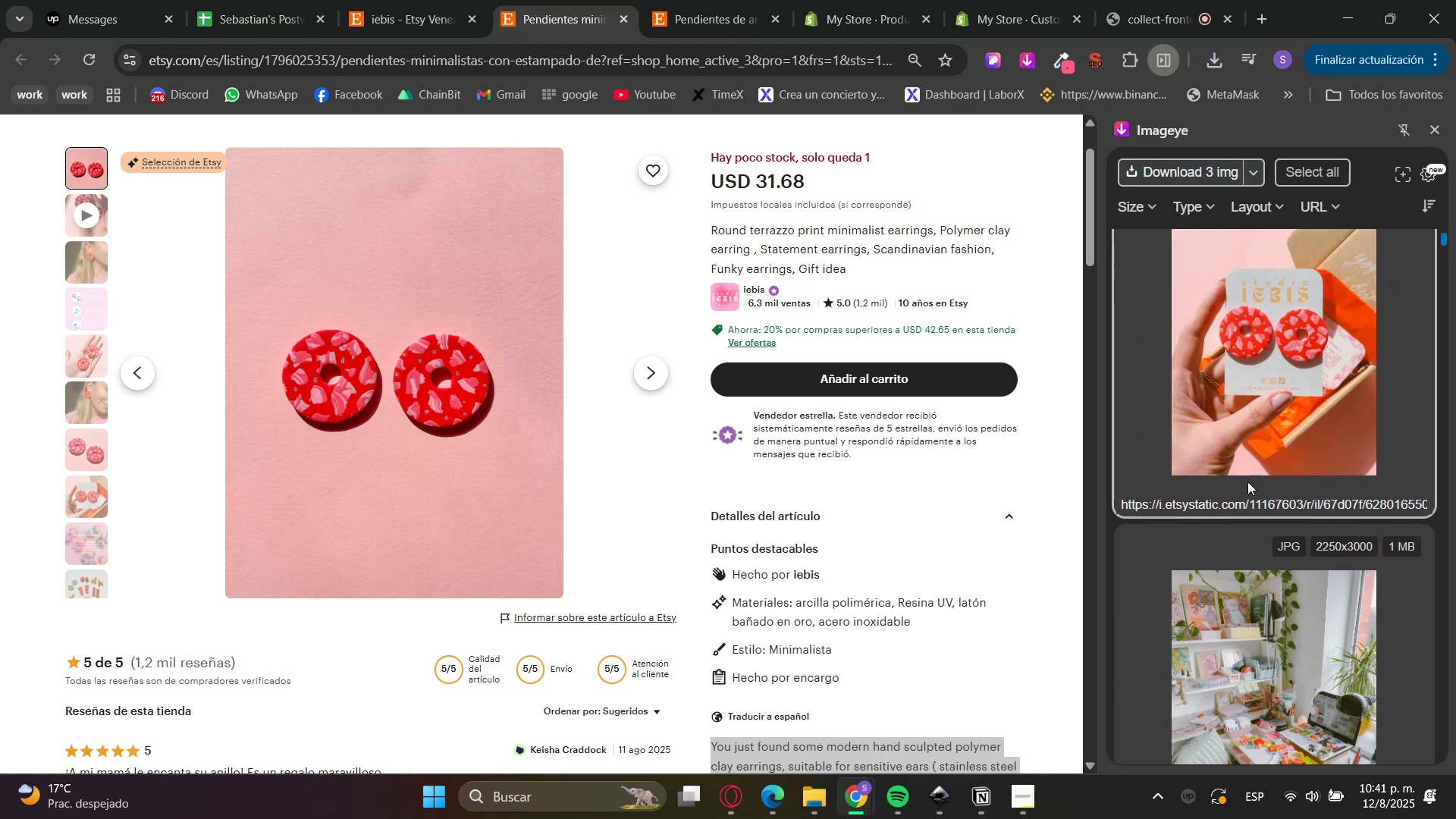 
left_click([1247, 482])
 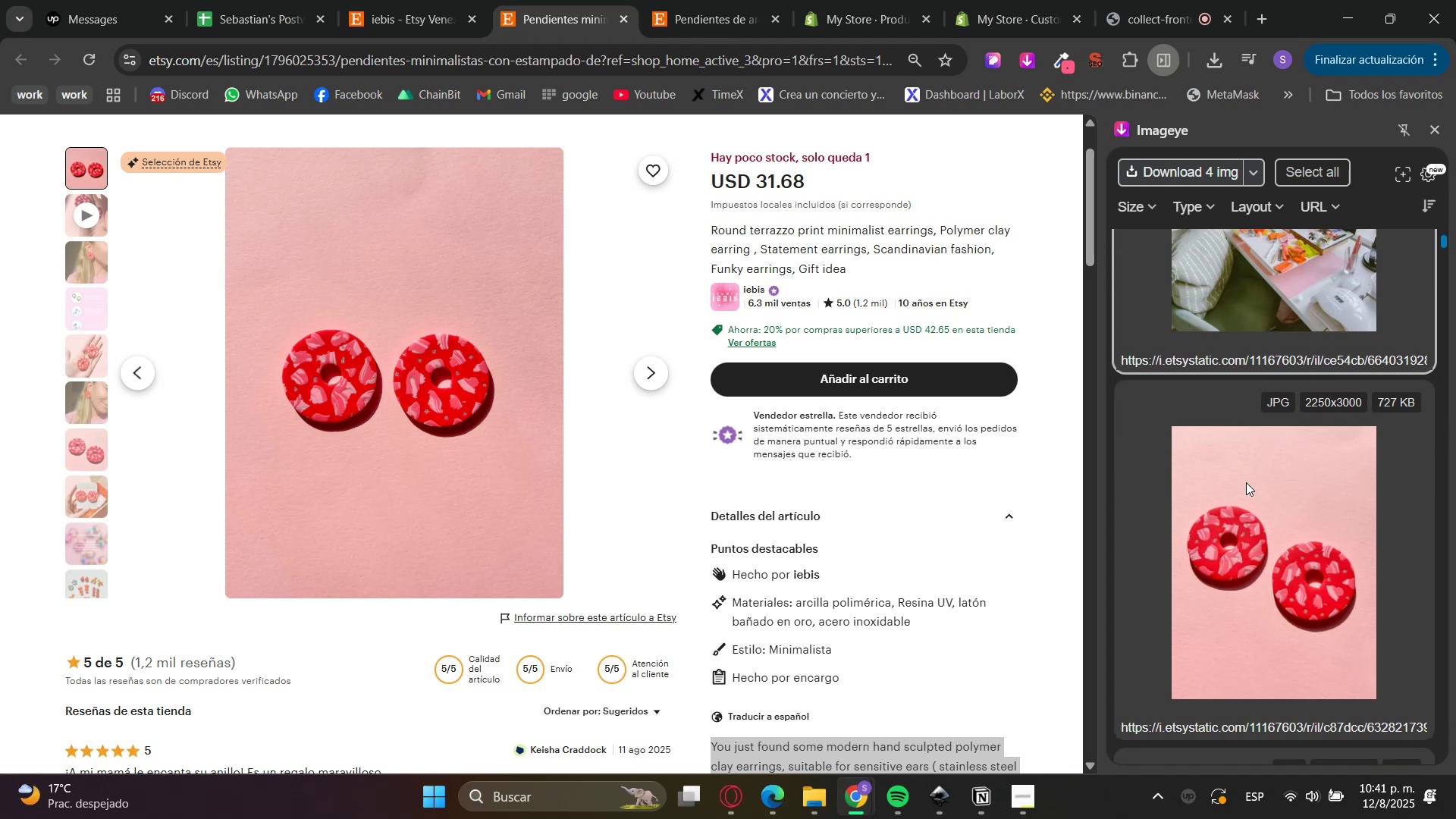 
left_click([1246, 482])
 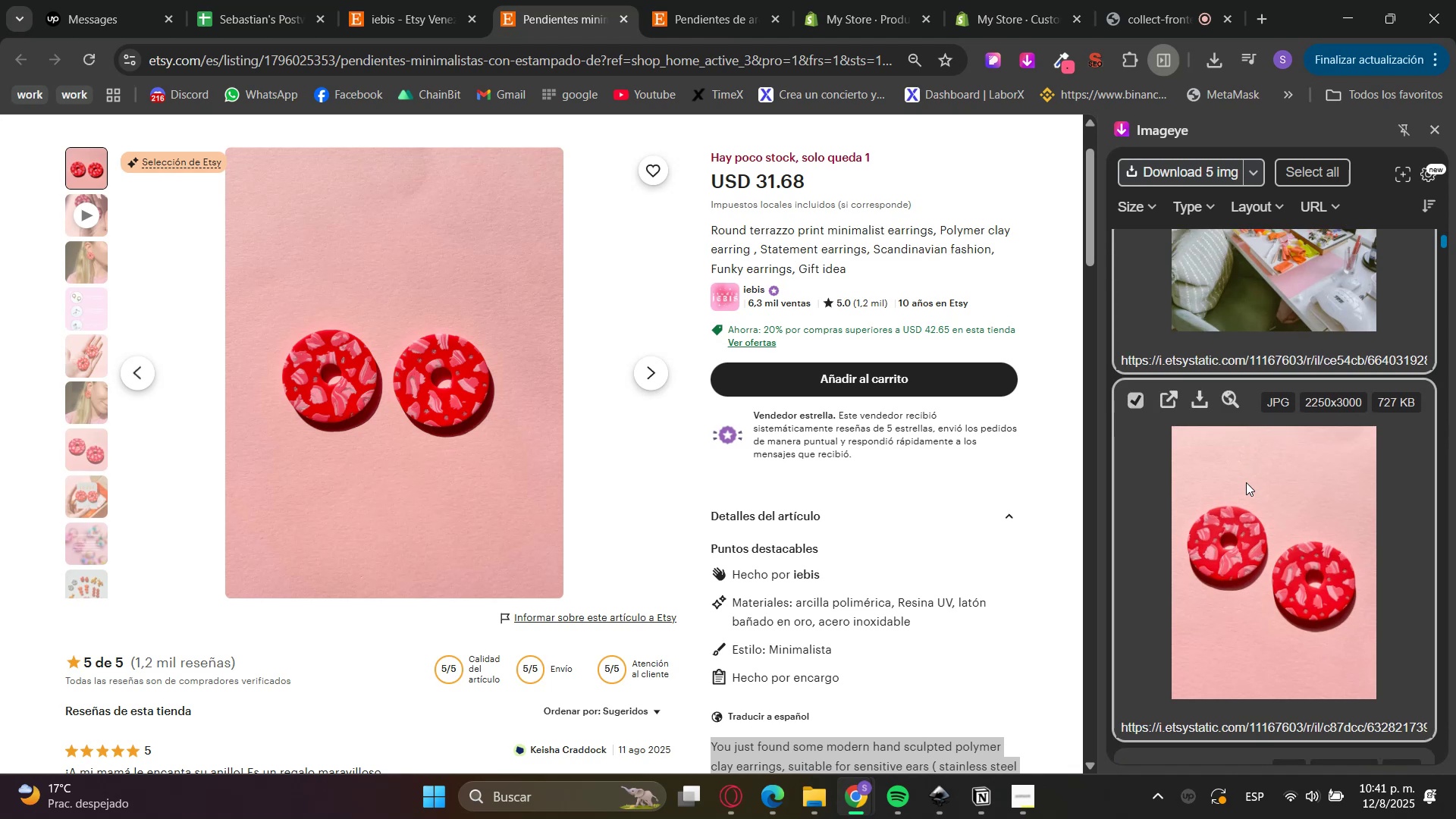 
scroll: coordinate [1244, 488], scroll_direction: down, amount: 4.0
 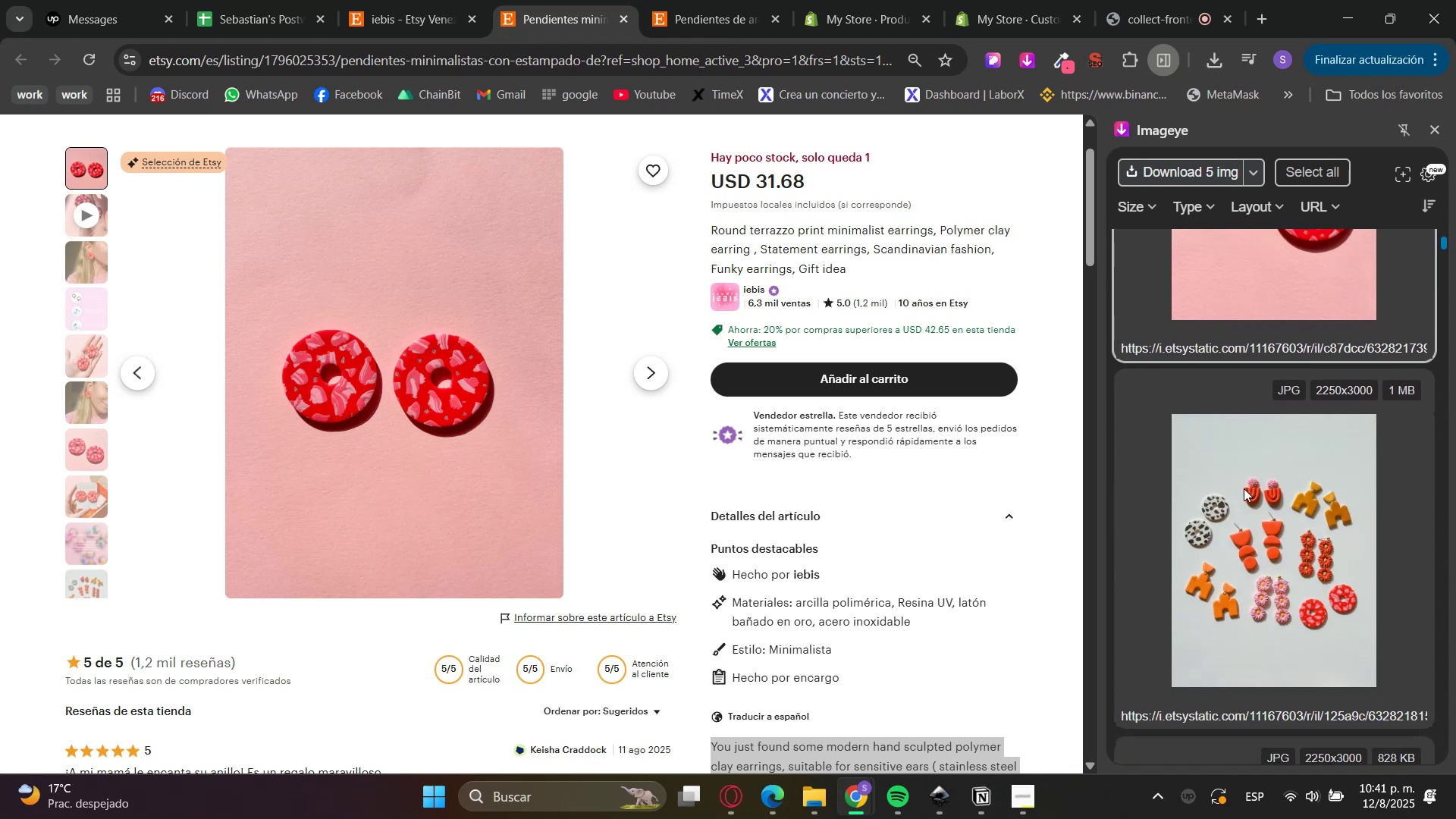 
left_click([1244, 488])
 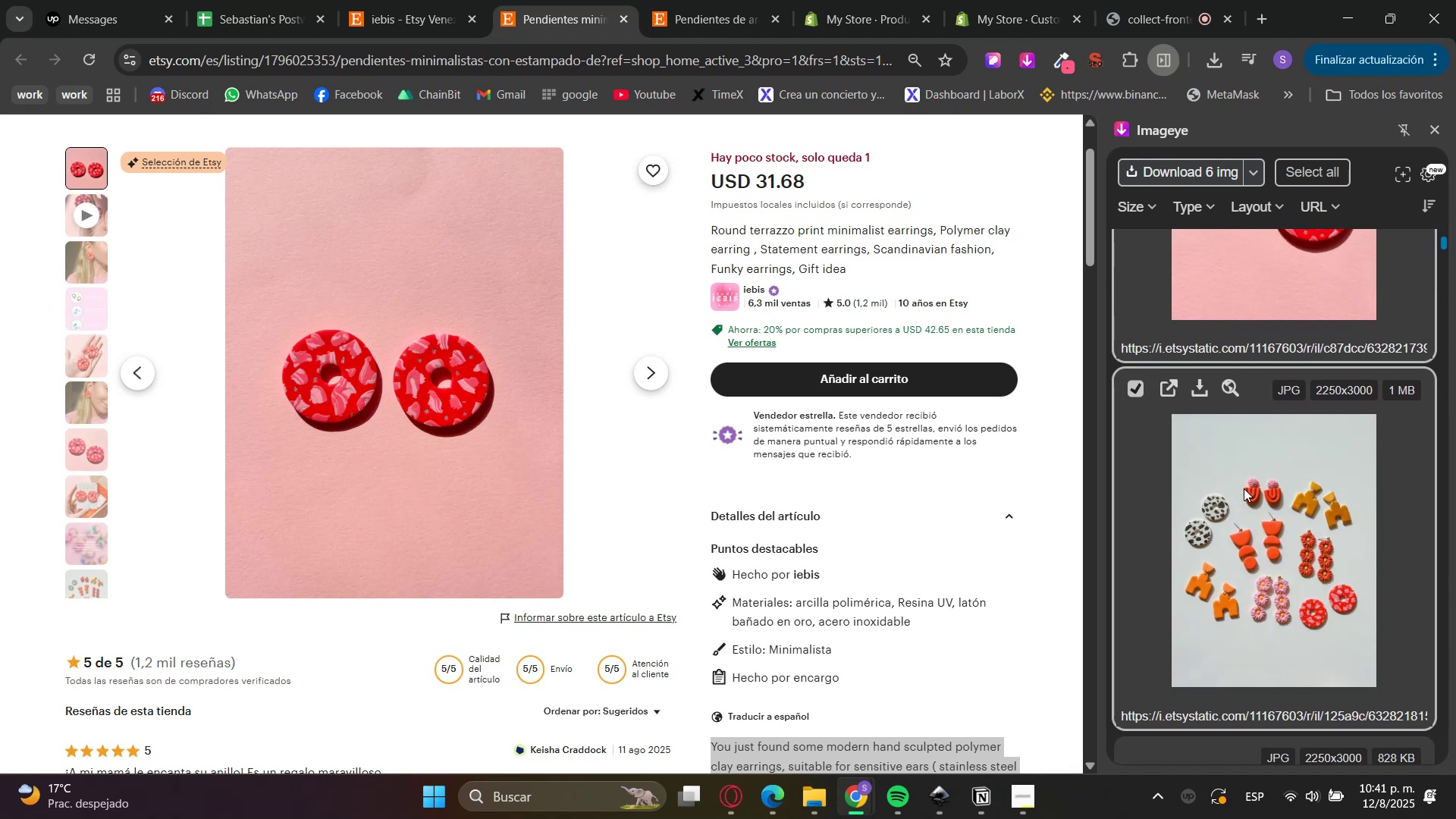 
scroll: coordinate [1242, 489], scroll_direction: down, amount: 4.0
 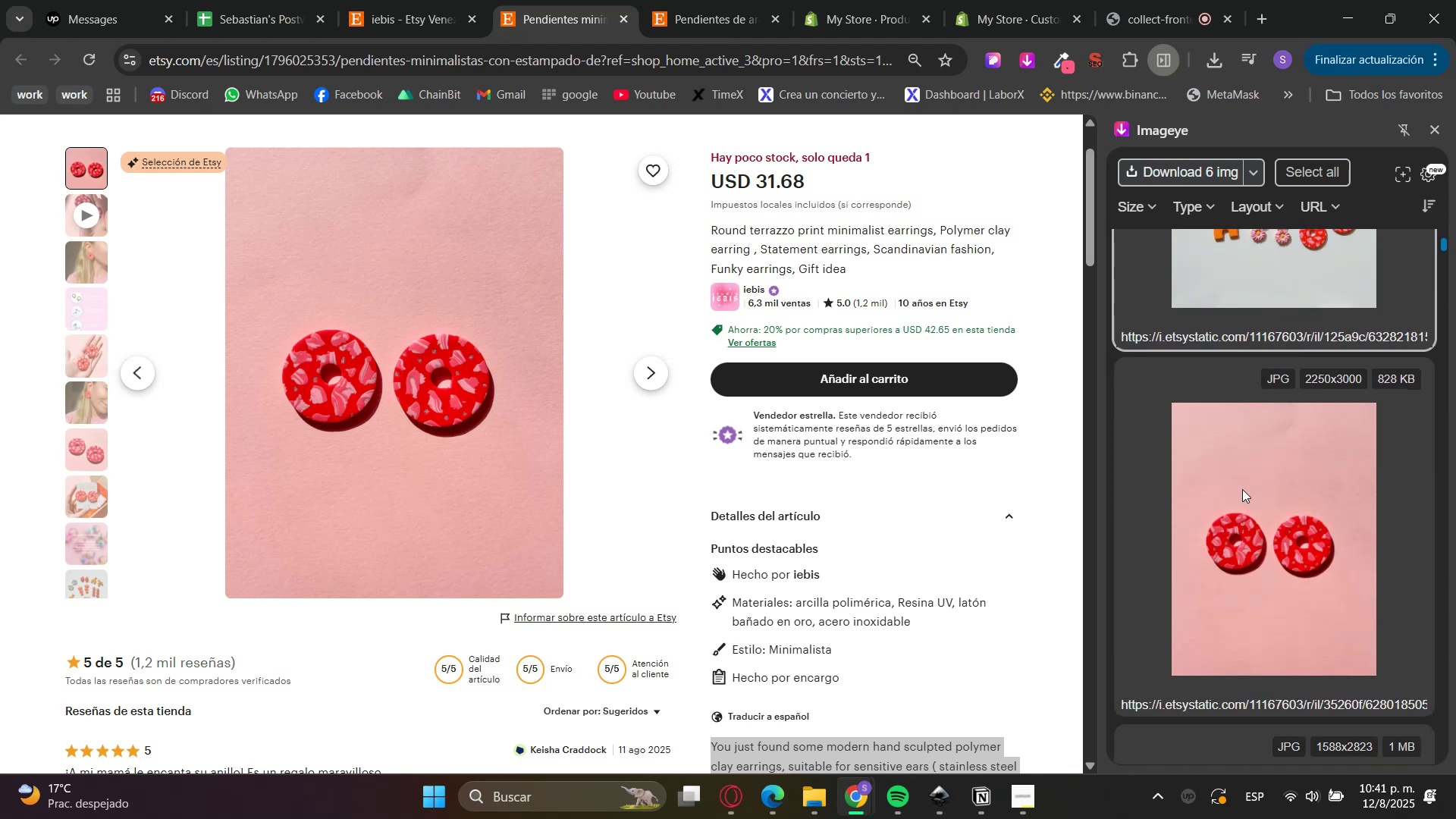 
left_click([1242, 489])
 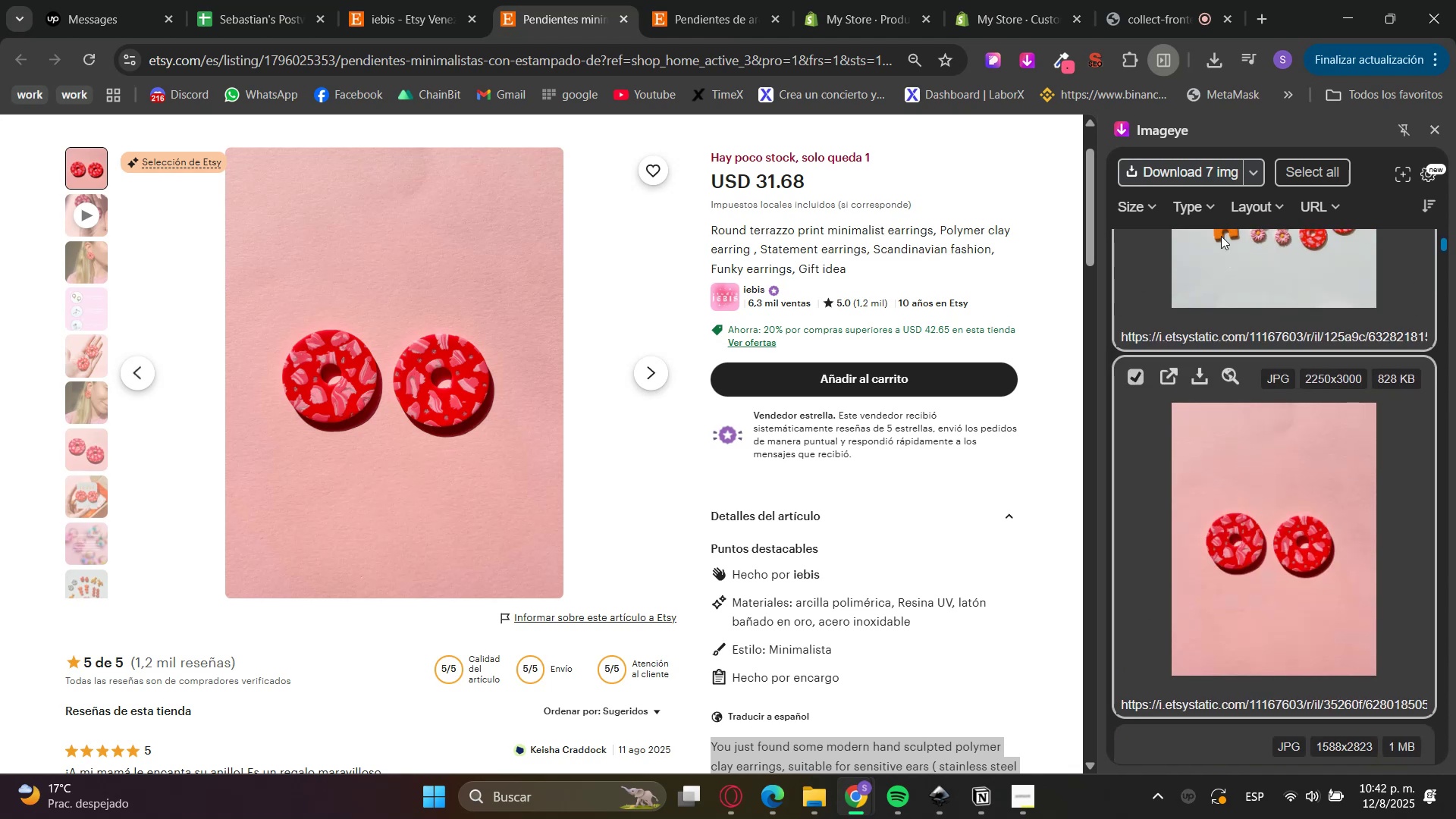 
left_click([1200, 168])
 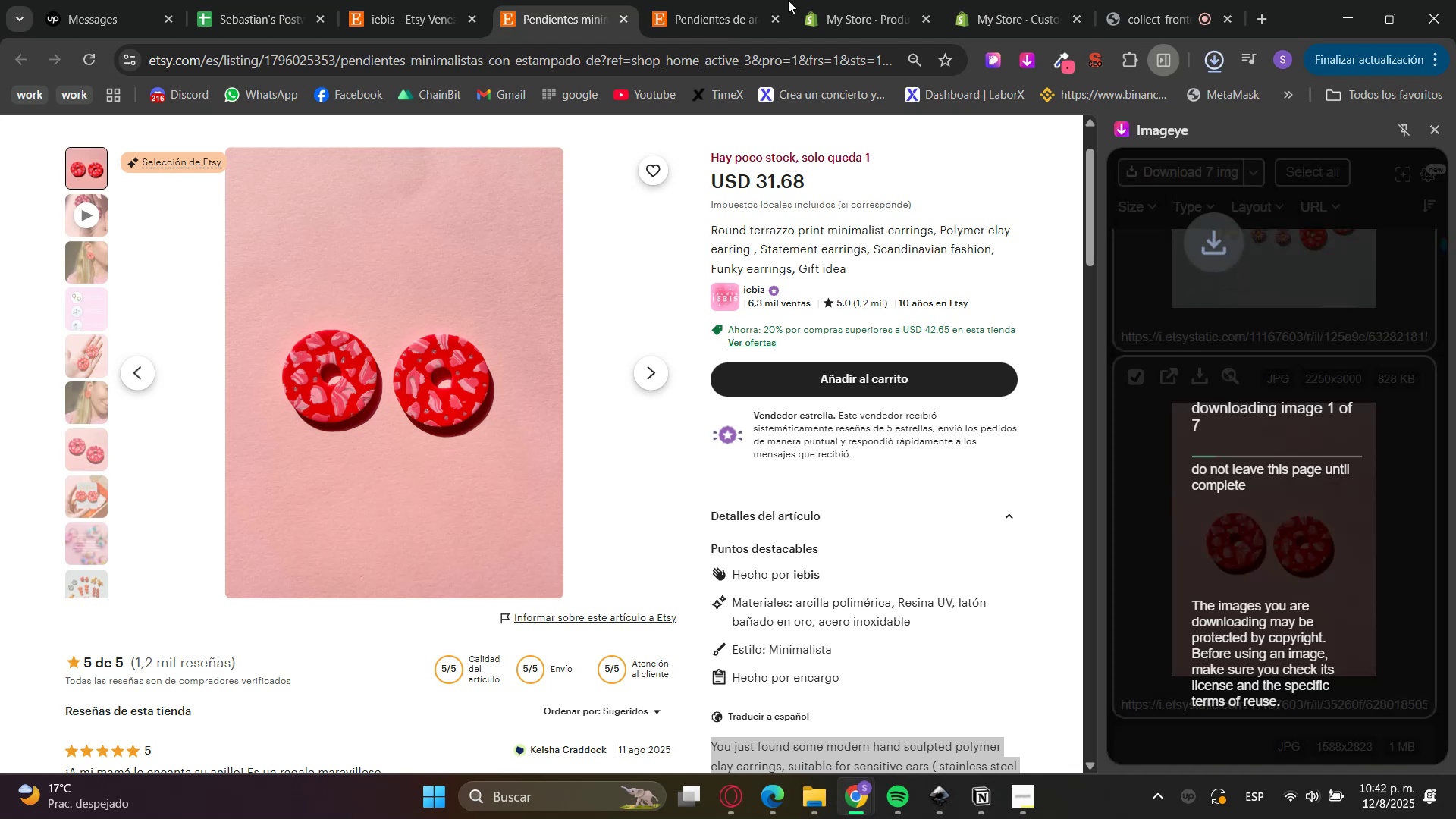 
left_click([858, 0])
 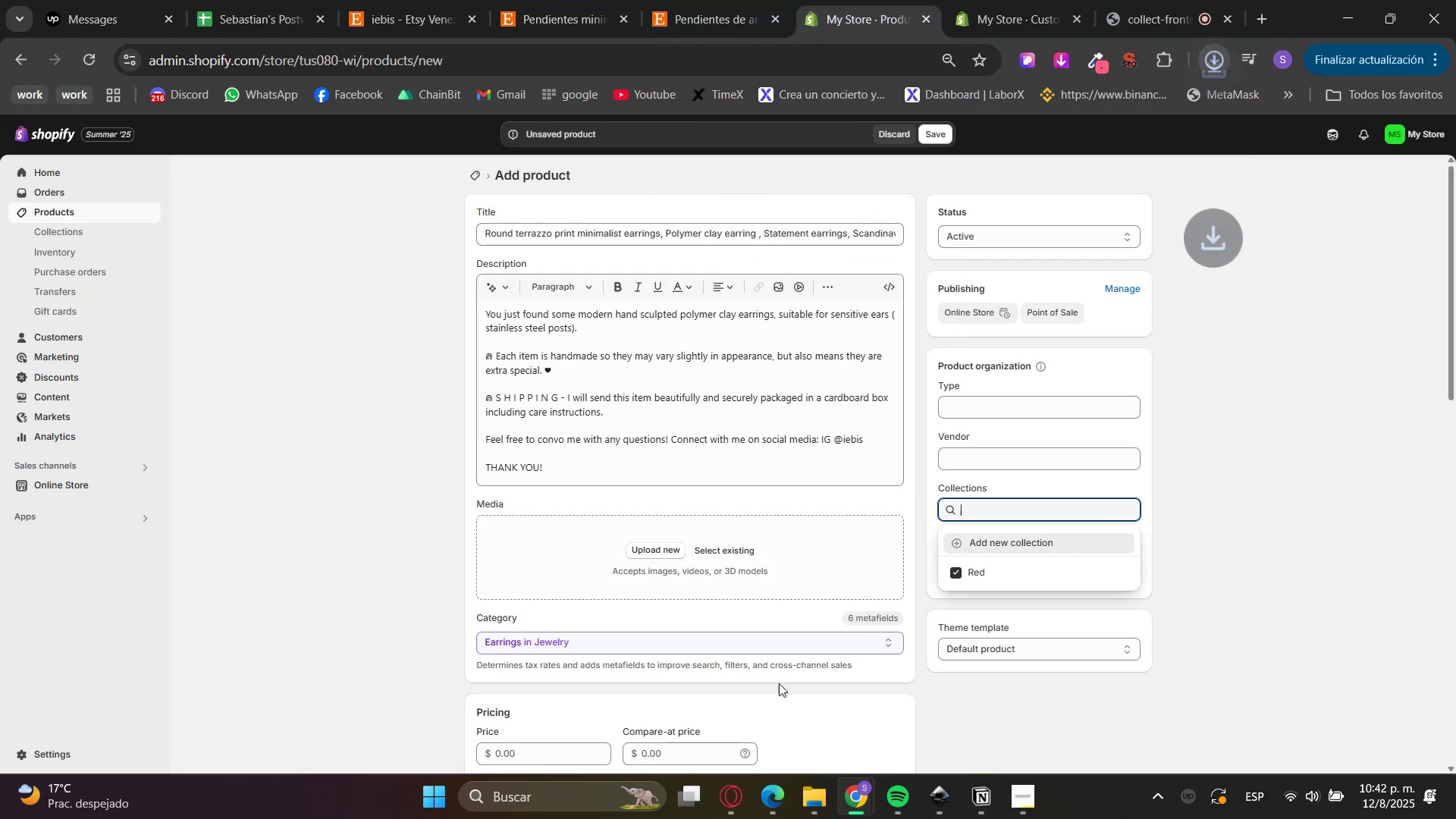 
left_click([821, 818])
 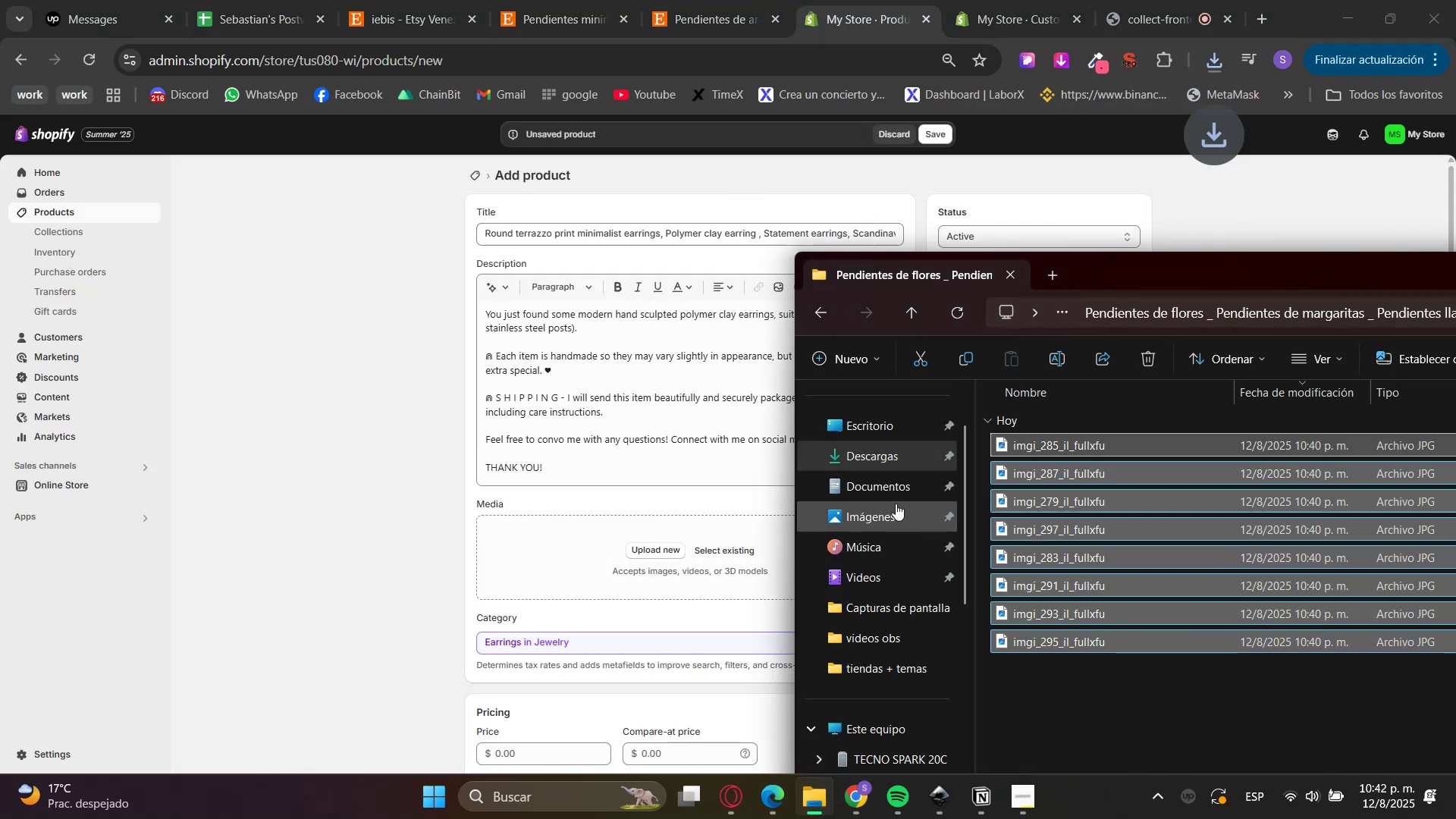 
left_click([850, 461])
 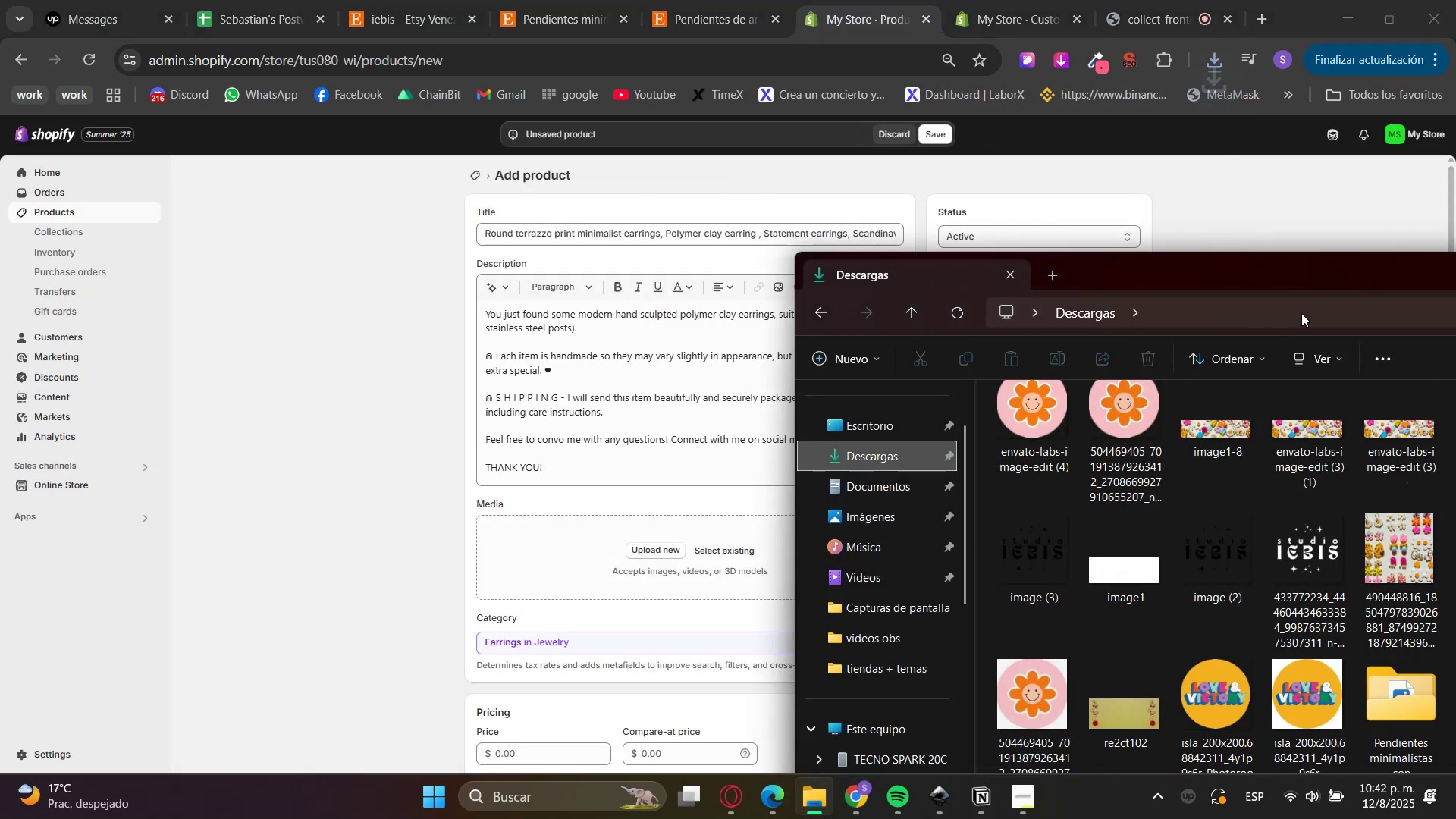 
left_click_drag(start_coordinate=[1315, 275], to_coordinate=[1149, 230])
 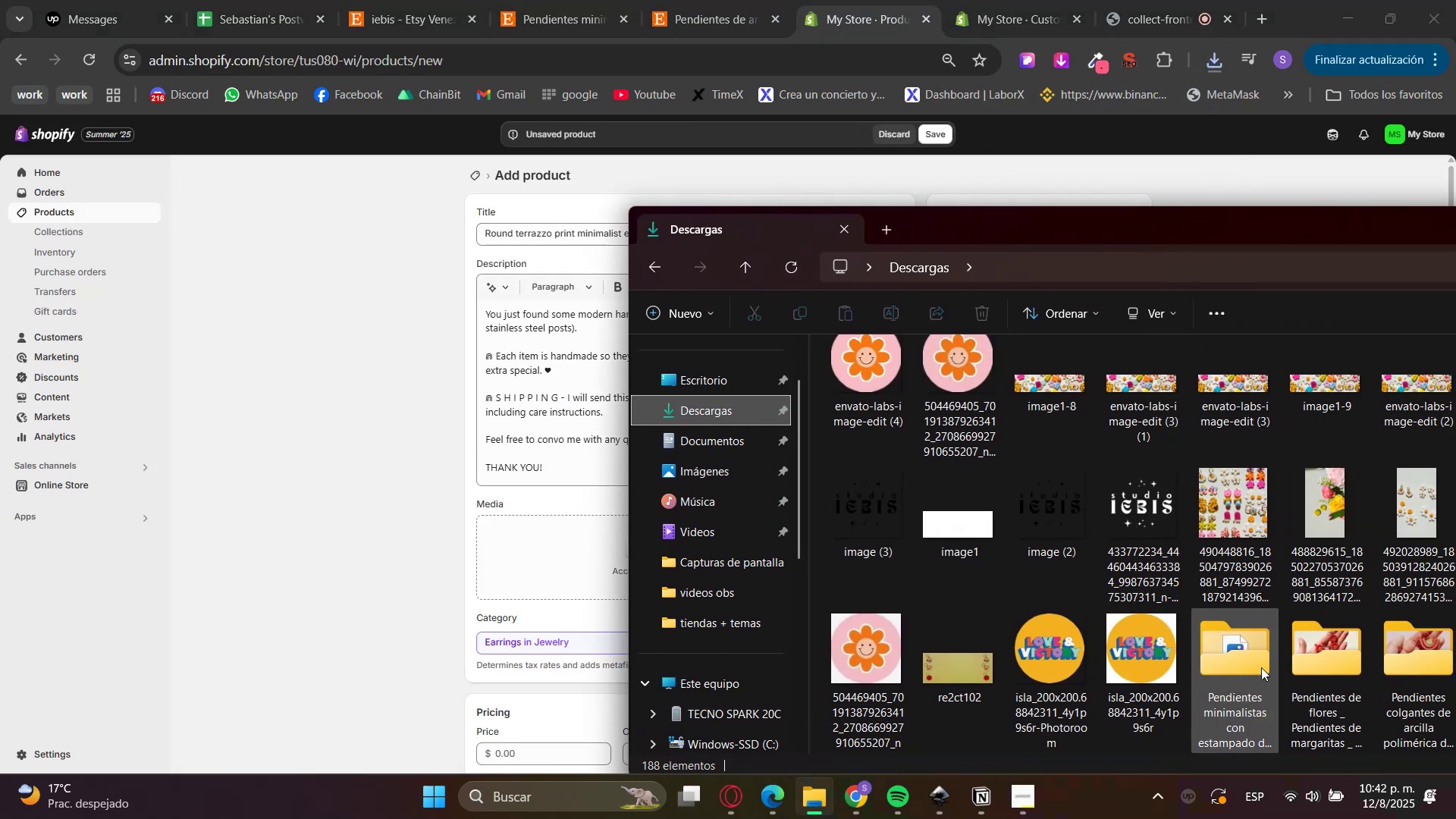 
double_click([1261, 667])
 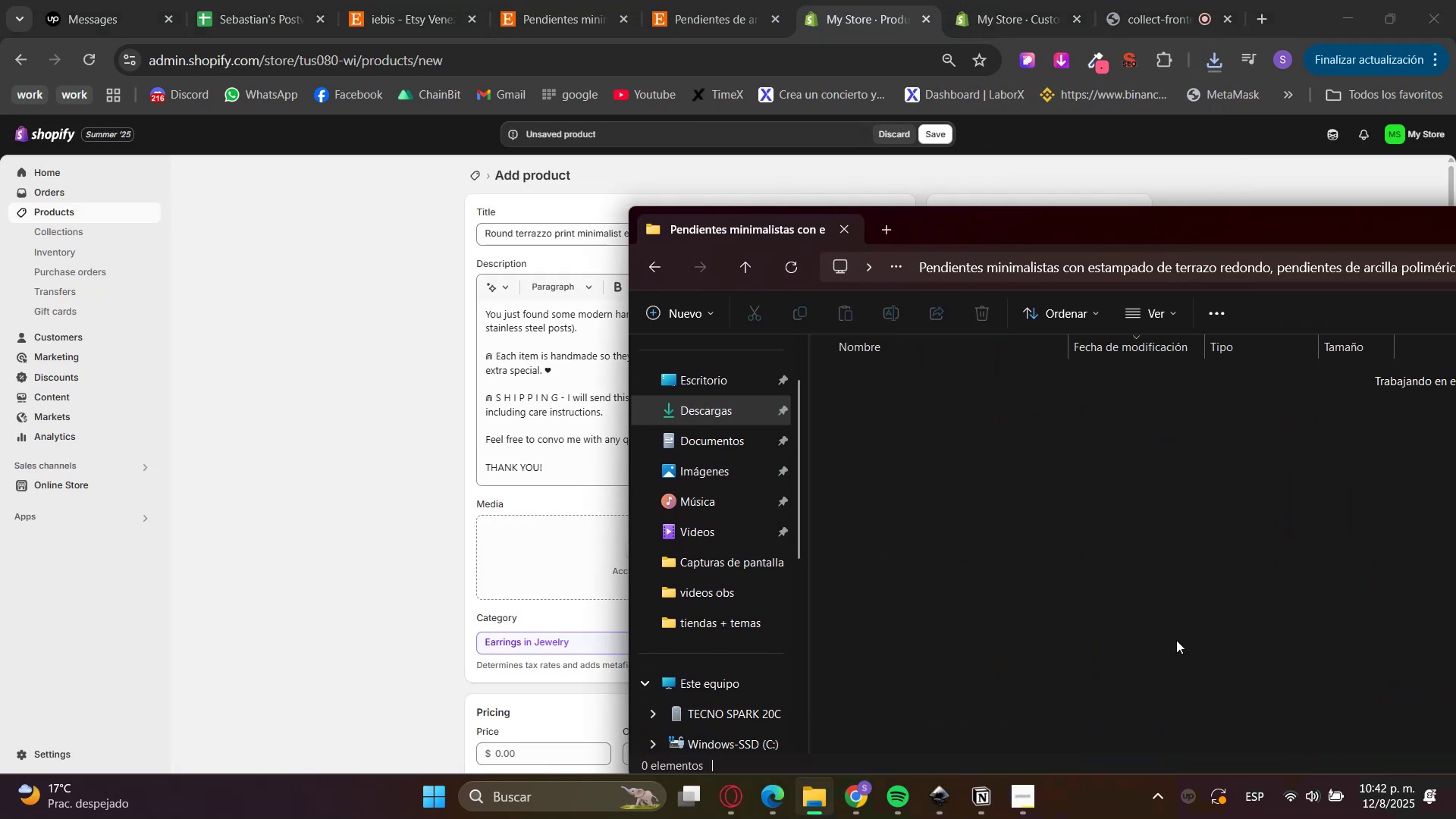 
left_click_drag(start_coordinate=[1014, 623], to_coordinate=[902, 383])
 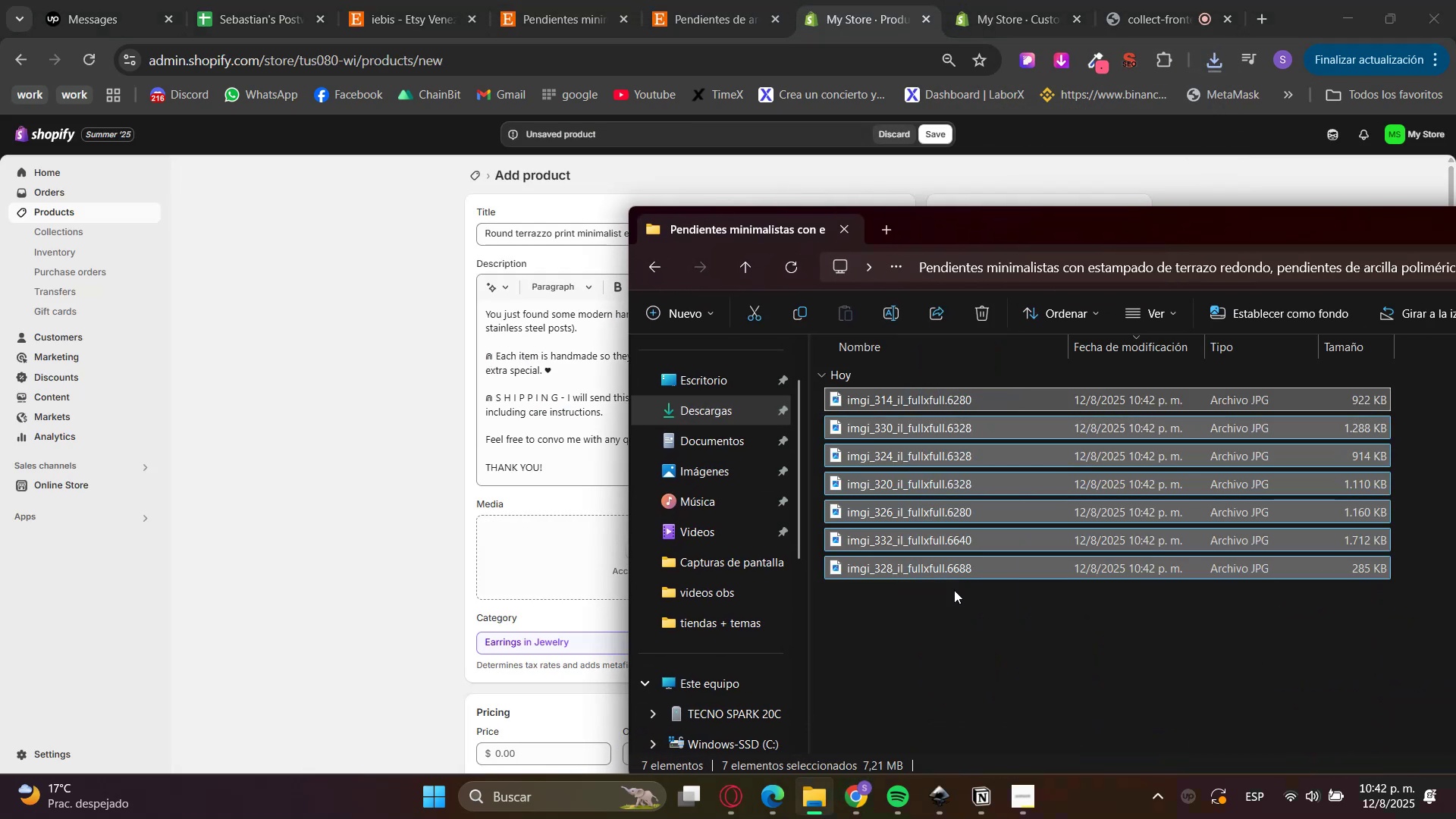 
left_click_drag(start_coordinate=[902, 403], to_coordinate=[573, 542])
 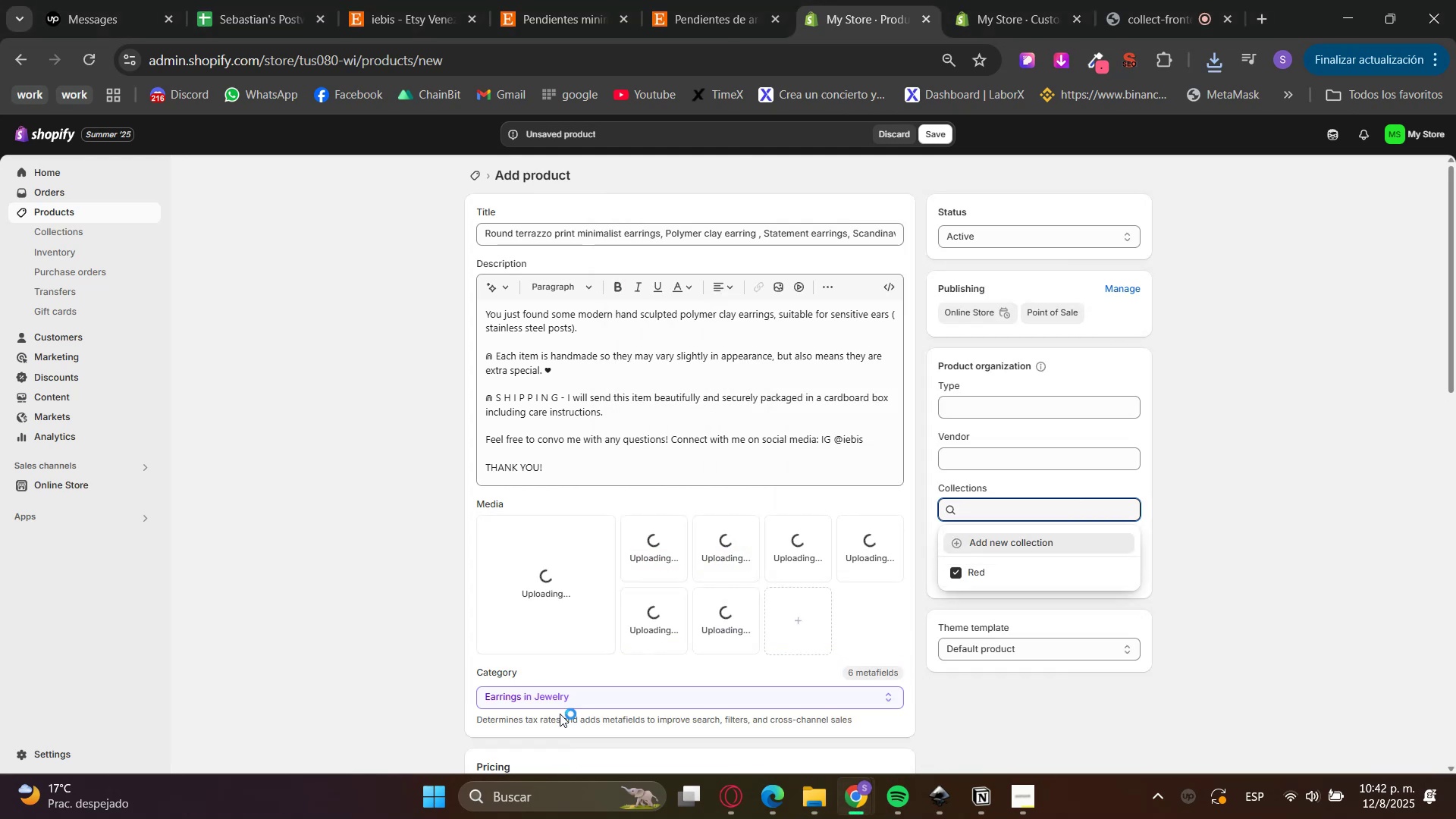 
left_click([534, 0])
 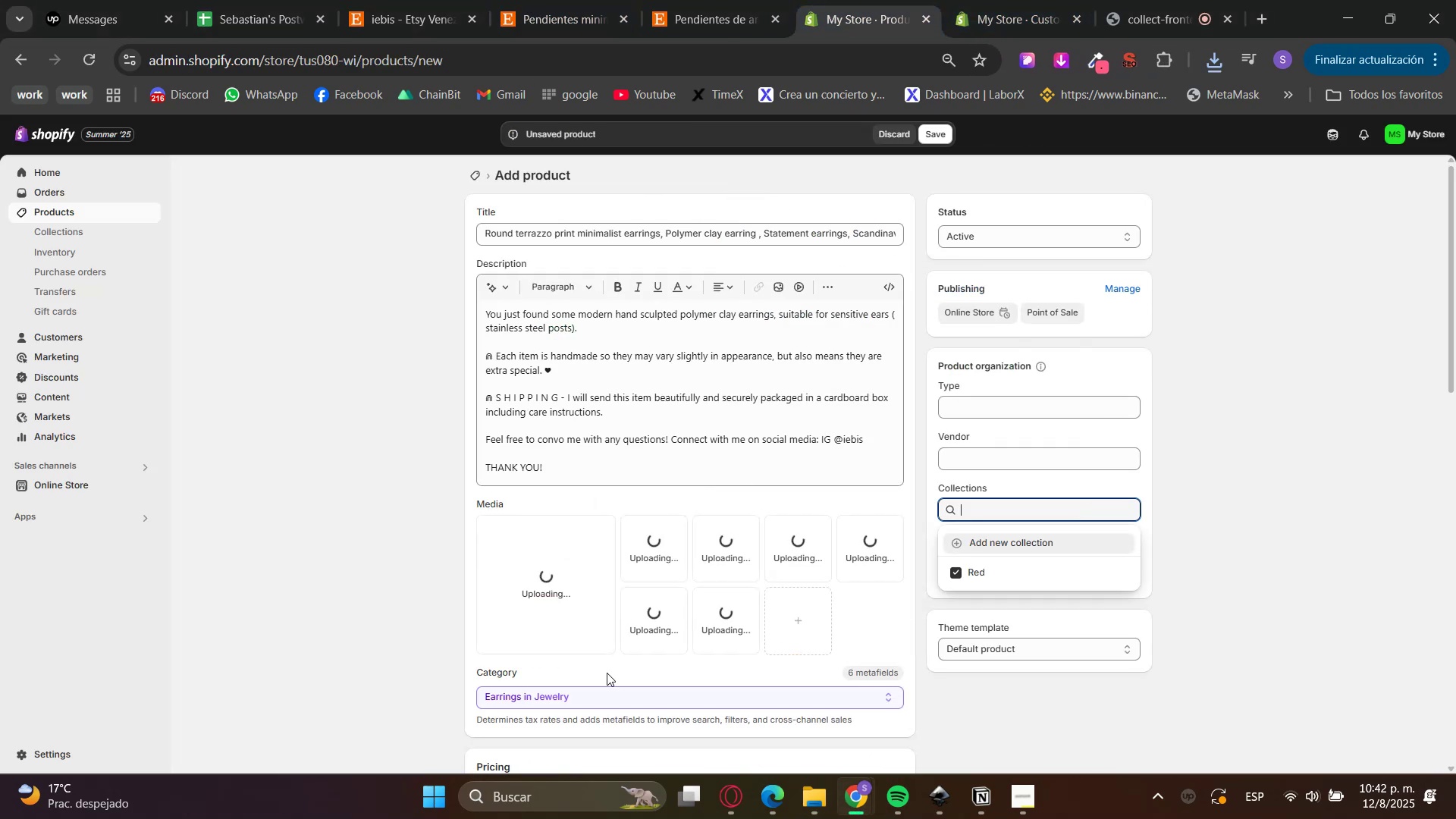 
scroll: coordinate [522, 711], scroll_direction: down, amount: 1.0
 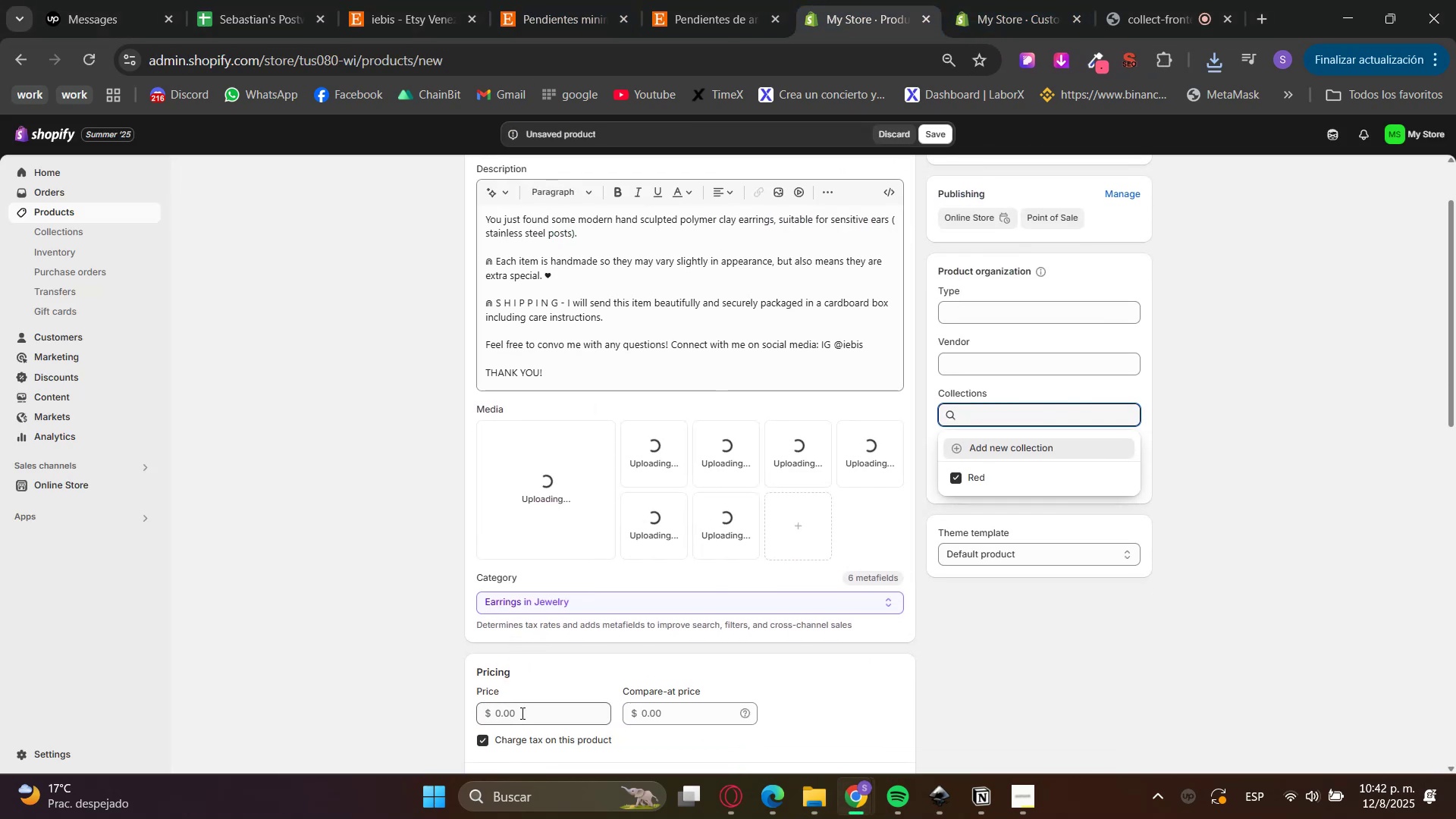 
left_click([524, 714])
 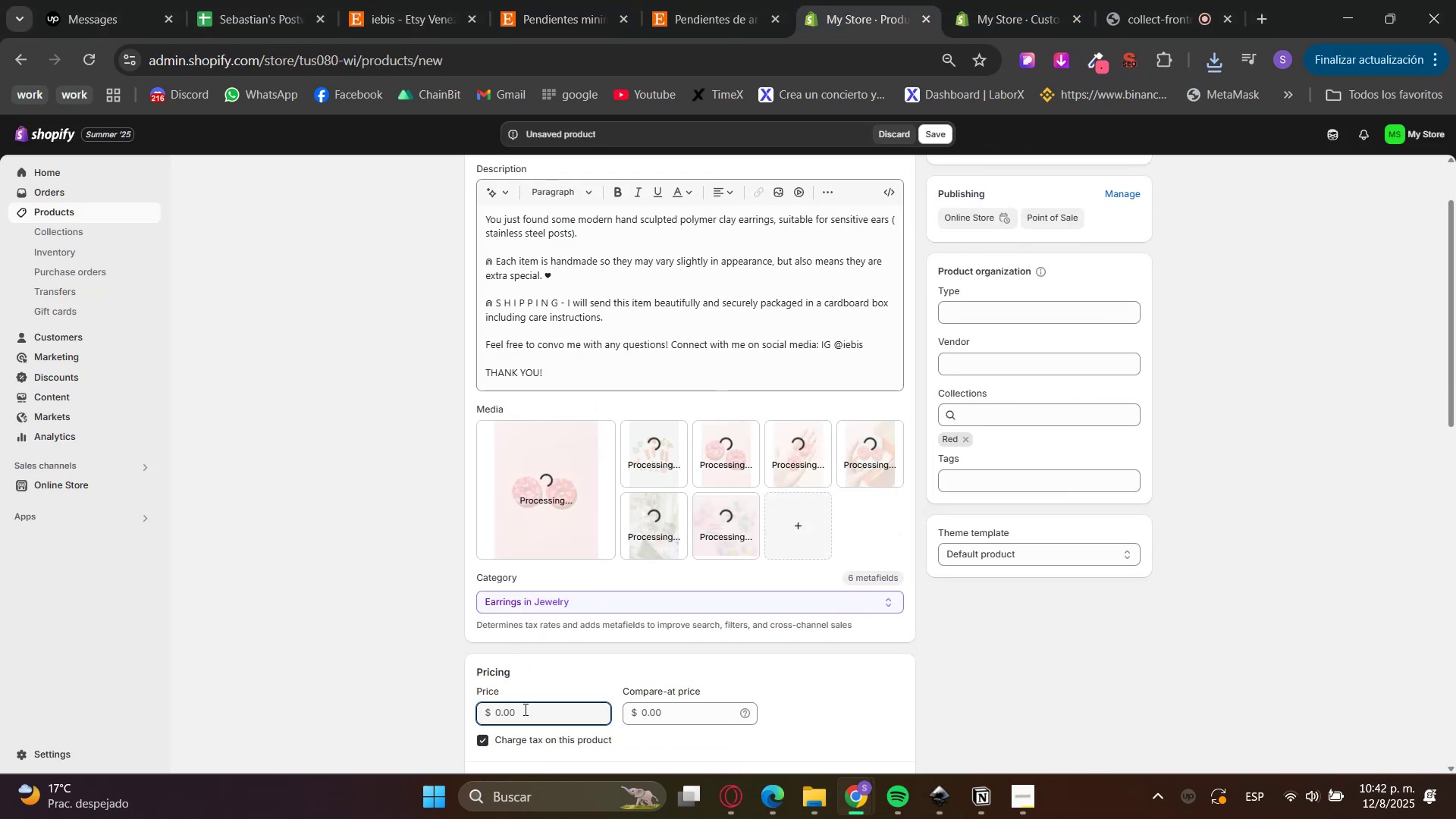 
key(Numpad3)
 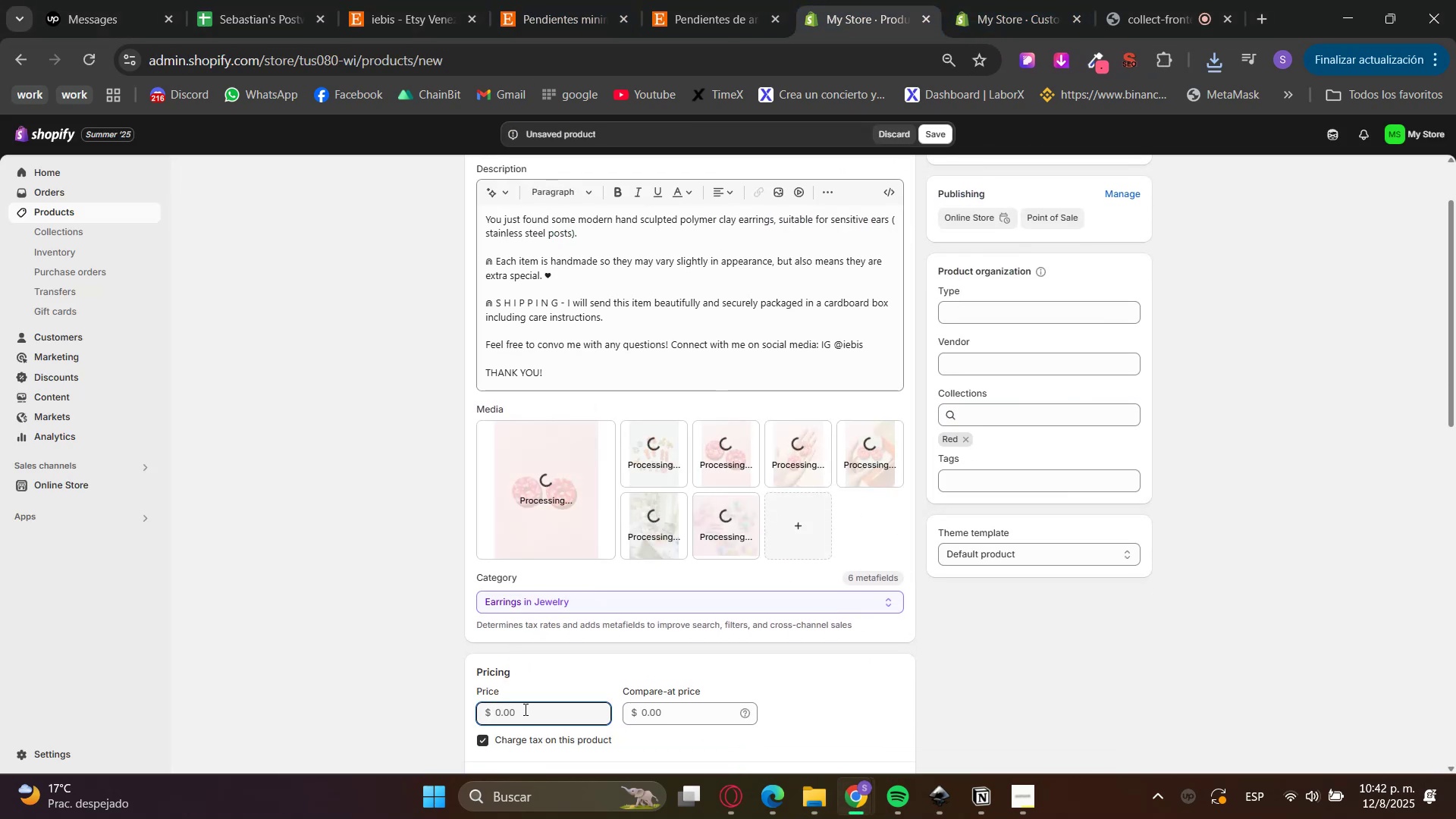 
key(Numpad1)
 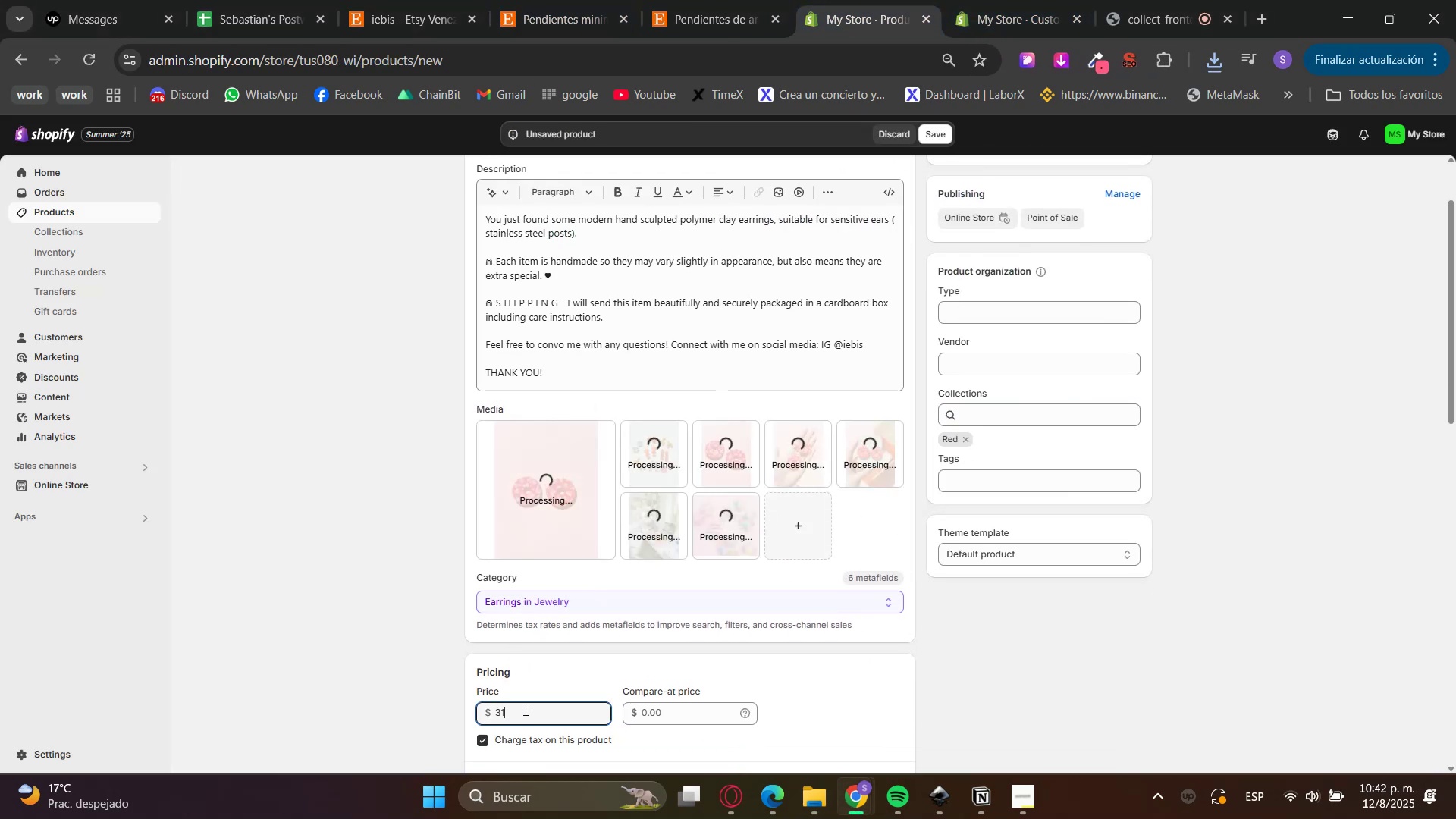 
key(NumpadDecimal)
 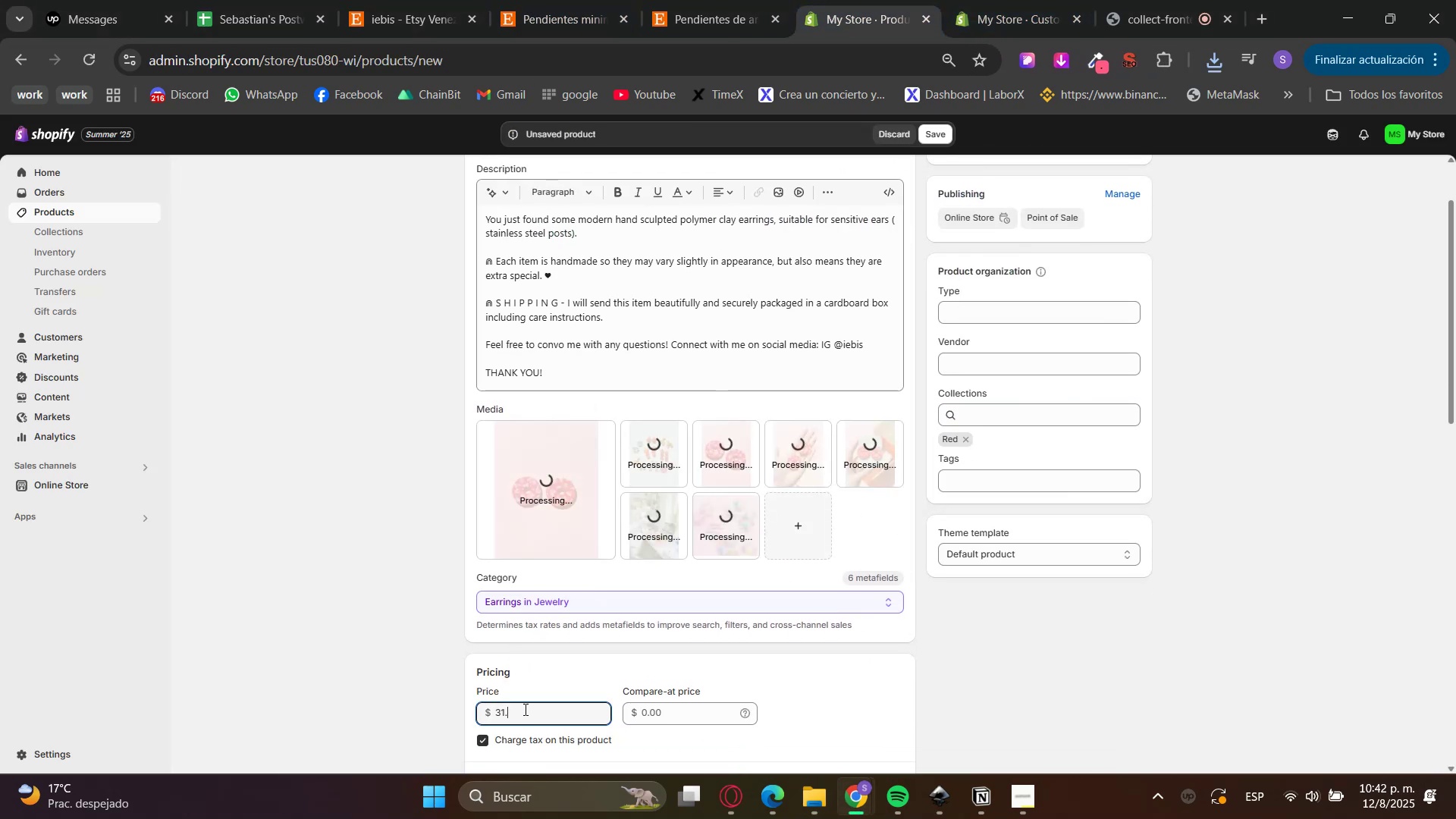 
key(Numpad6)
 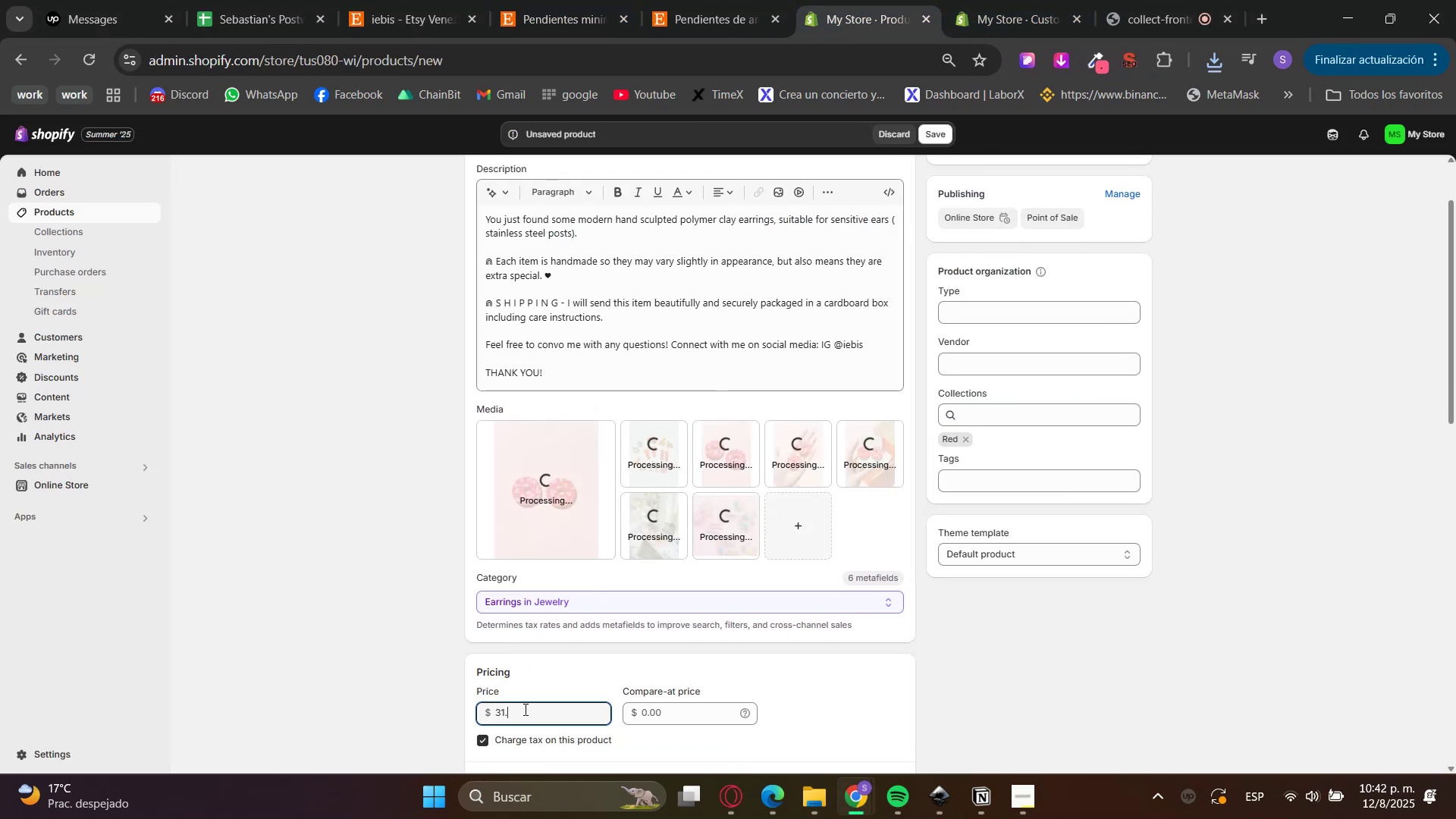 
key(Numpad8)
 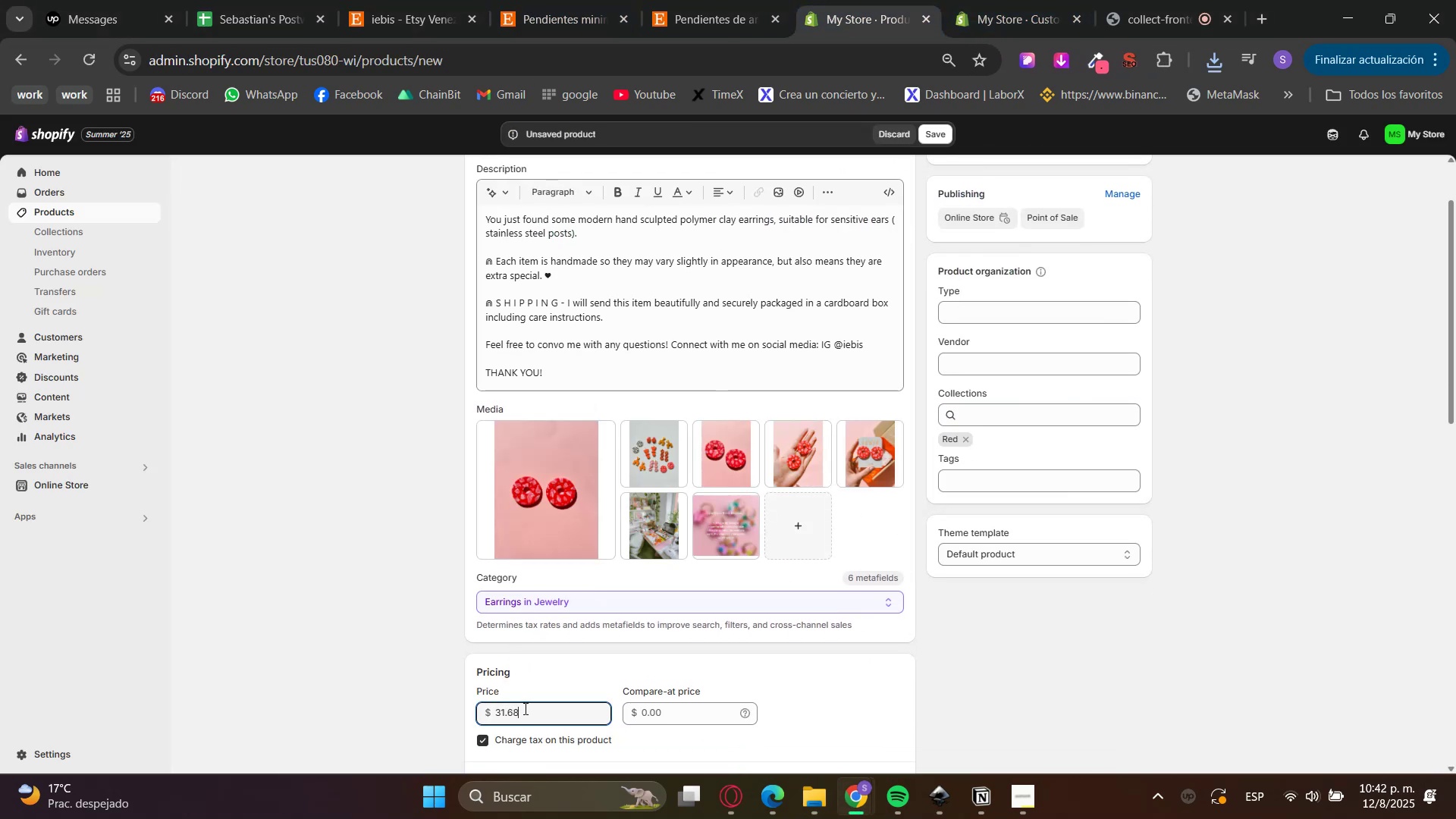 
scroll: coordinate [507, 714], scroll_direction: down, amount: 2.0
 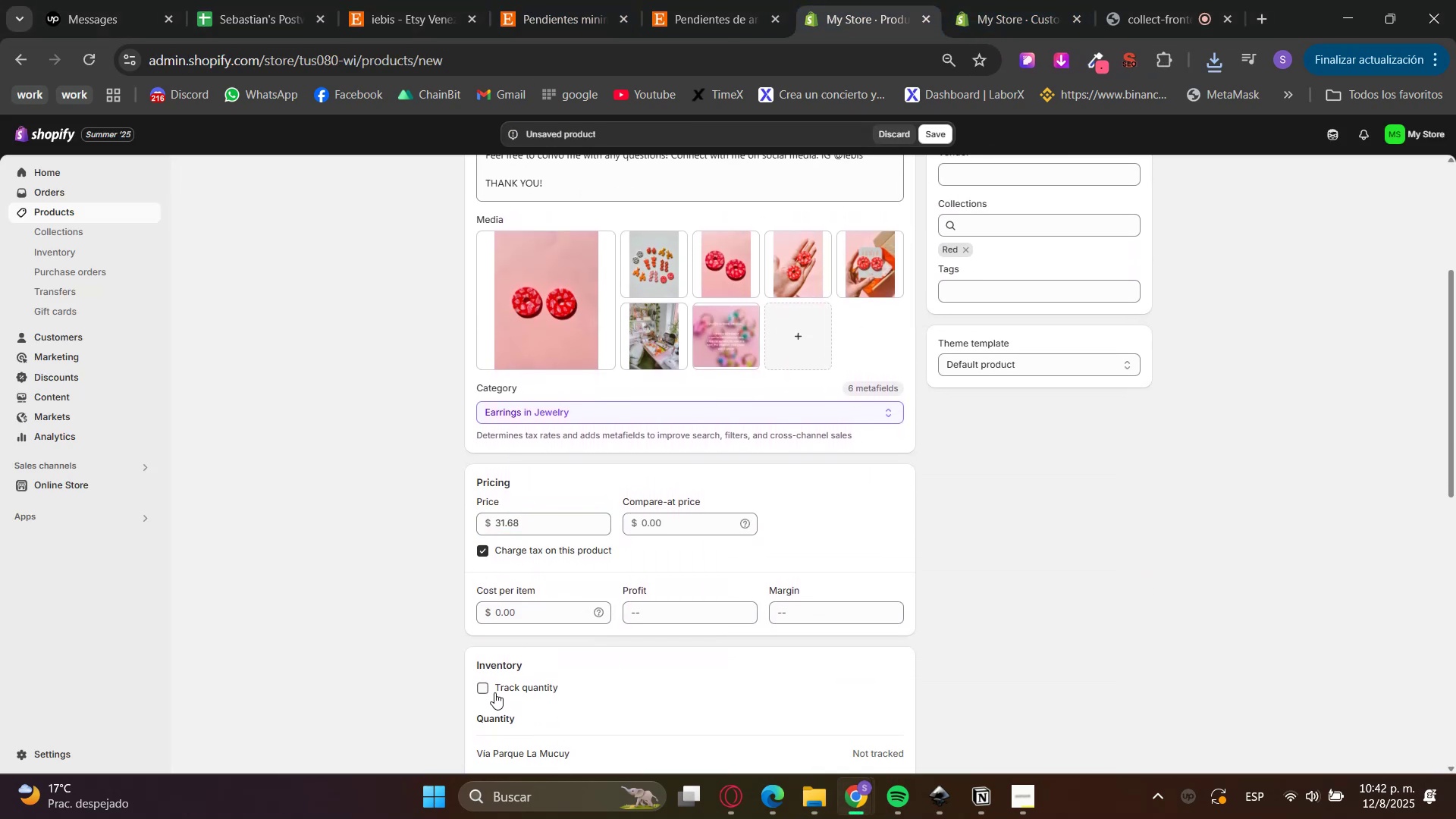 
scroll: coordinate [1182, 551], scroll_direction: up, amount: 3.0
 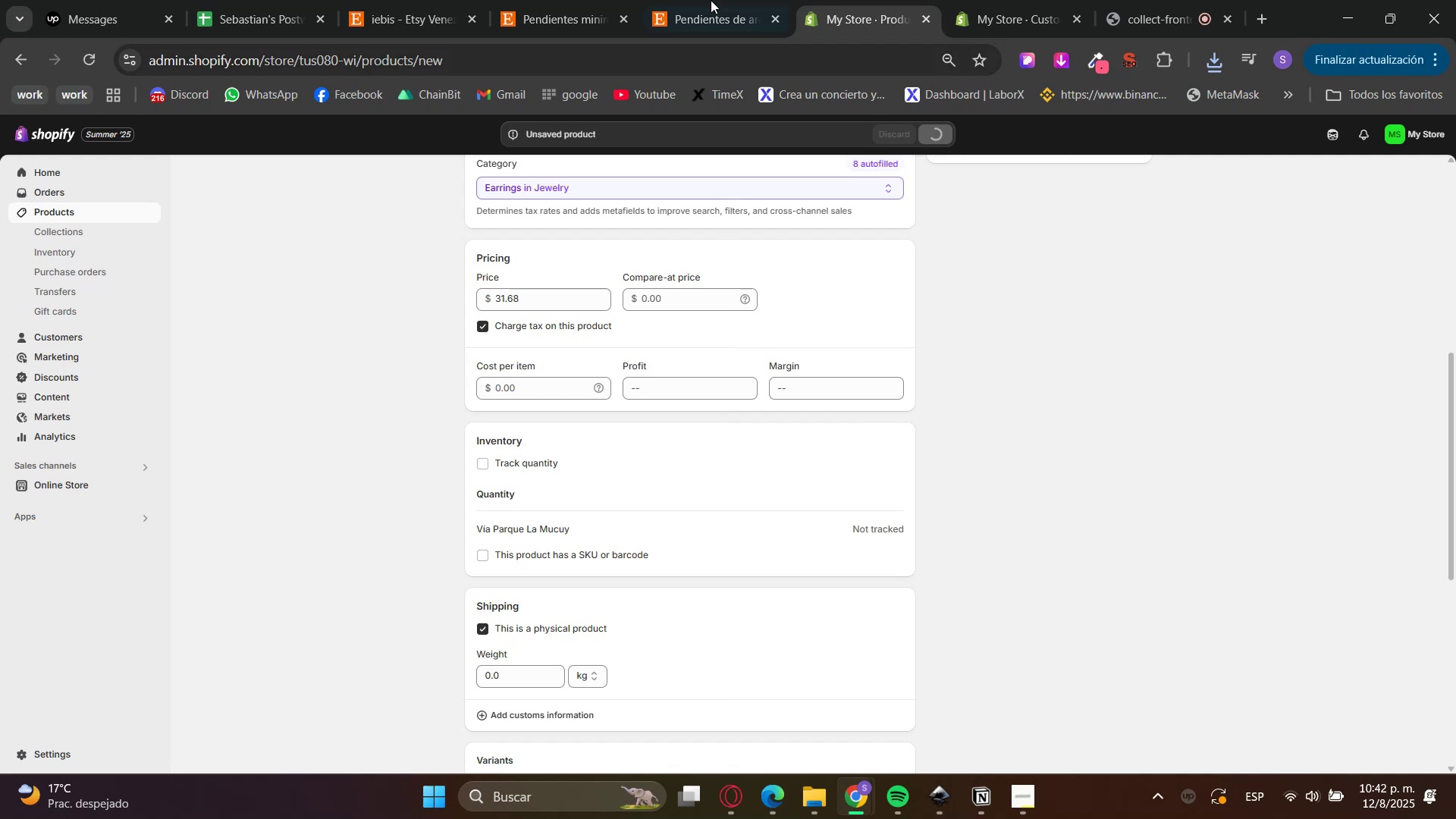 
double_click([623, 21])
 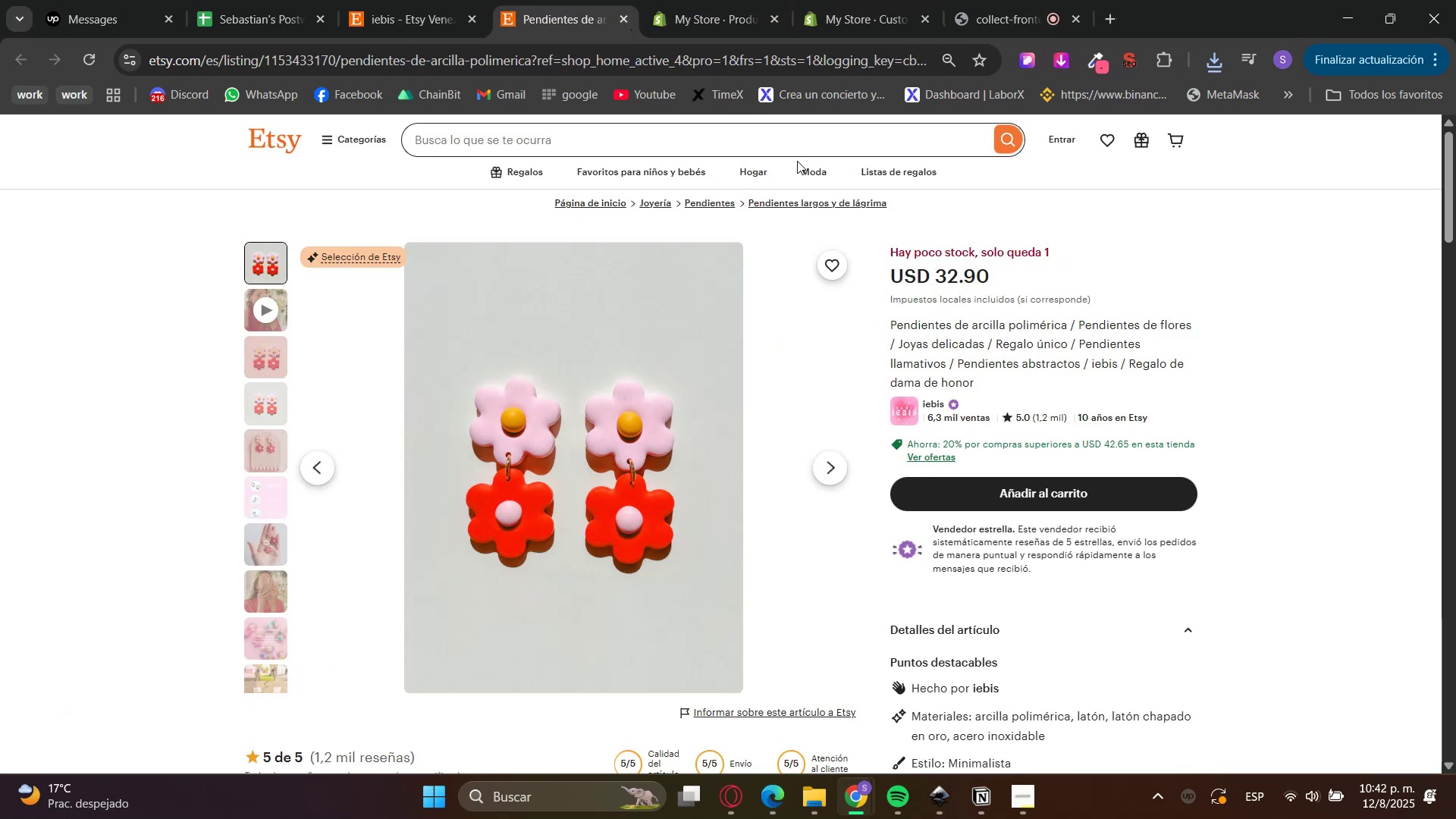 
left_click([715, 0])
 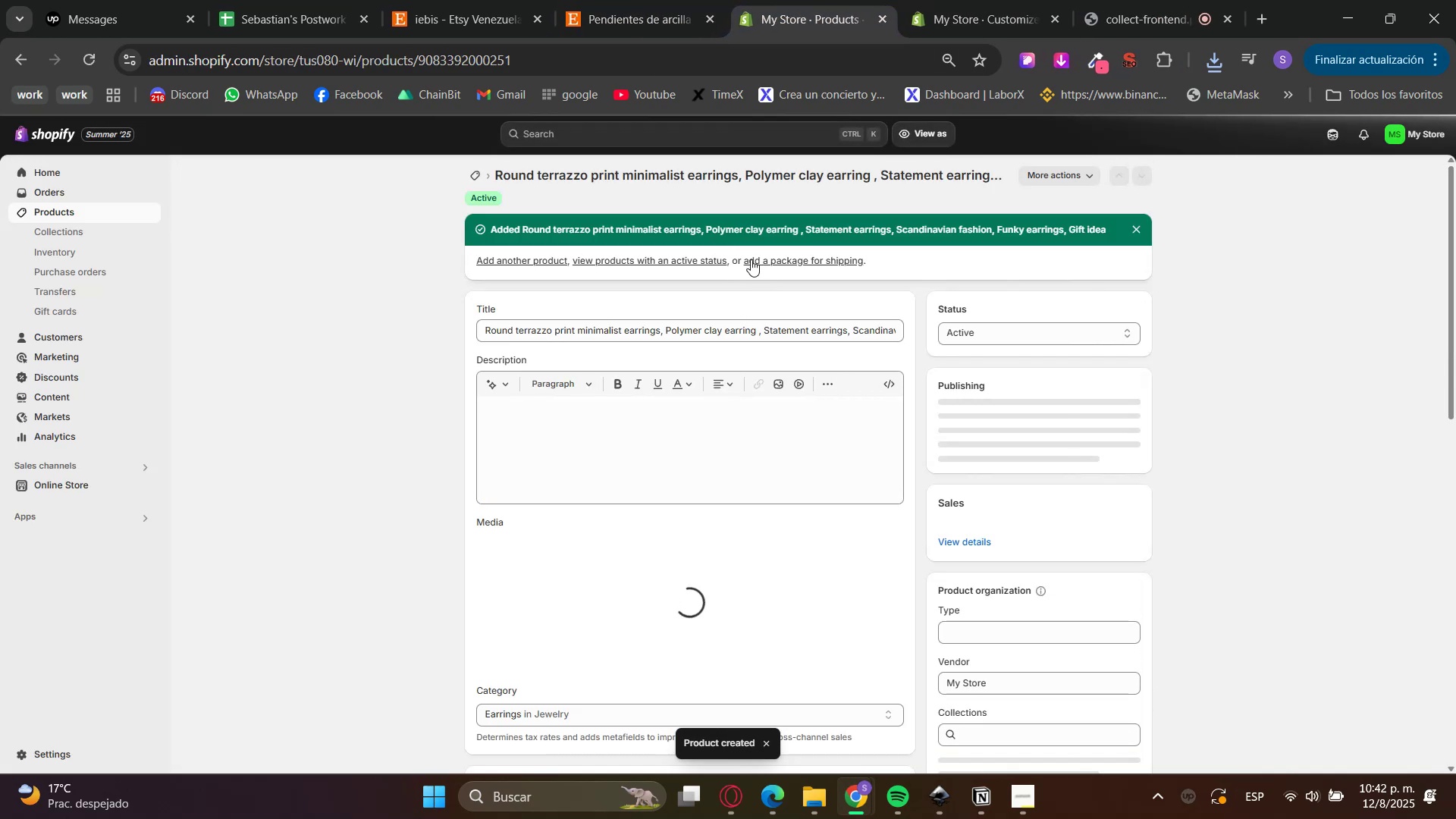 
left_click([554, 261])
 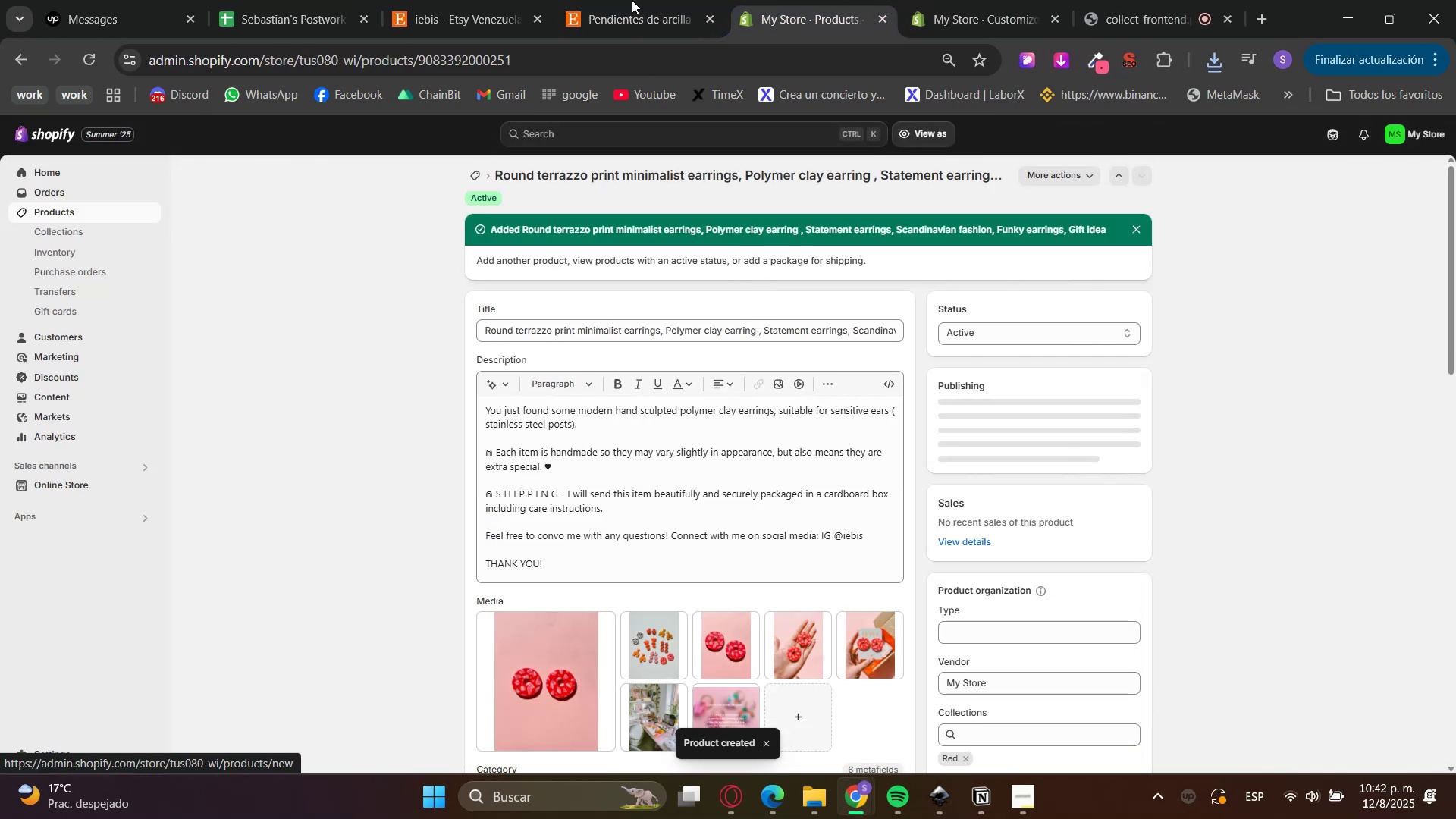 
double_click([631, 0])
 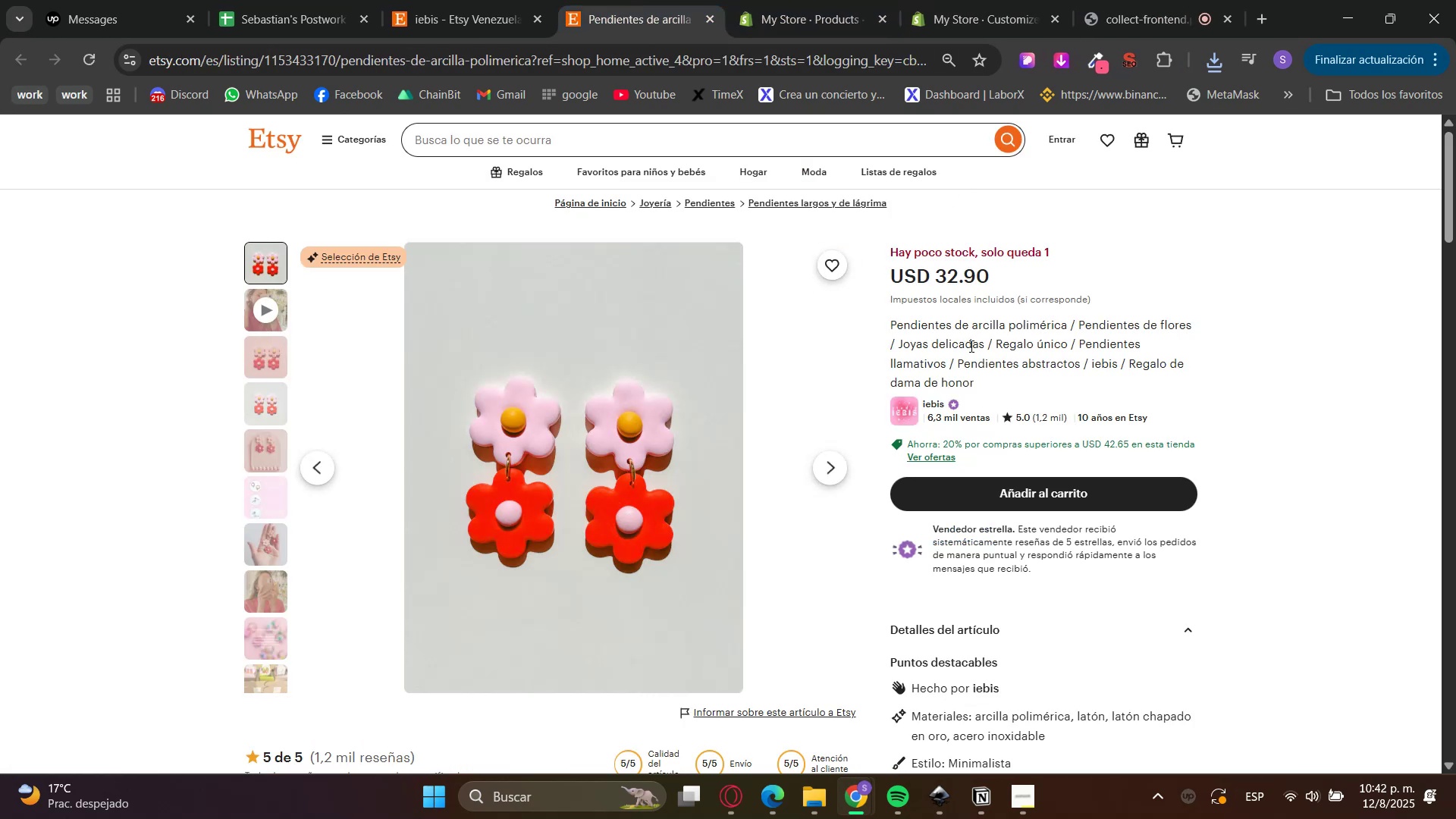 
wait(8.02)
 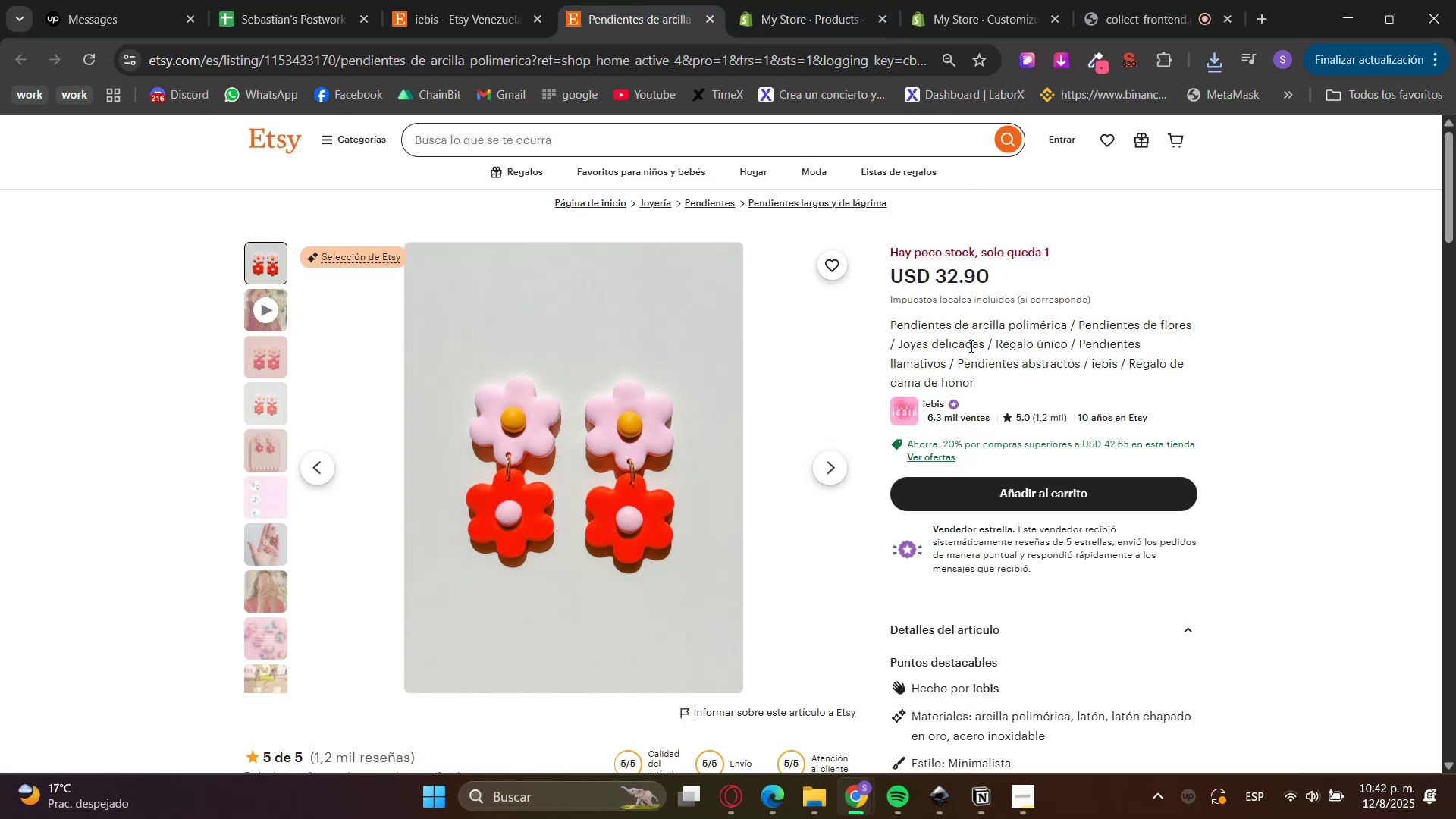 
scroll: coordinate [956, 610], scroll_direction: down, amount: 2.0
 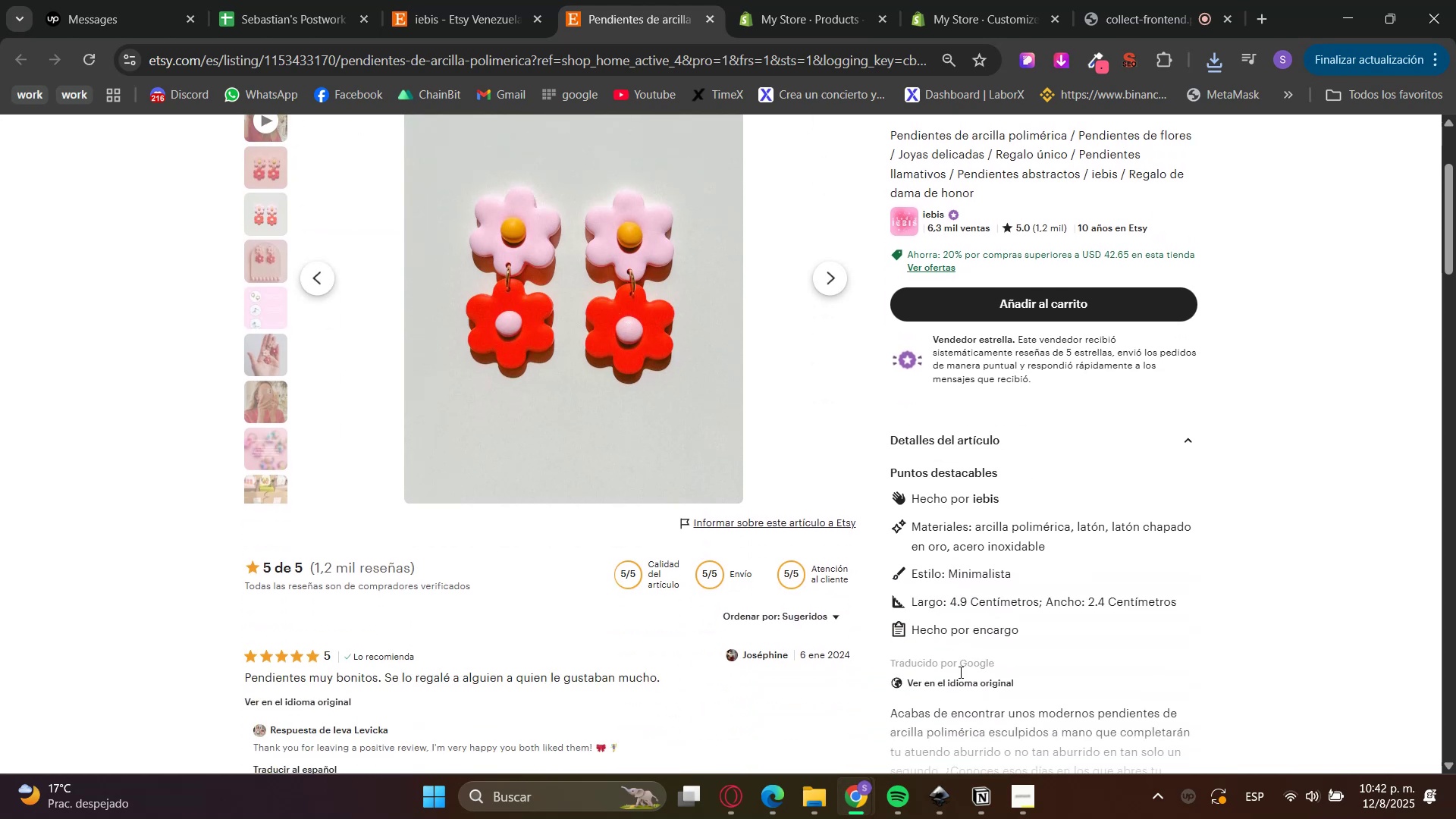 
left_click([958, 692])
 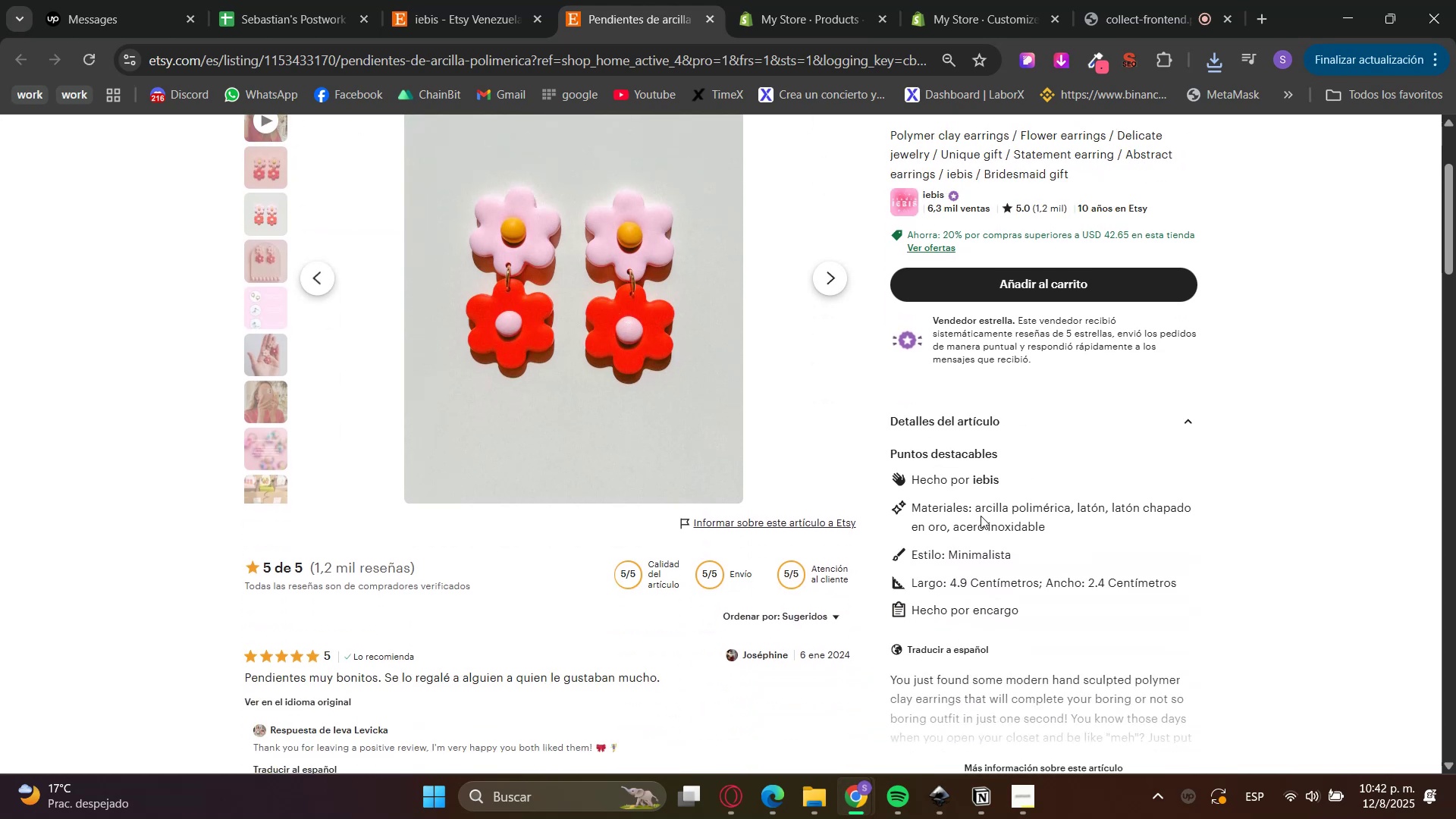 
scroll: coordinate [983, 532], scroll_direction: down, amount: 2.0
 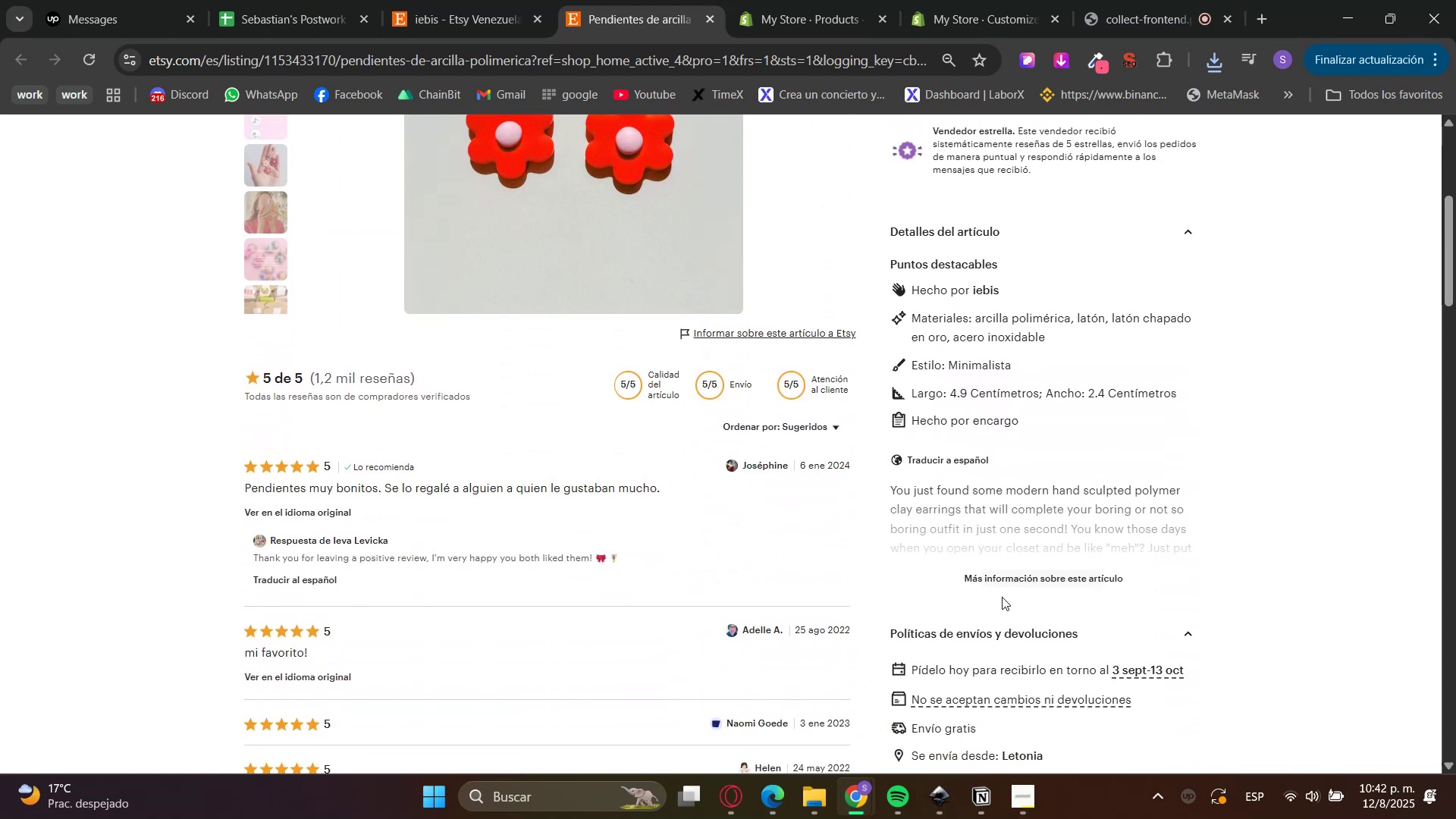 
double_click([1002, 584])
 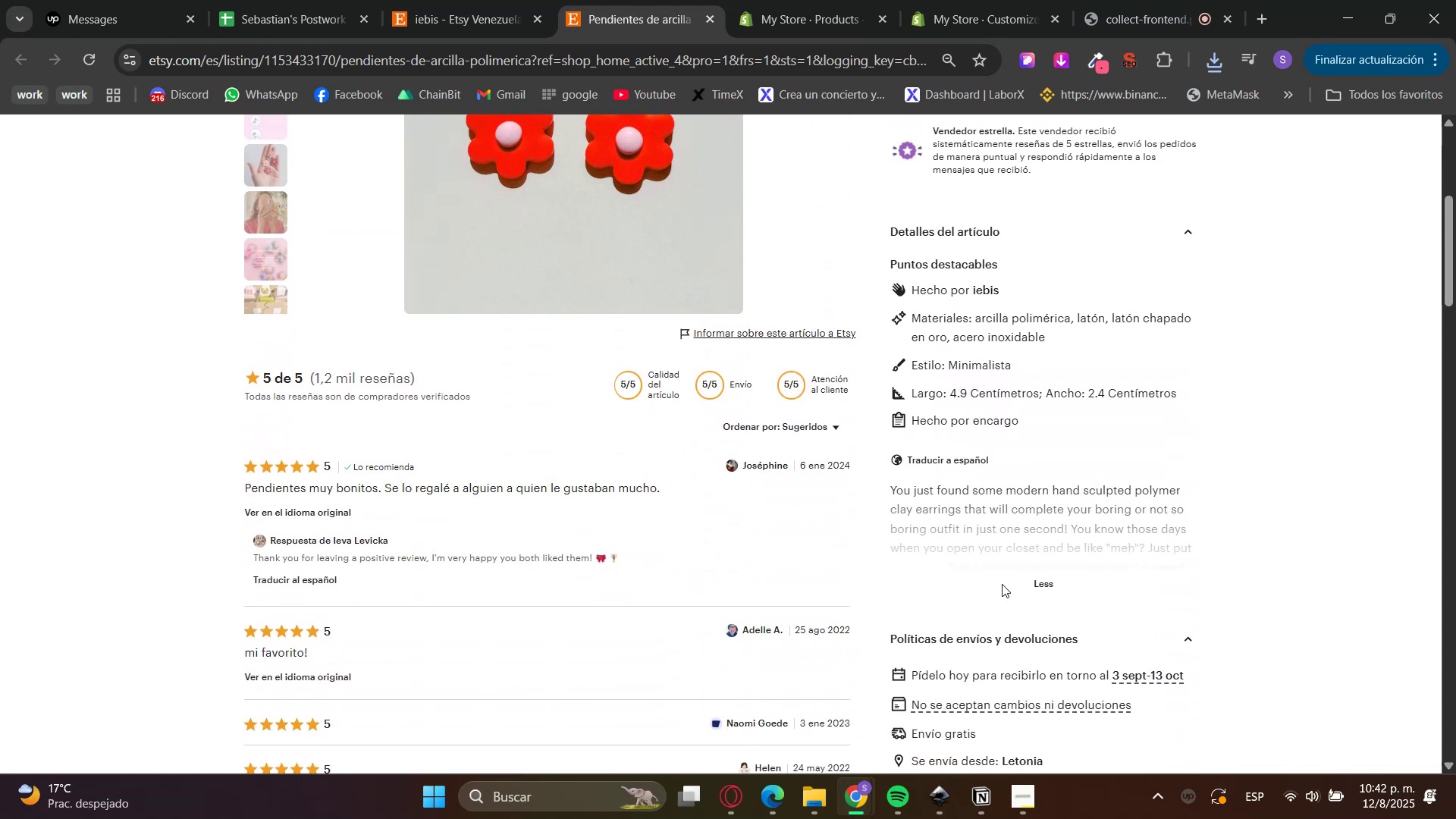 
scroll: coordinate [999, 592], scroll_direction: up, amount: 5.0
 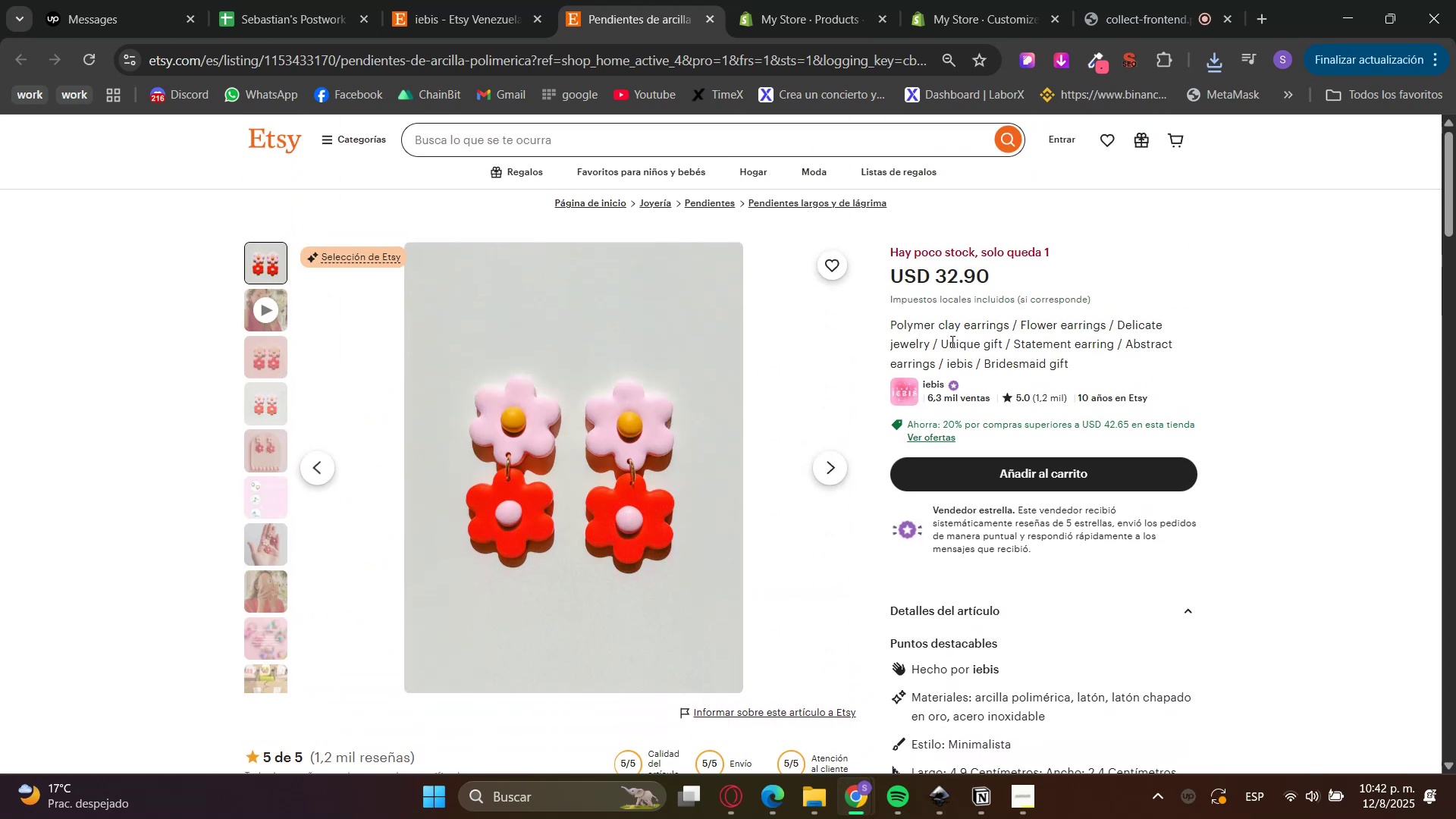 
double_click([951, 339])
 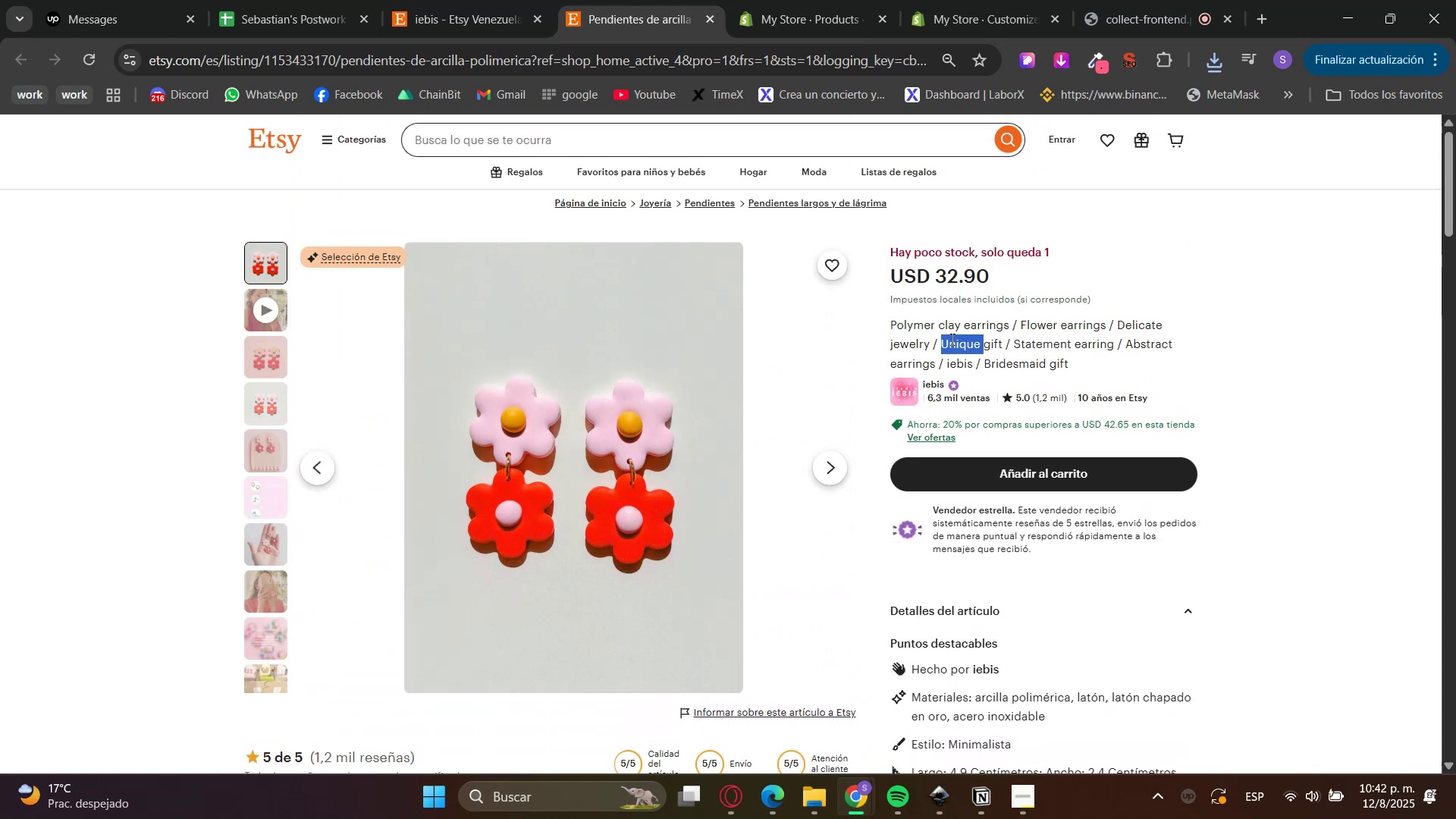 
triple_click([951, 339])
 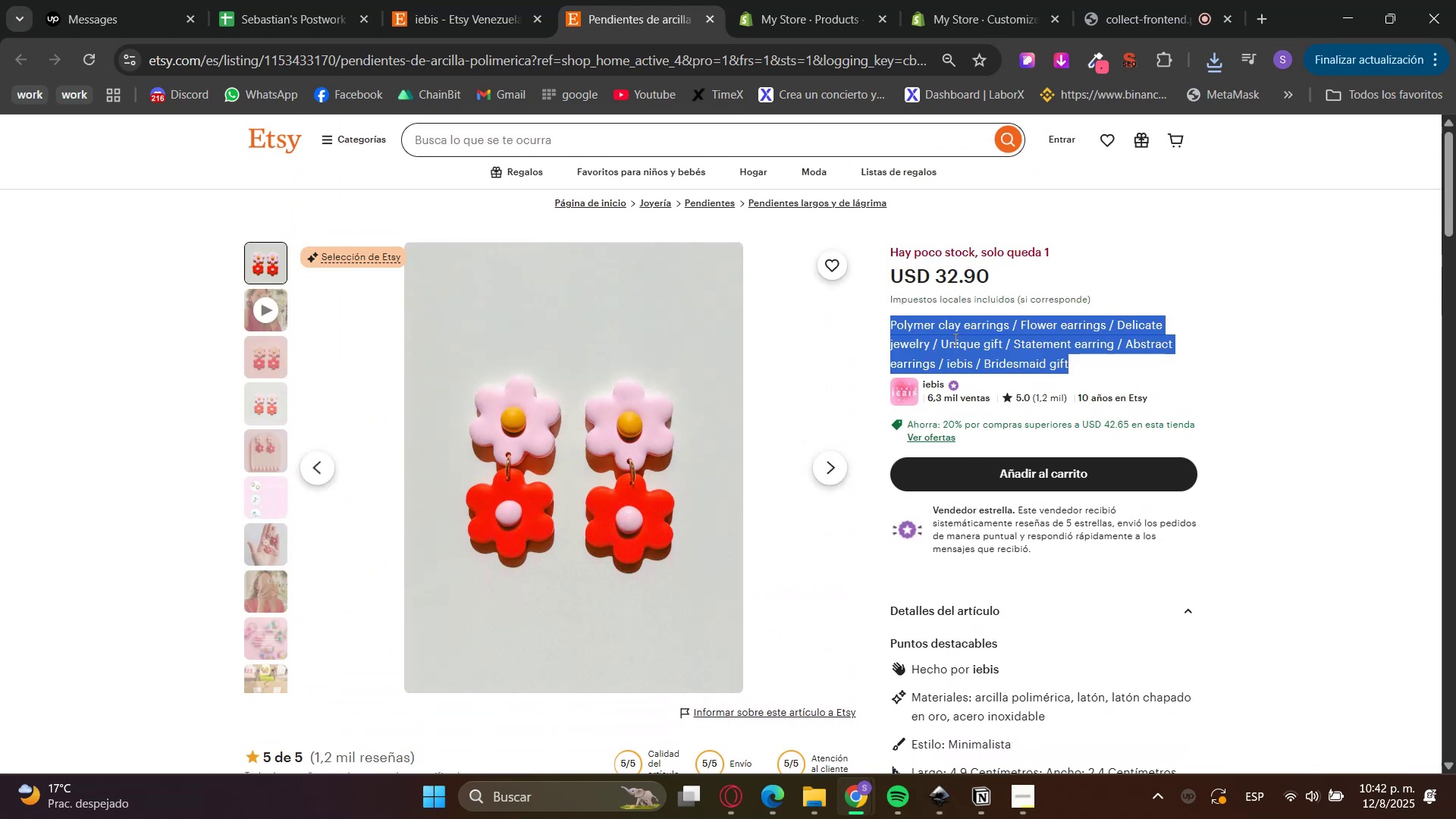 
key(Control+C)
 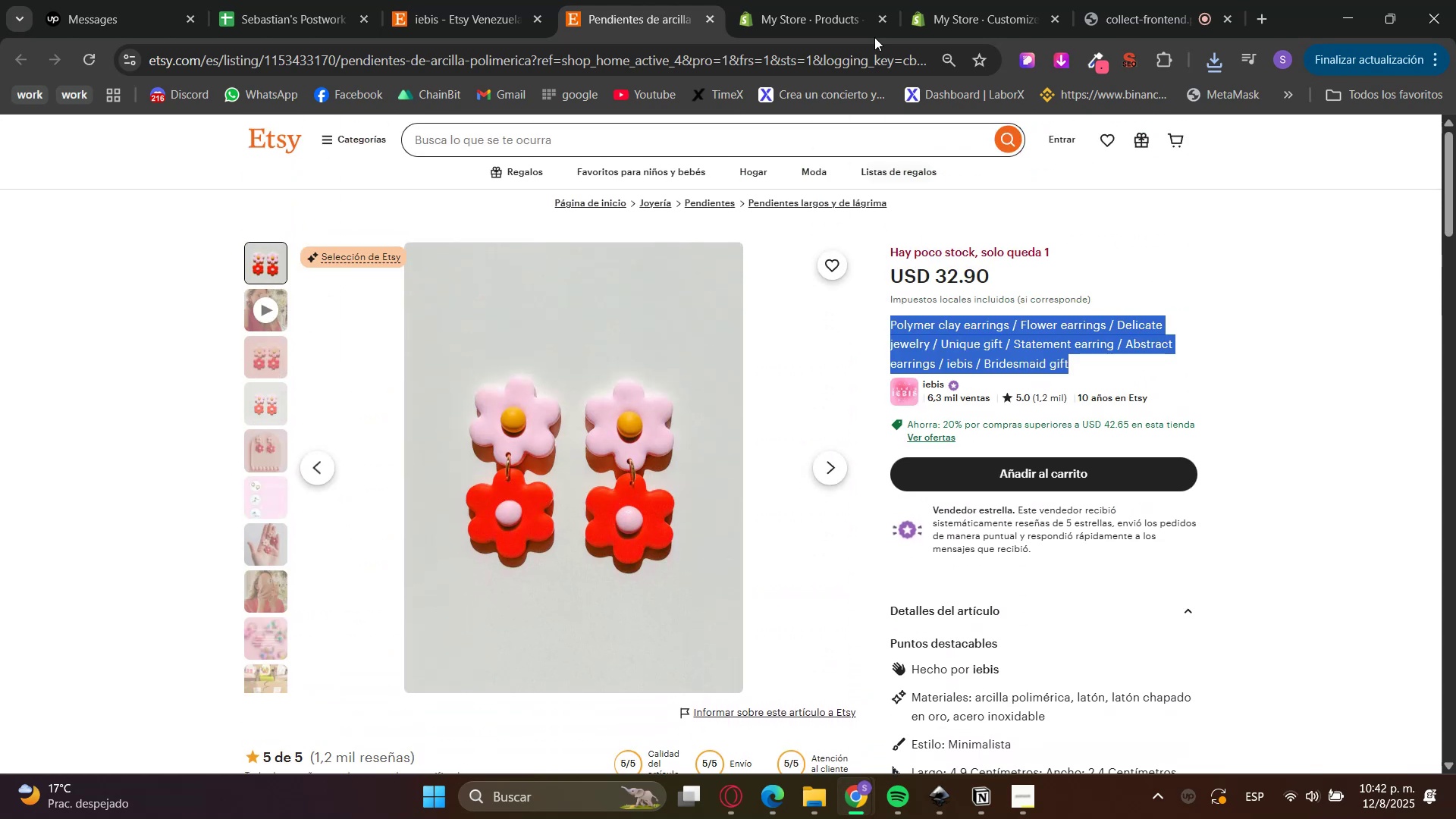 
key(Control+C)
 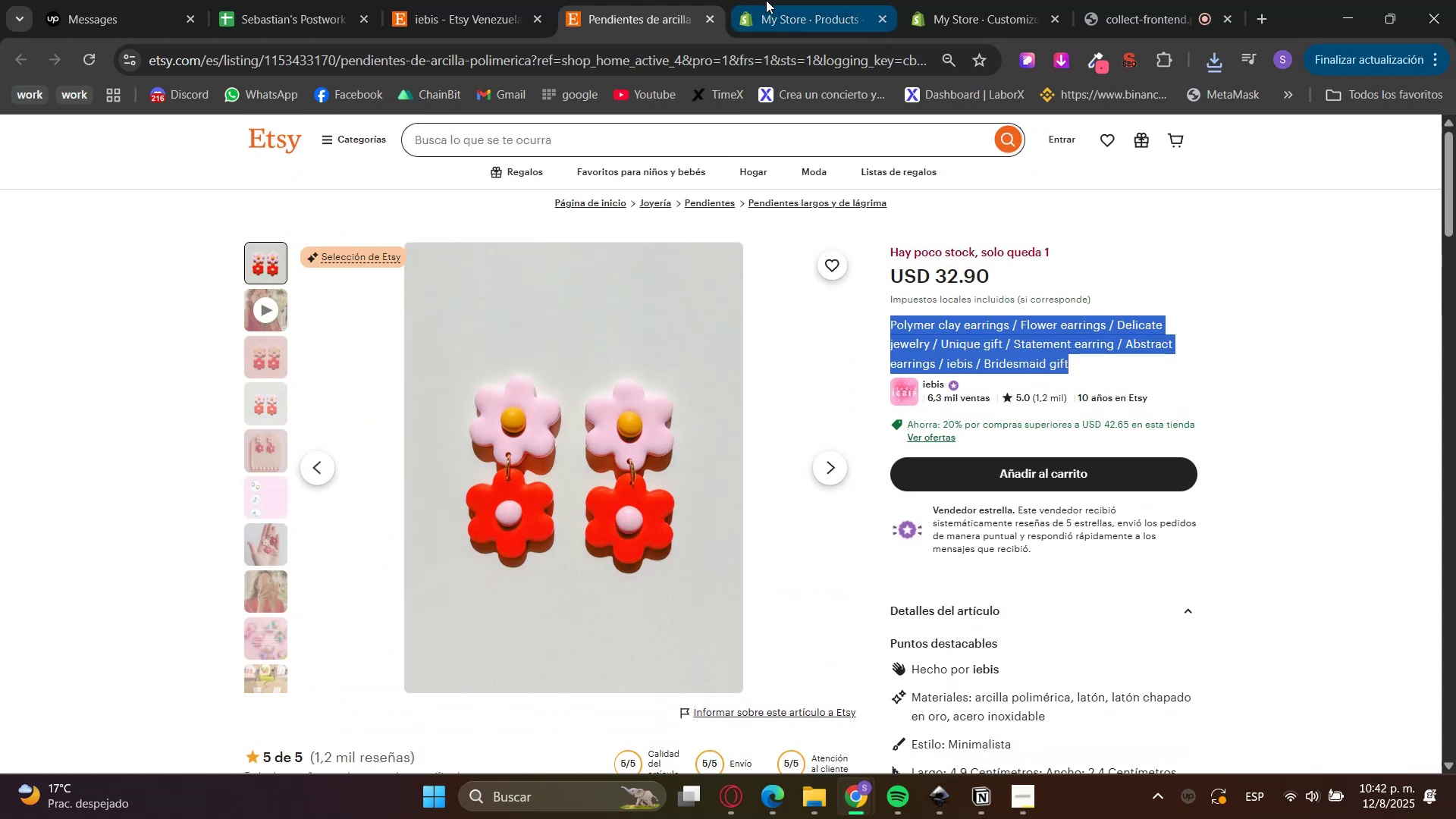 
left_click([771, 0])
 